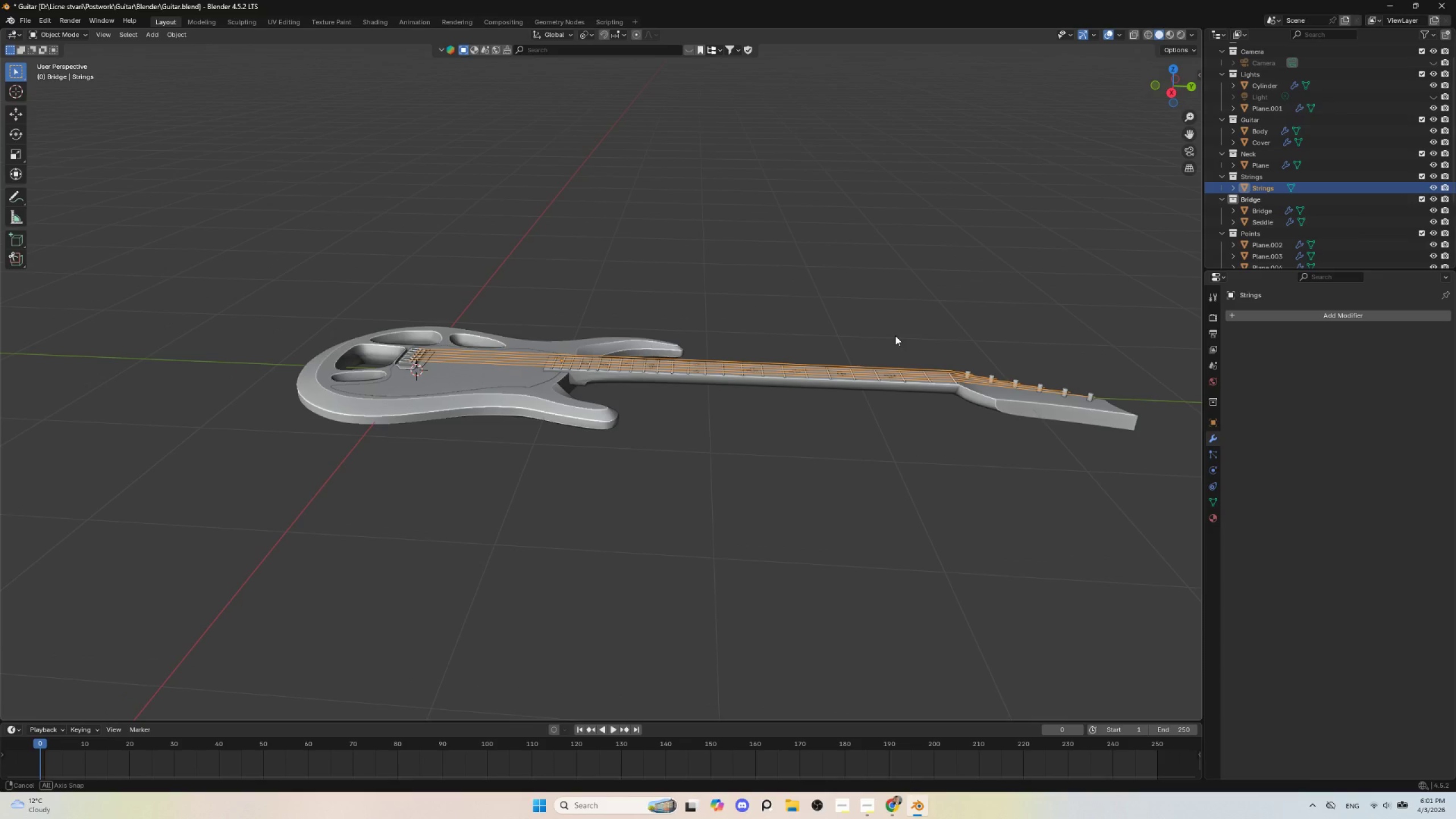 
hold_key(key=AltLeft, duration=0.39)
 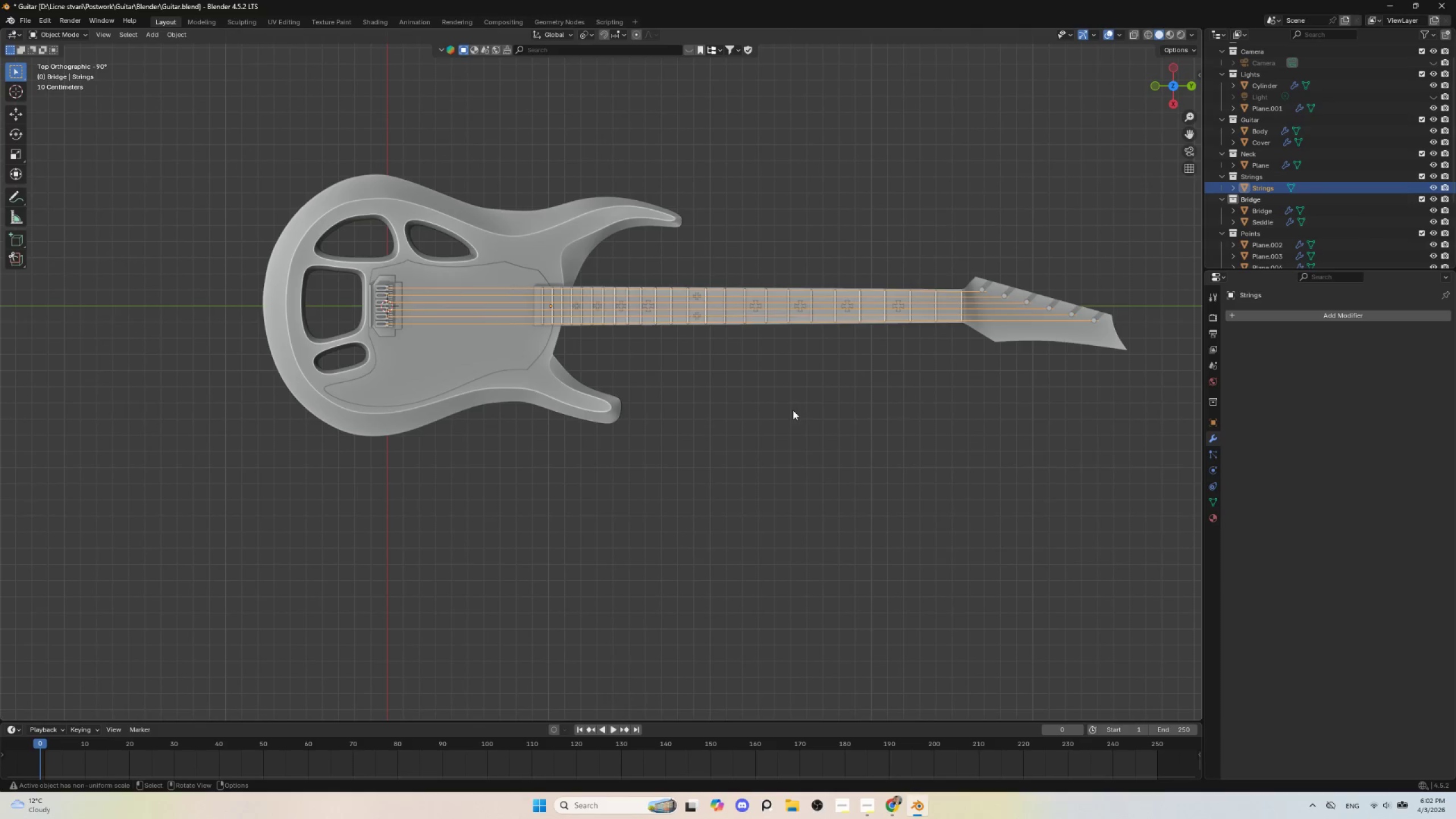 
left_click([792, 410])
 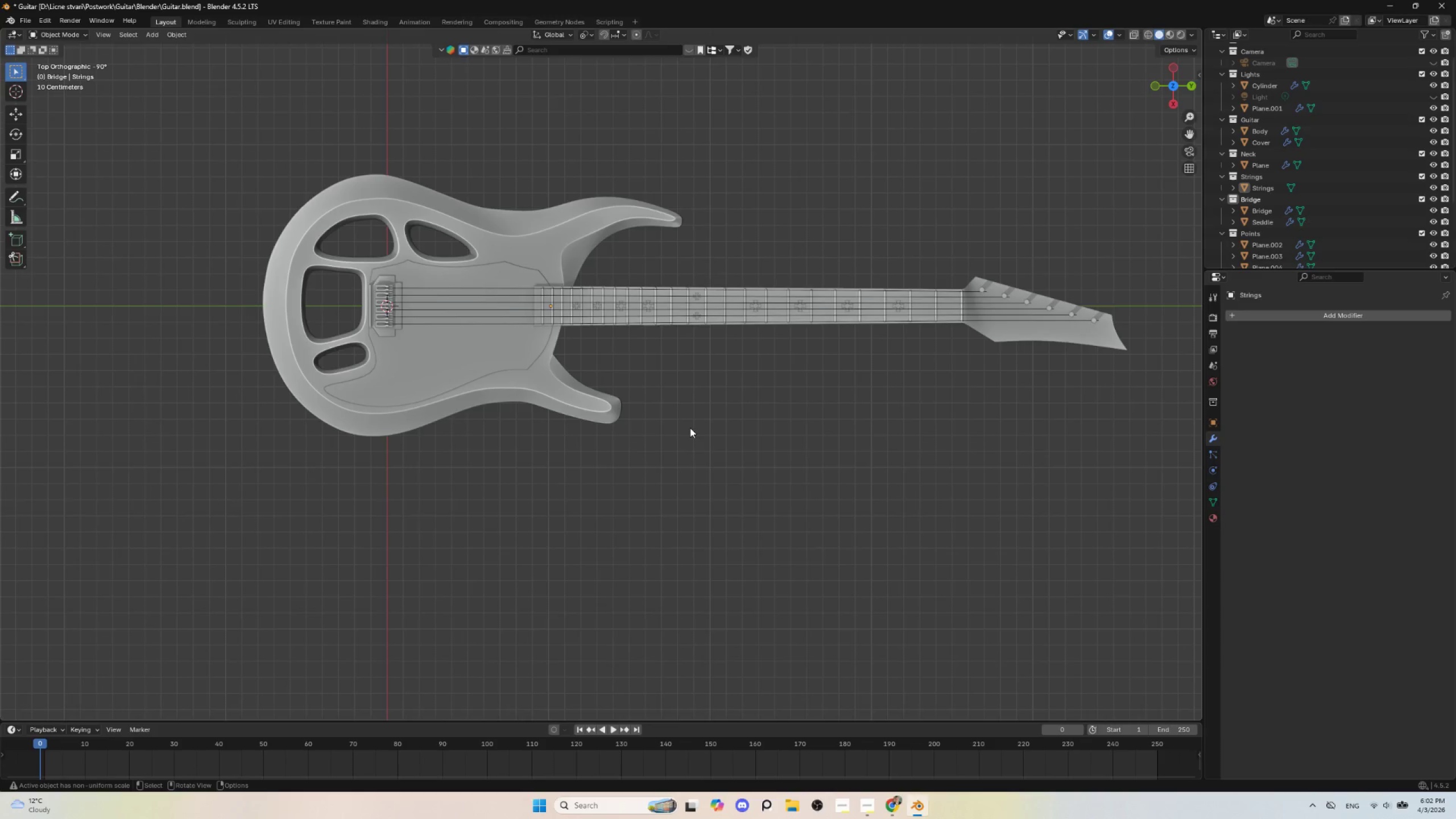 
hold_key(key=ShiftLeft, duration=0.69)
 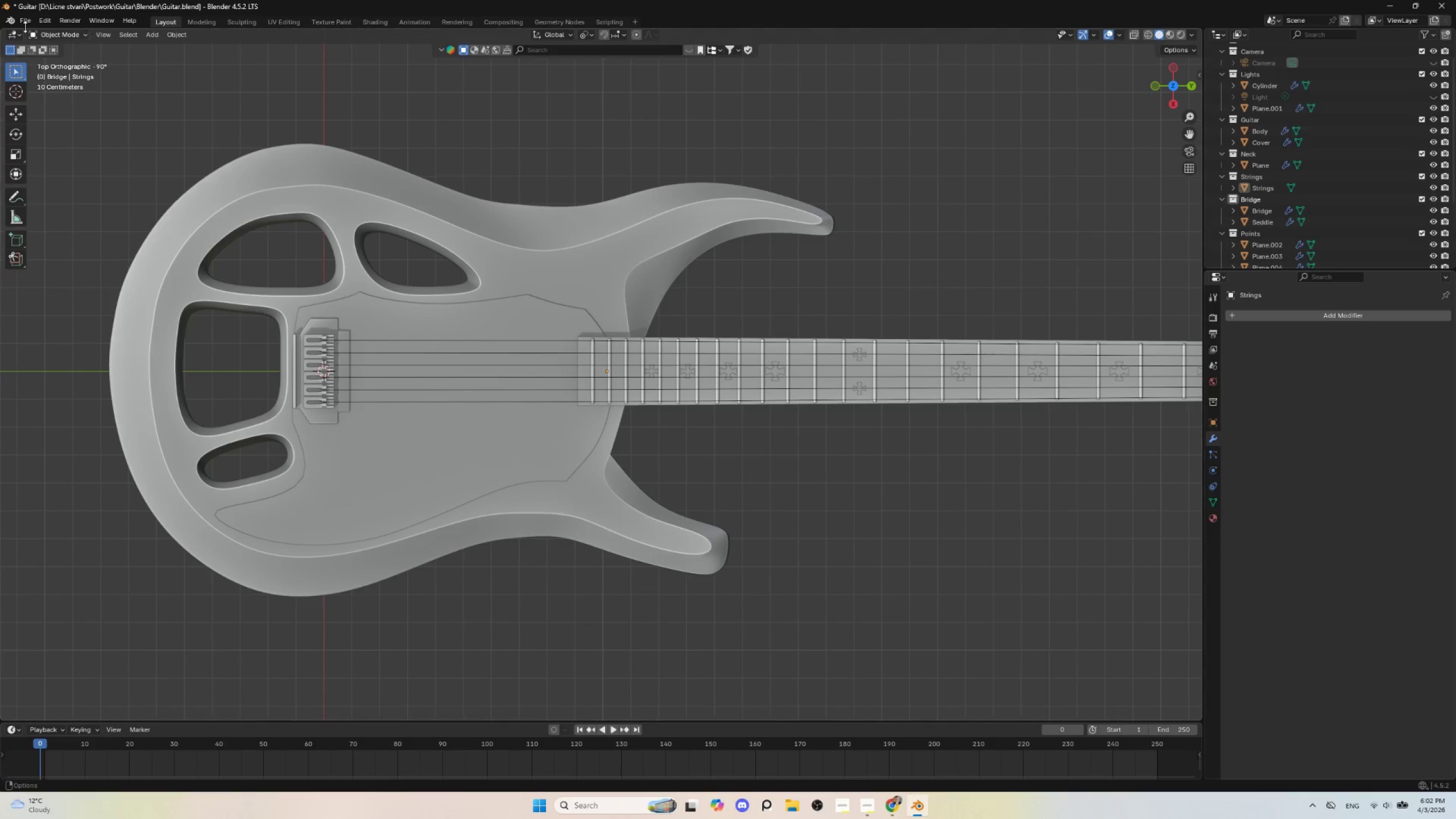 
scroll: coordinate [688, 428], scroll_direction: up, amount: 3.0
 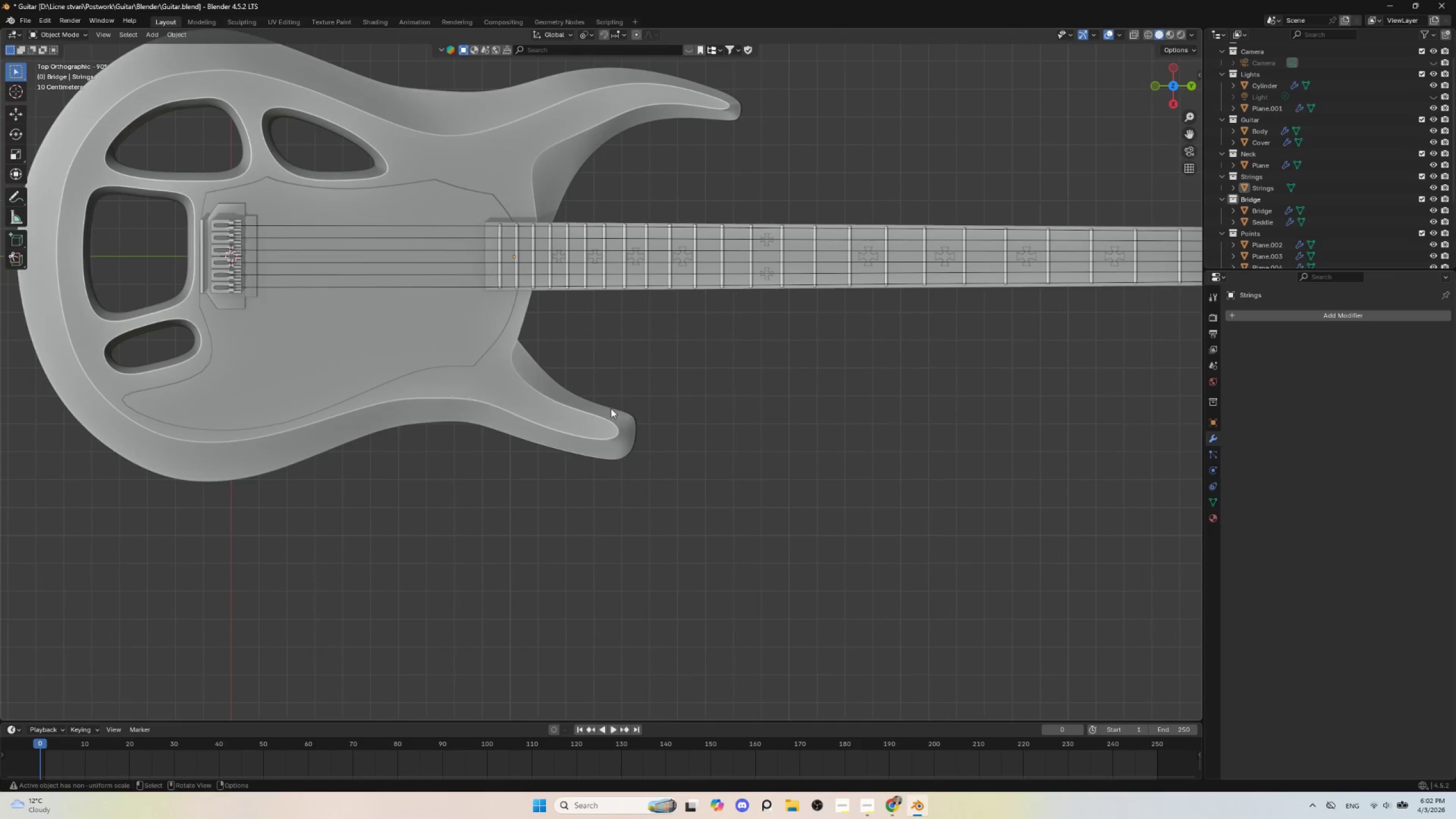 
left_click([26, 21])
 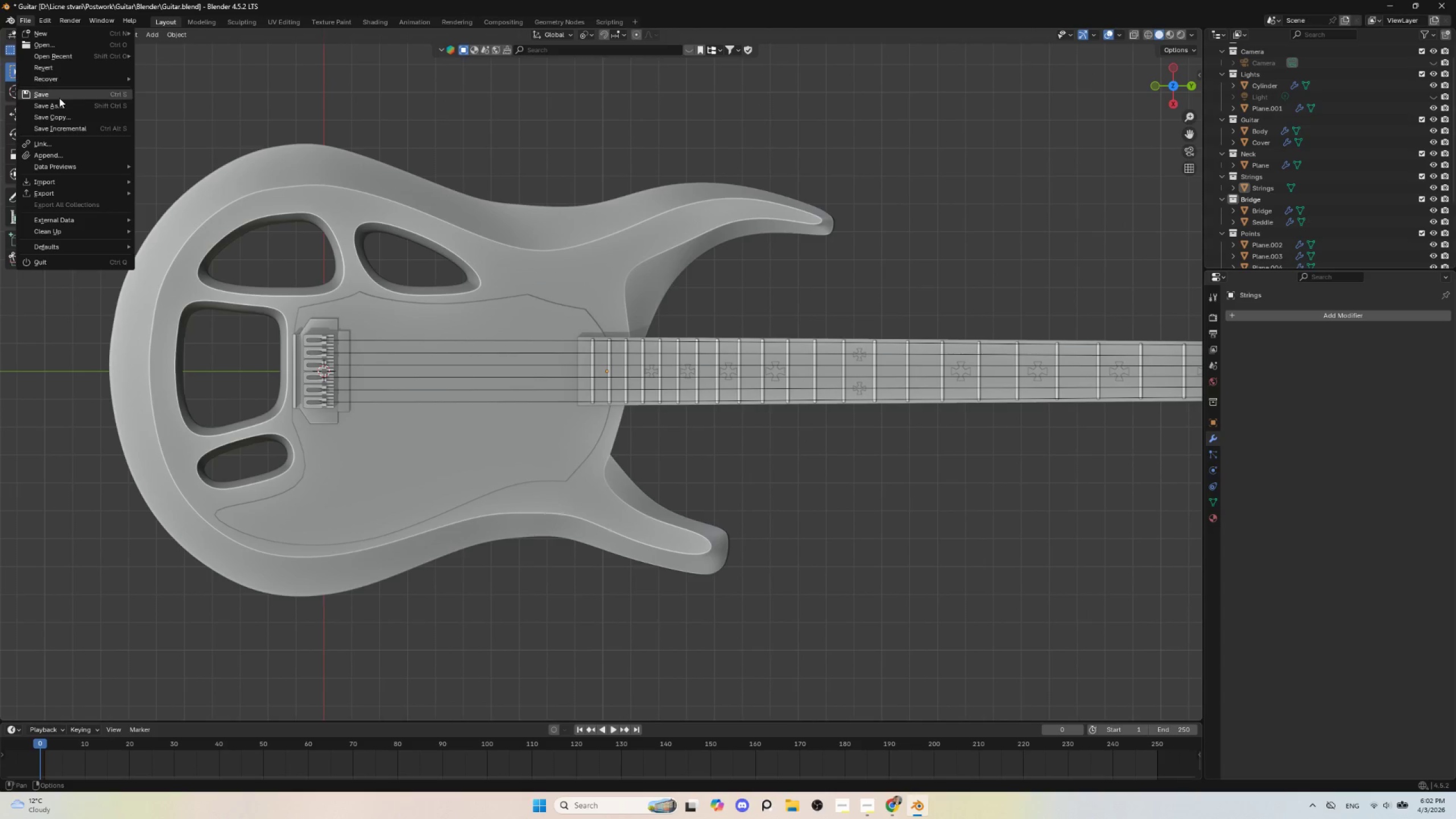 
left_click([59, 98])
 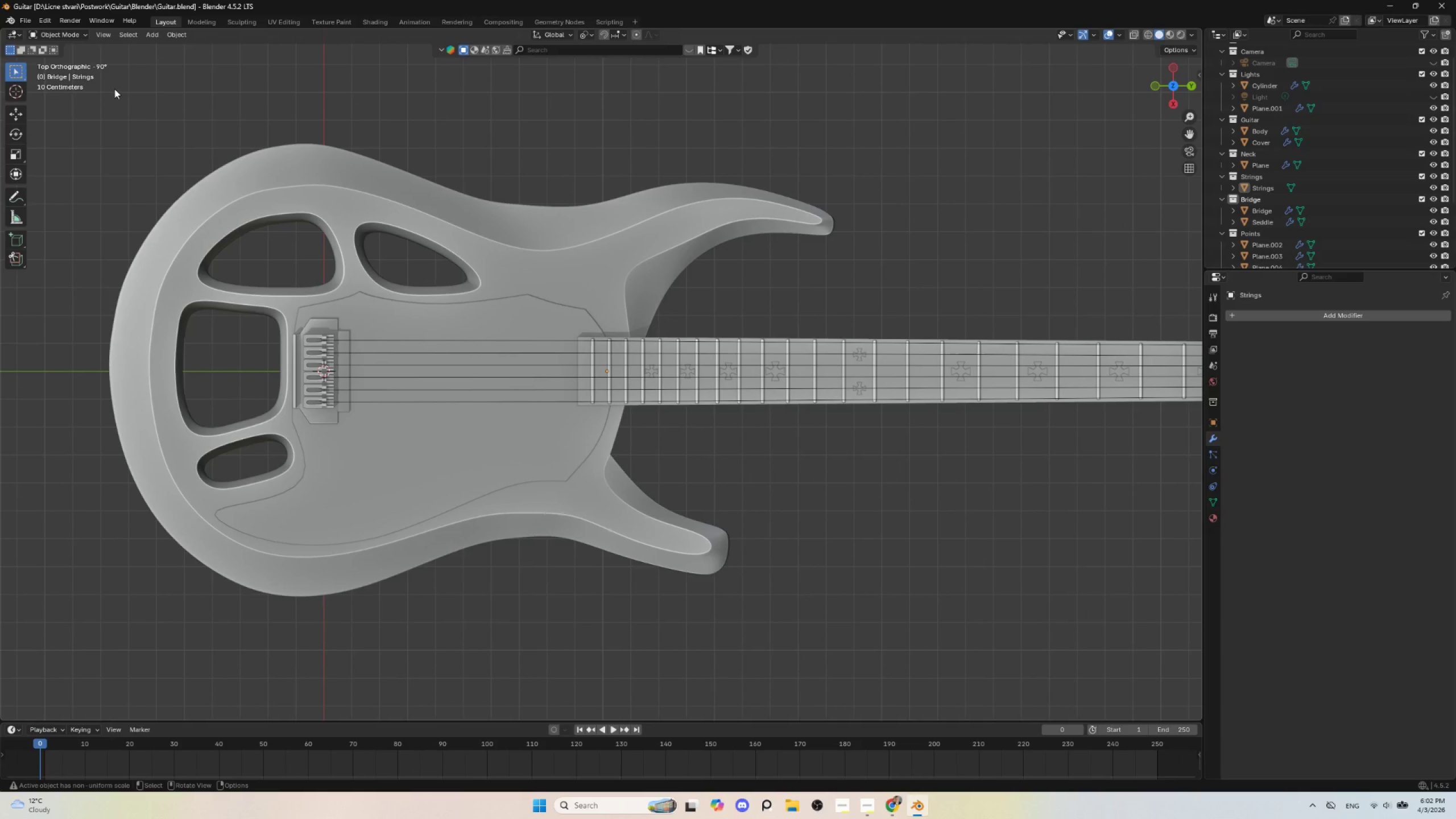 
wait(19.55)
 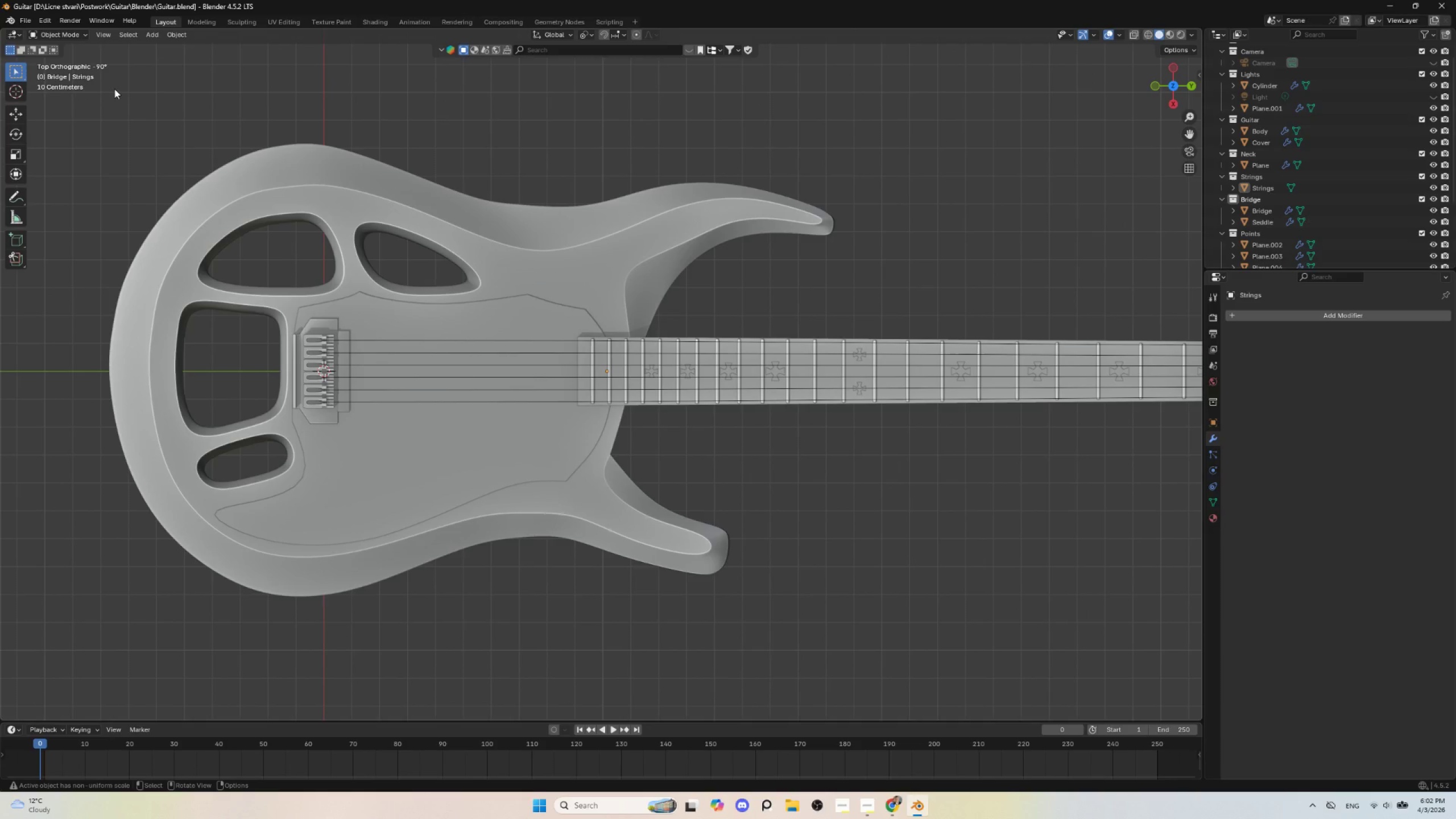 
left_click([423, 648])
 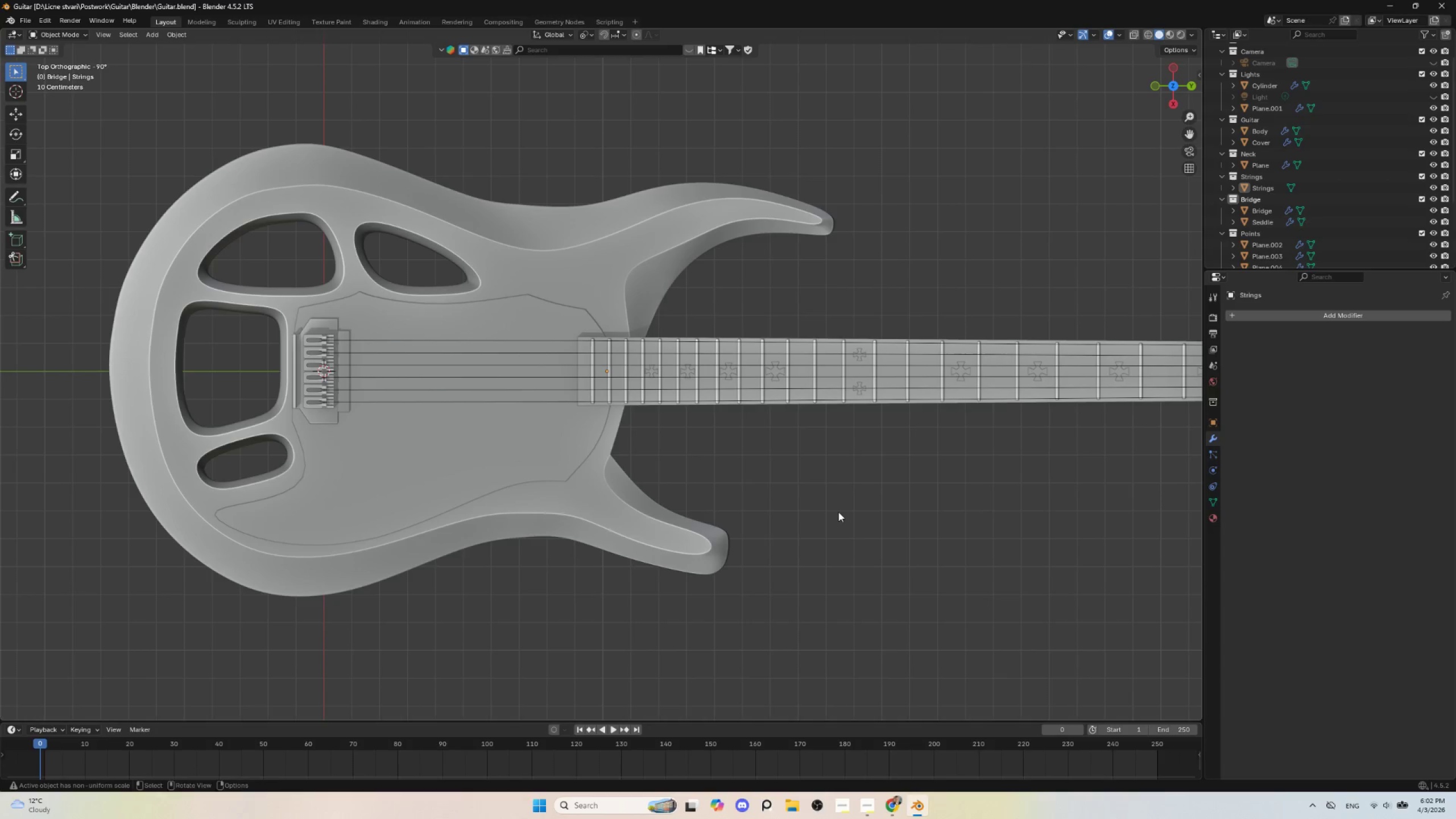 
hold_key(key=ShiftLeft, duration=0.33)
 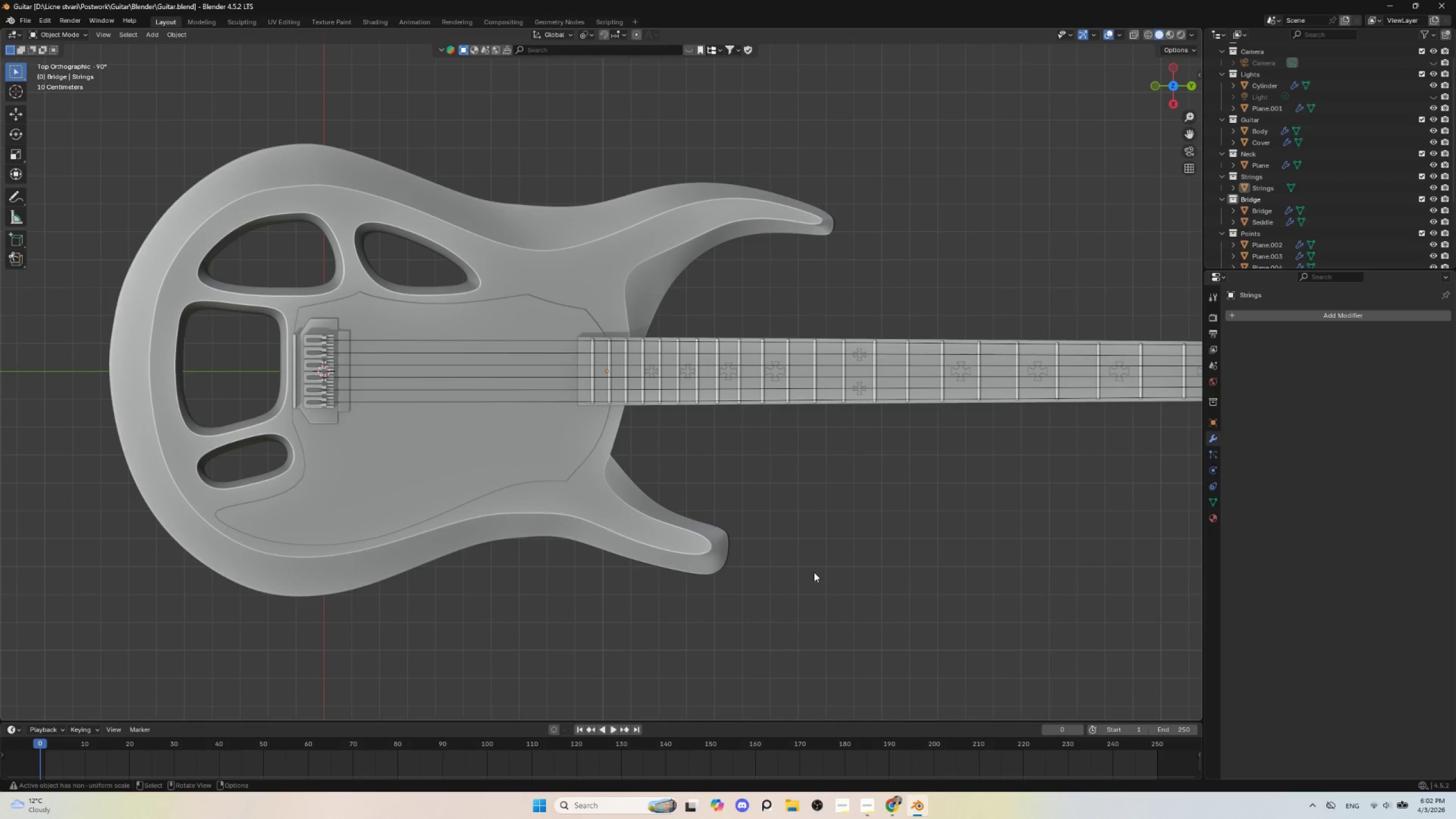 
key(Shift+A)
 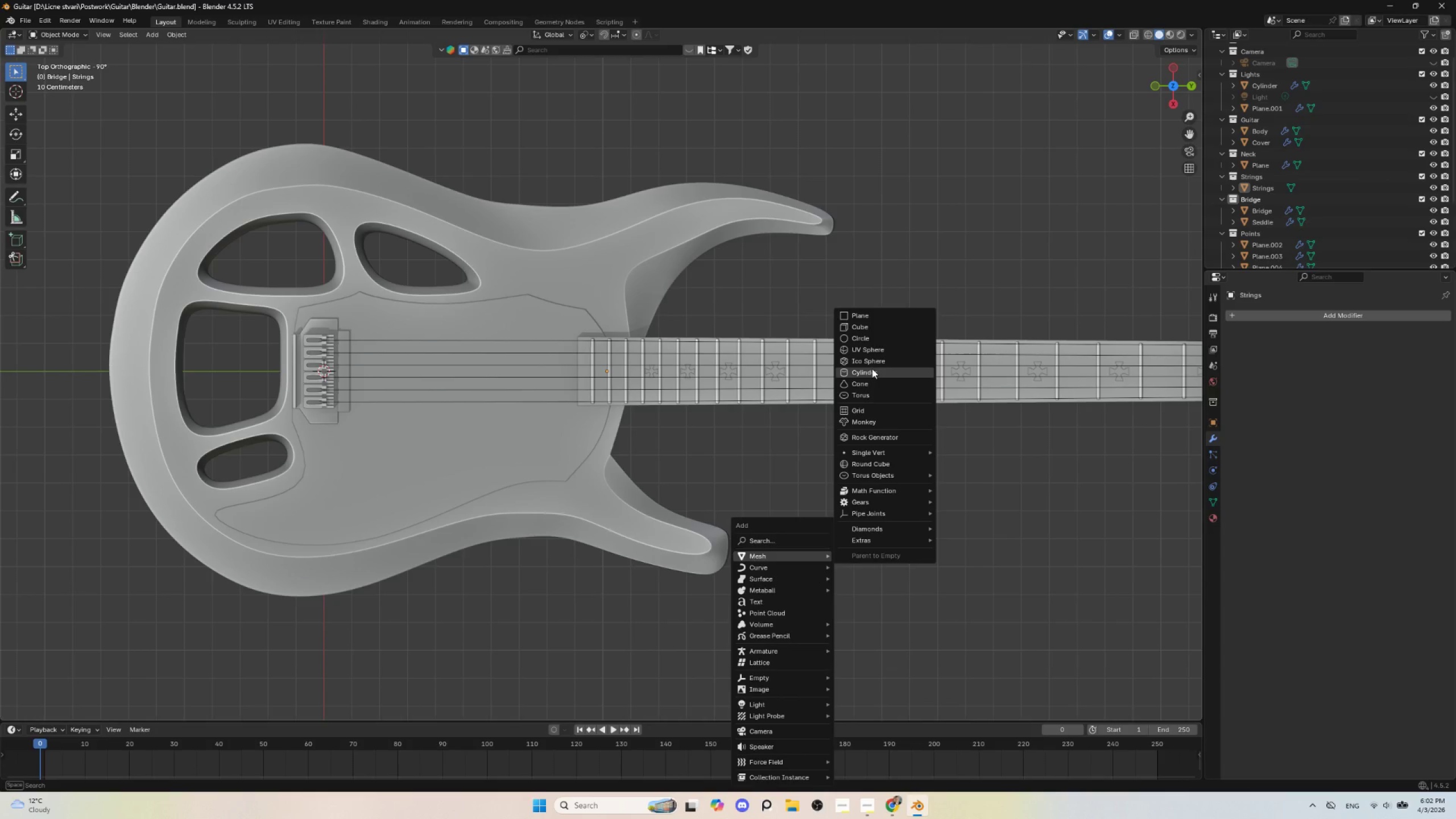 
left_click([872, 369])
 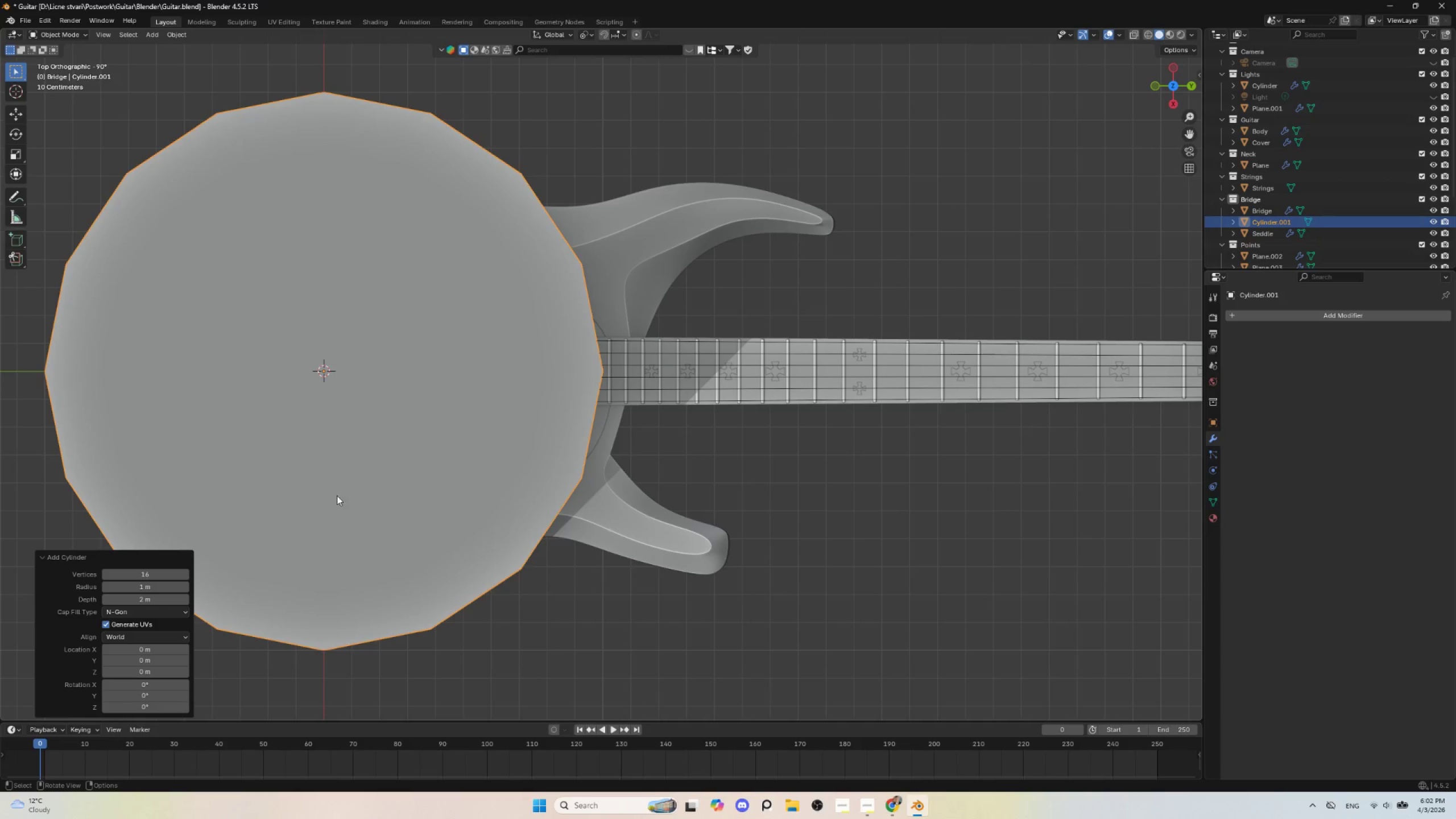 
scroll: coordinate [481, 507], scroll_direction: down, amount: 4.0
 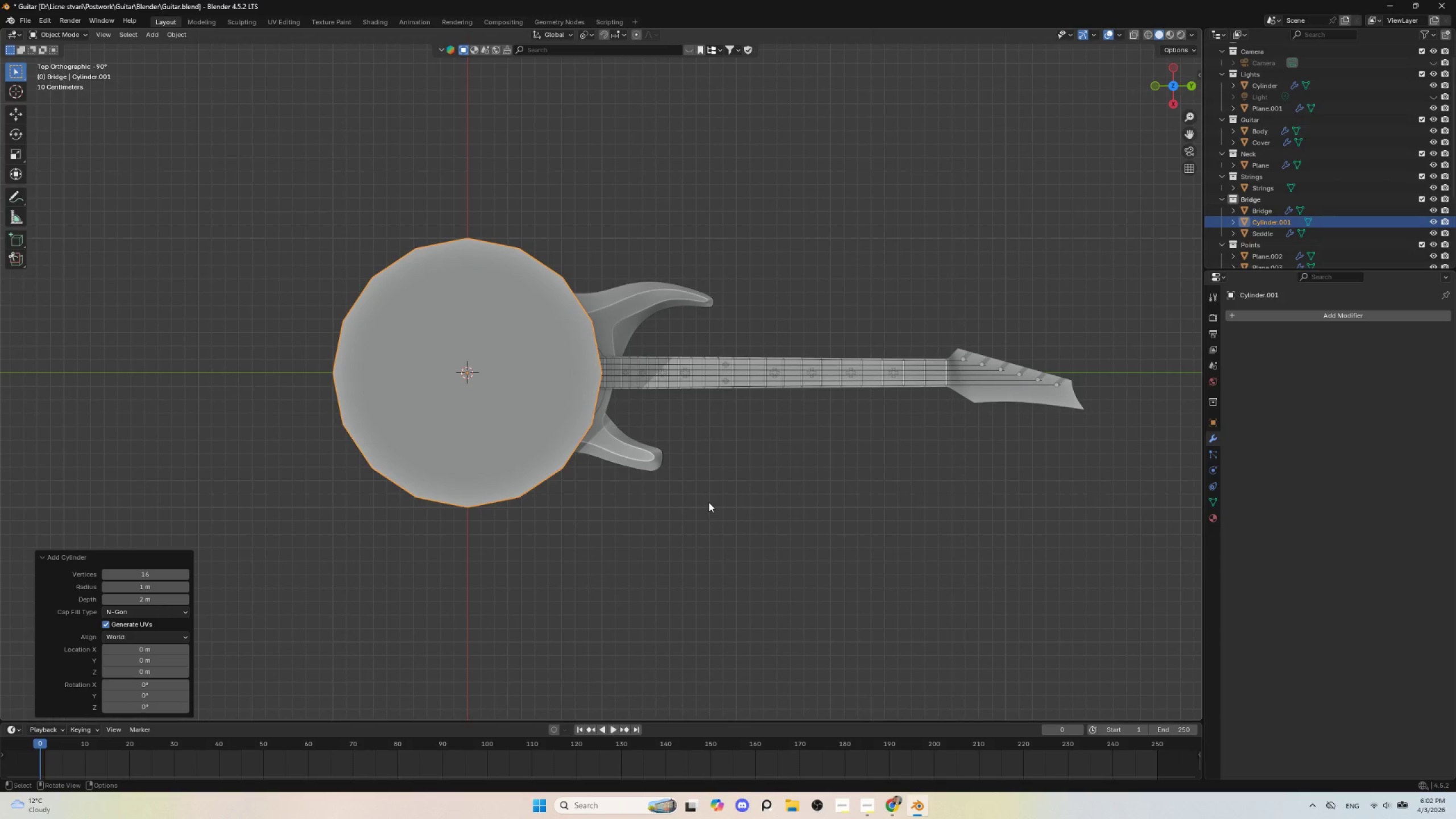 
key(S)
 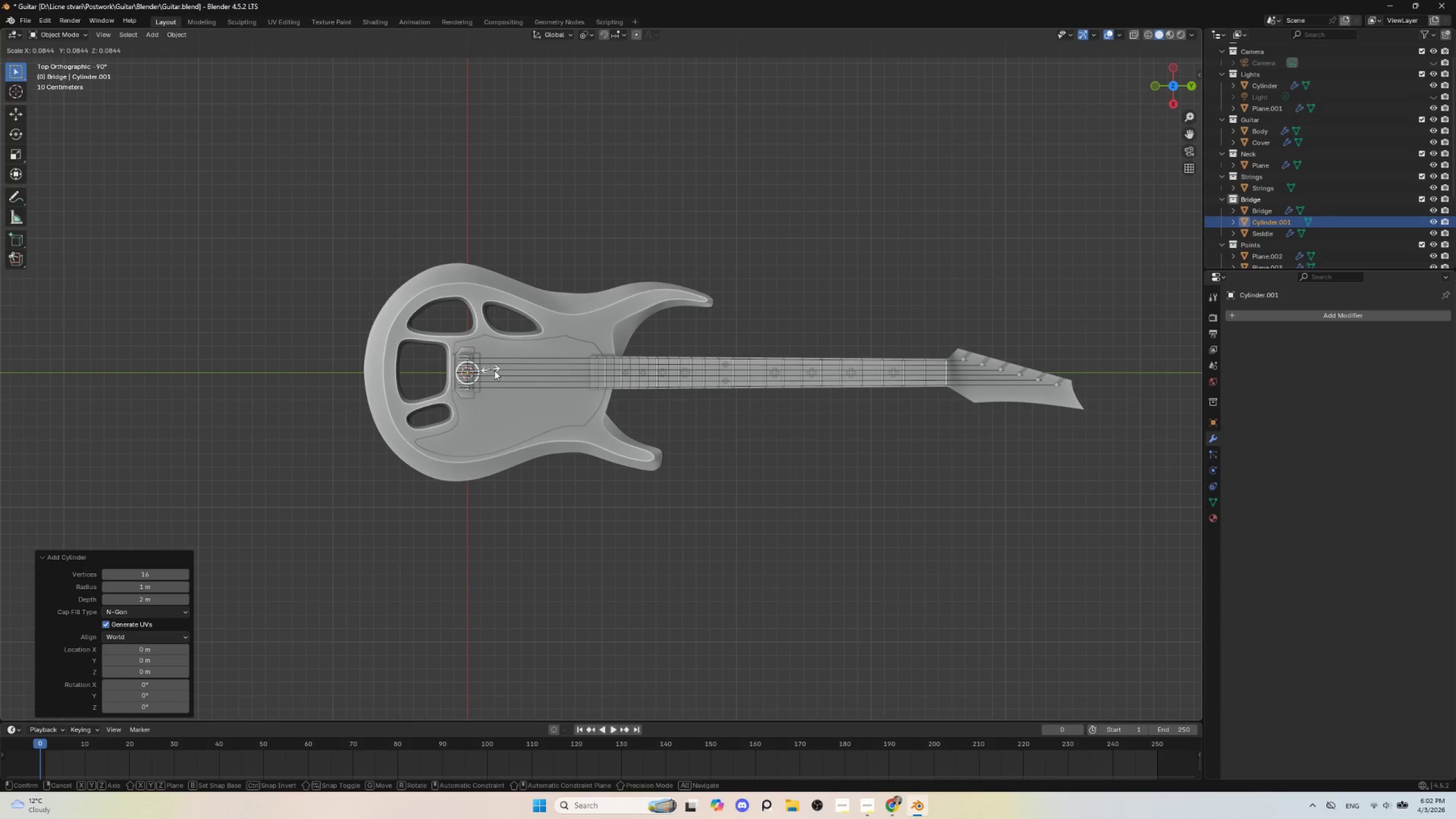 
left_click([508, 379])
 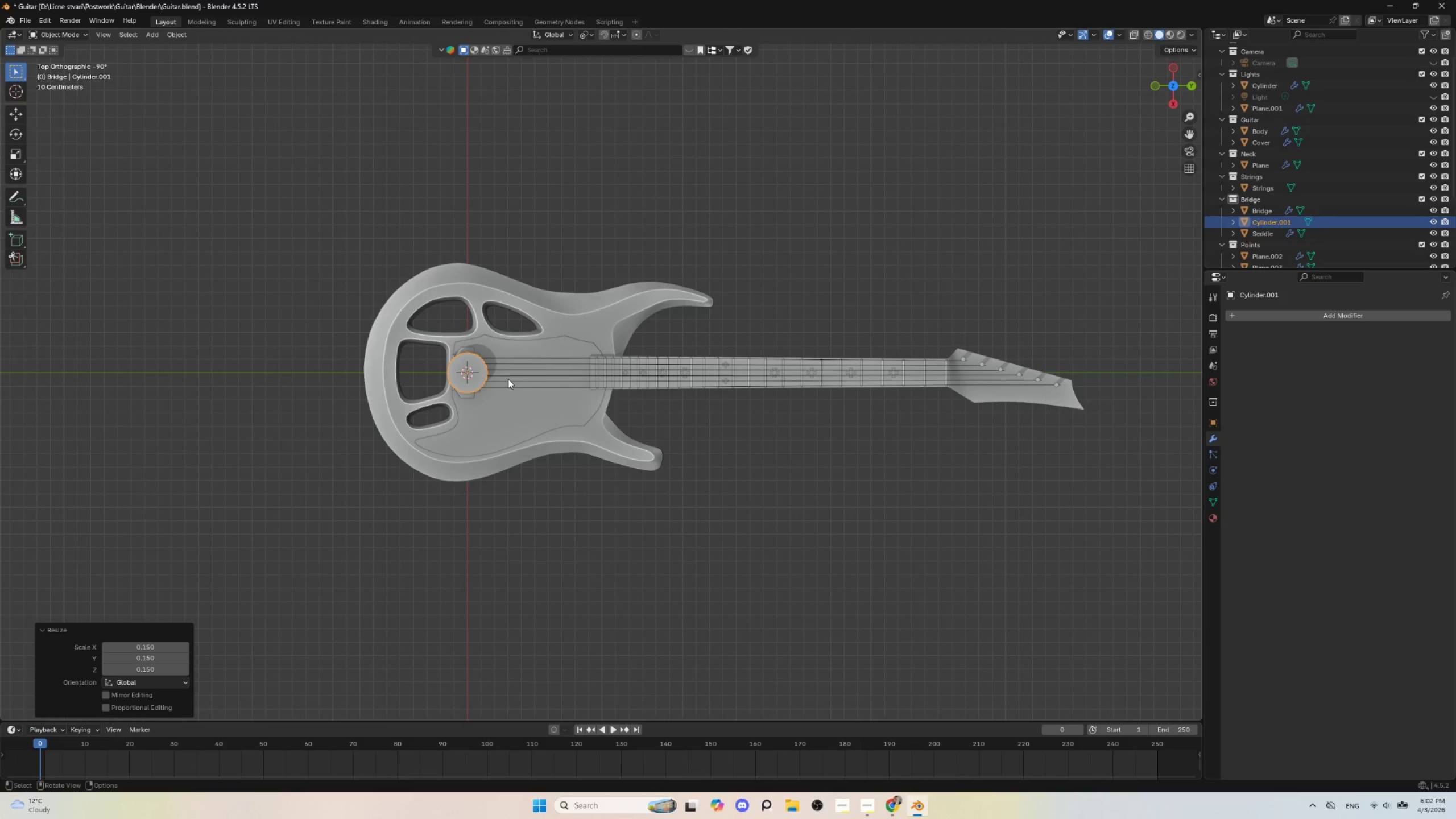 
key(G)
 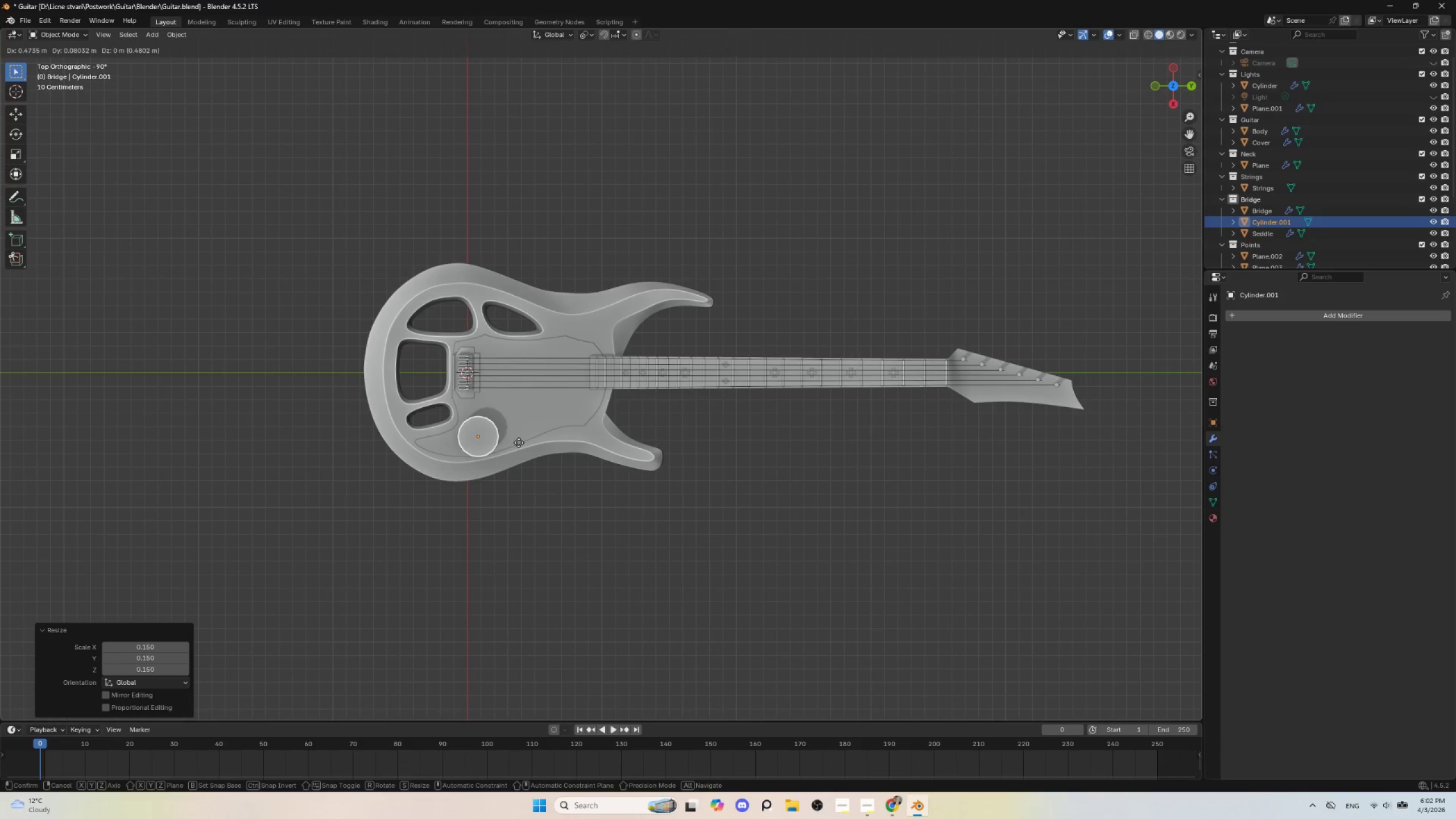 
left_click([519, 442])
 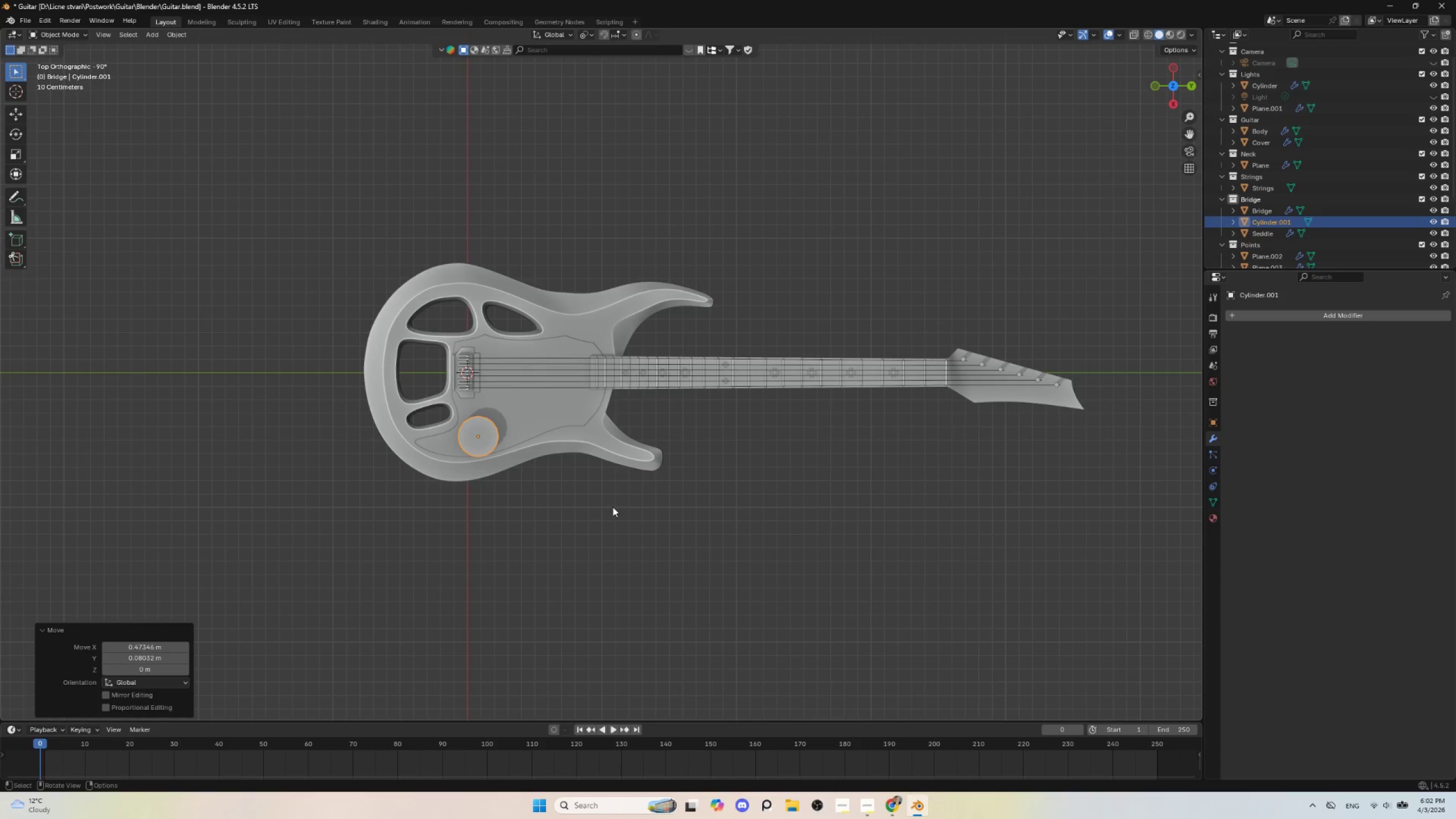 
key(S)
 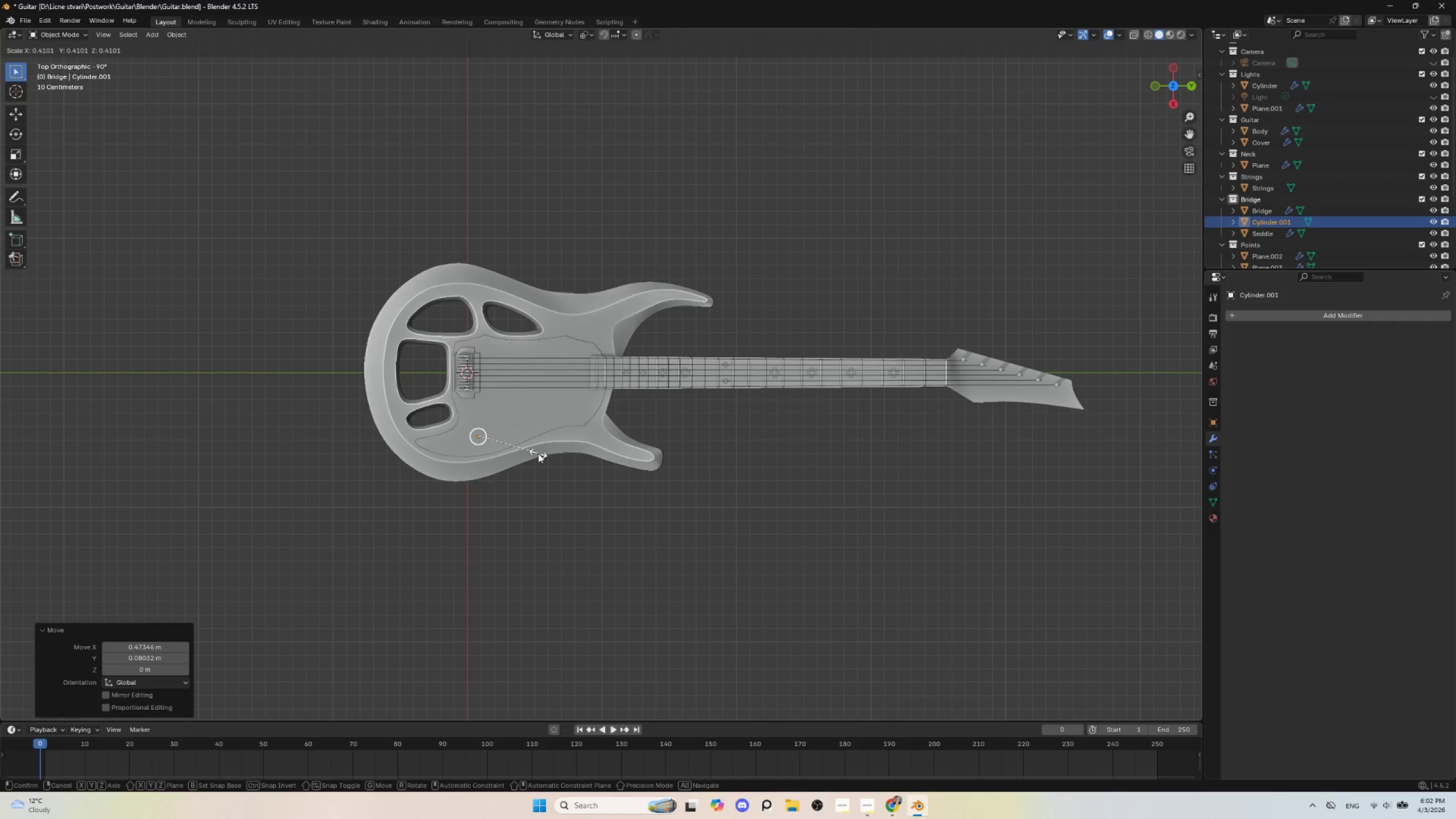 
left_click([538, 453])
 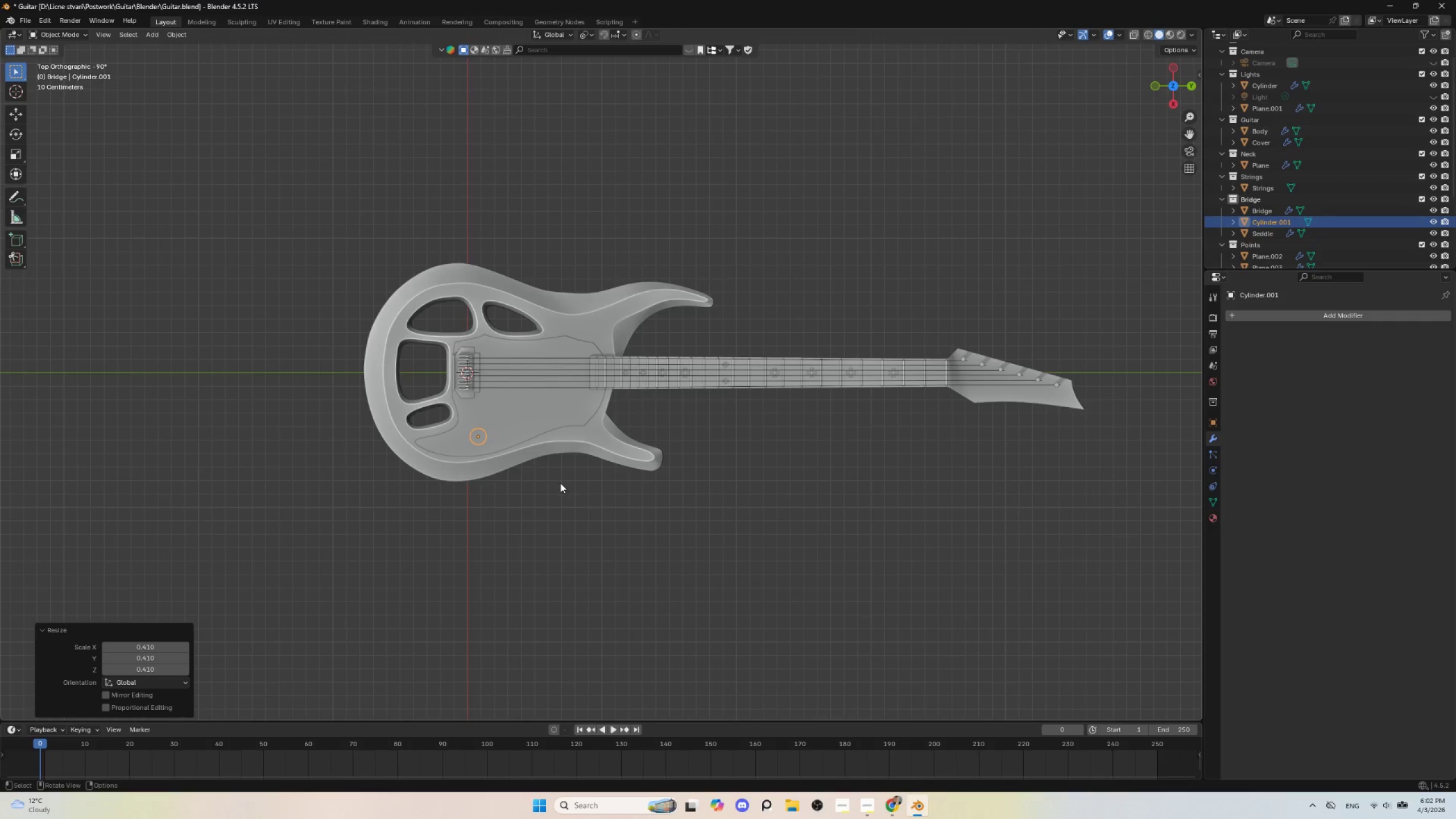 
hold_key(key=ShiftLeft, duration=0.55)
 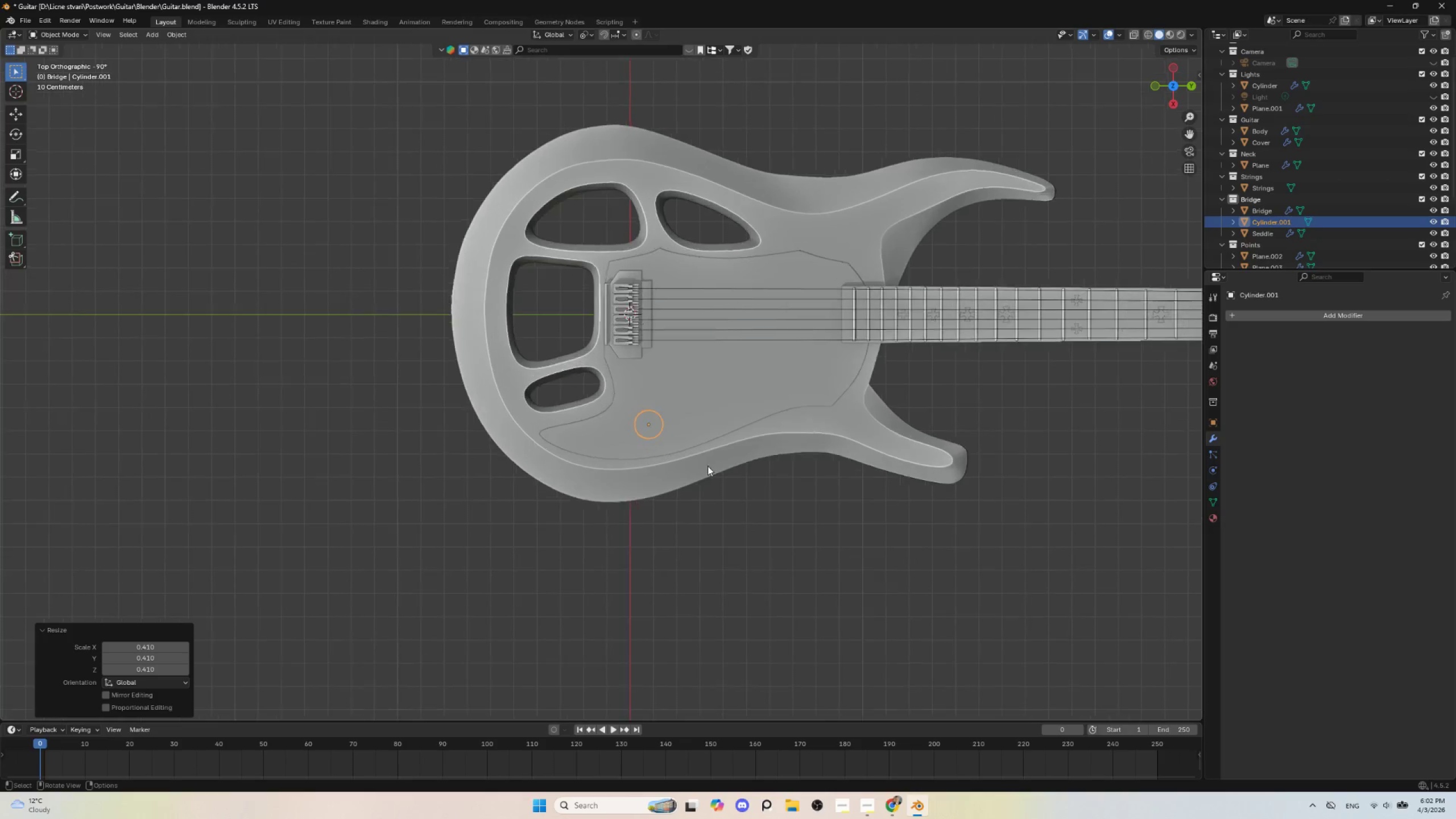 
scroll: coordinate [708, 466], scroll_direction: up, amount: 4.0
 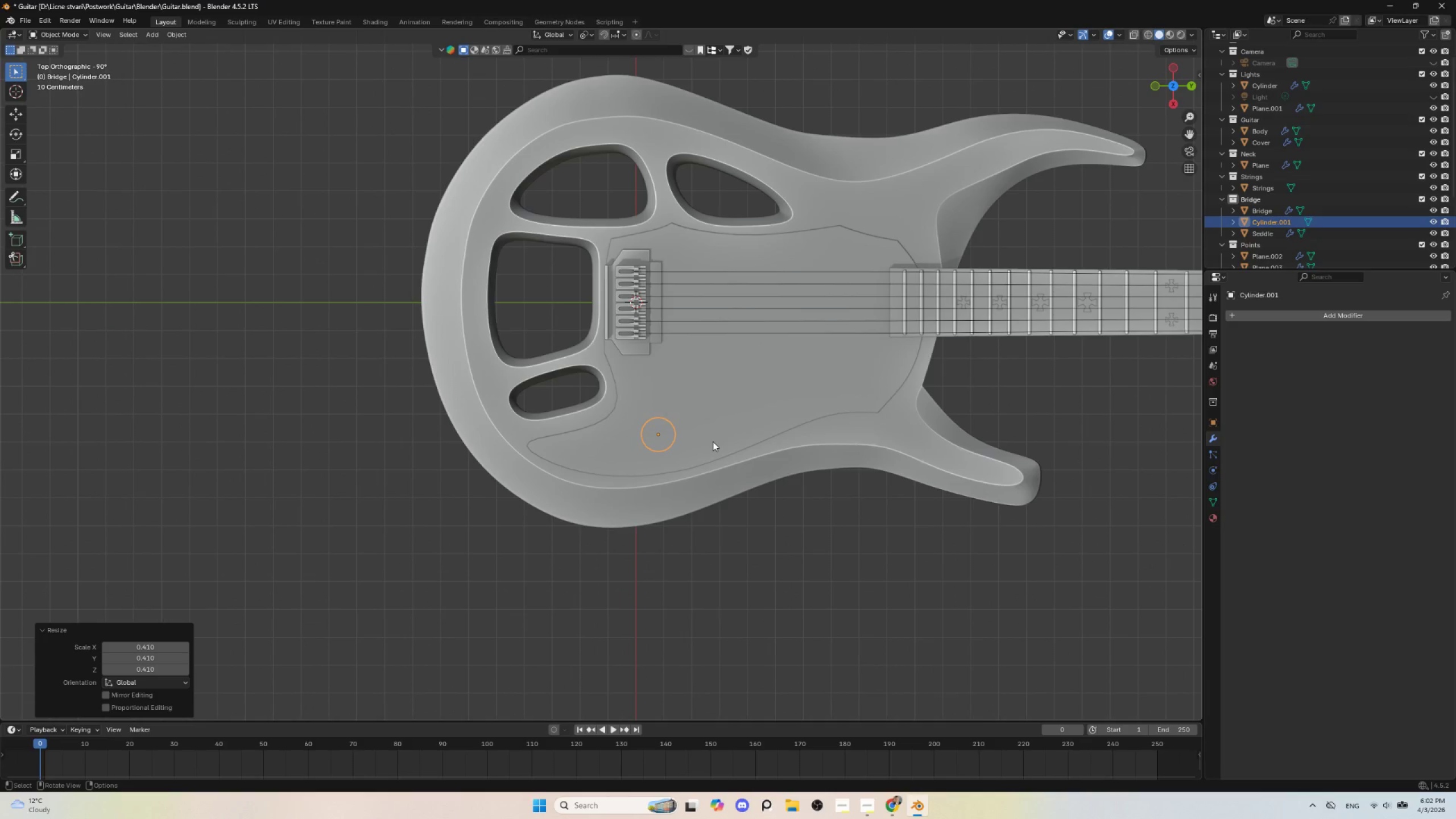 
key(G)
 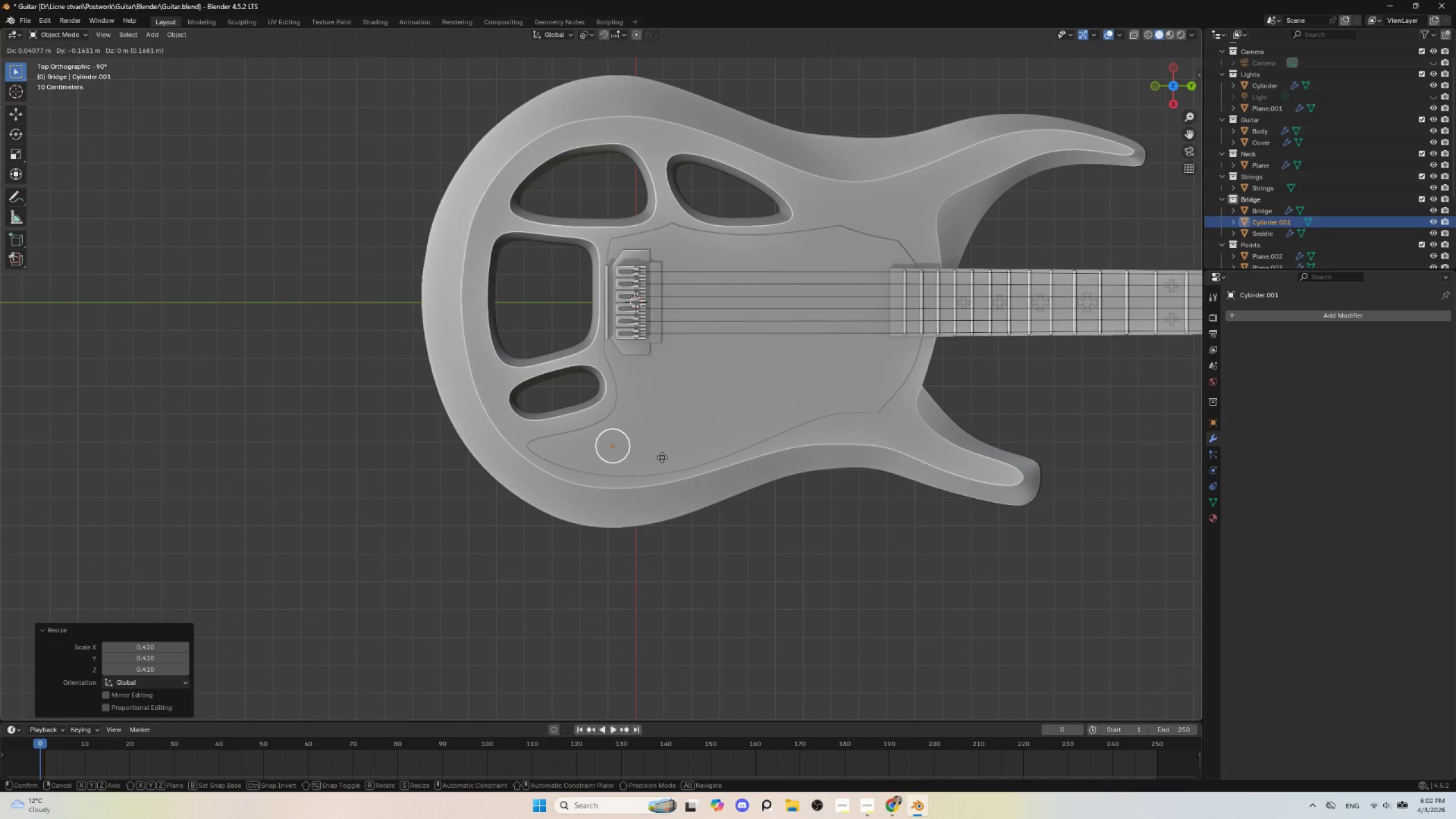 
left_click([661, 457])
 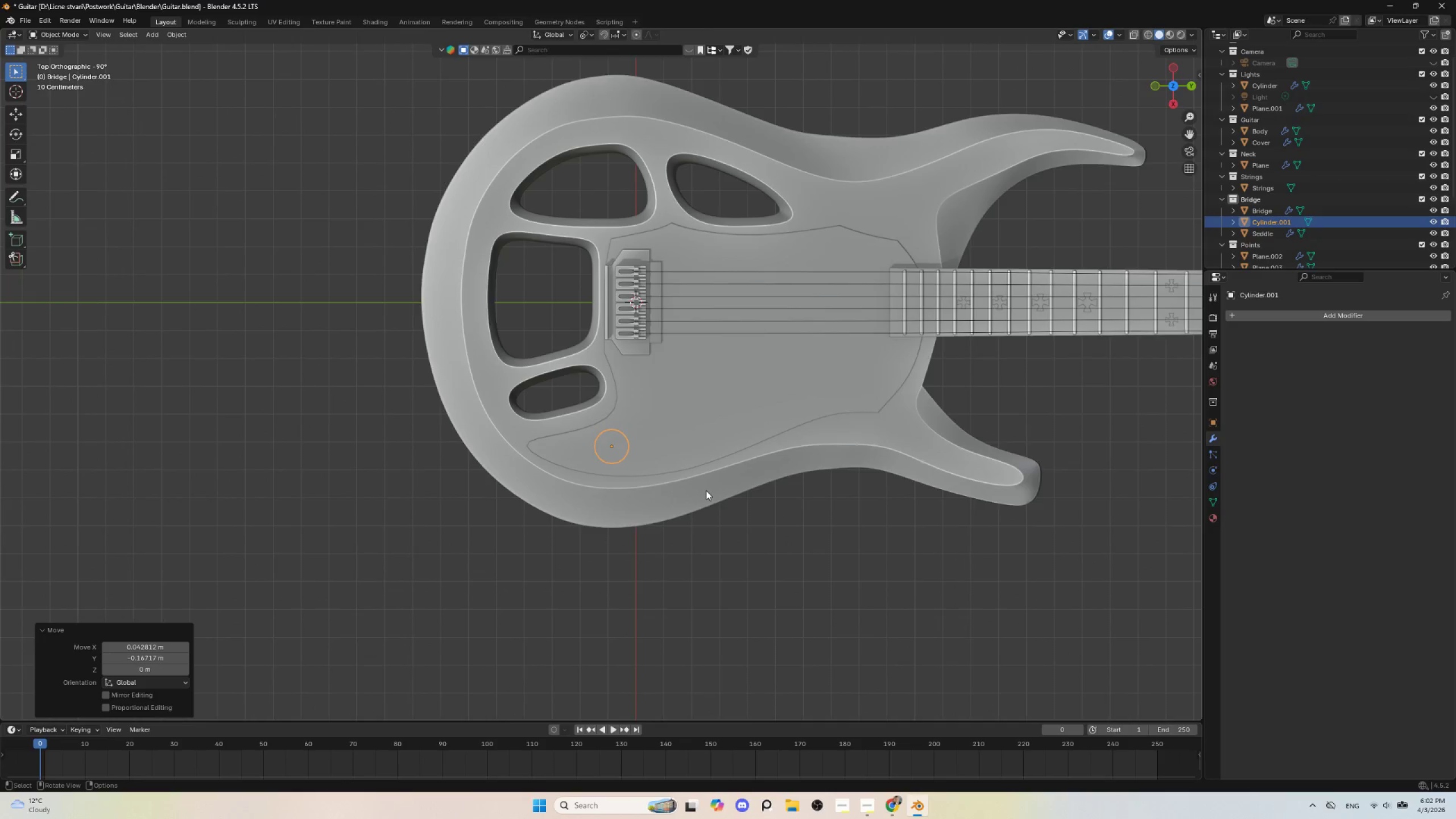 
scroll: coordinate [706, 490], scroll_direction: up, amount: 1.0
 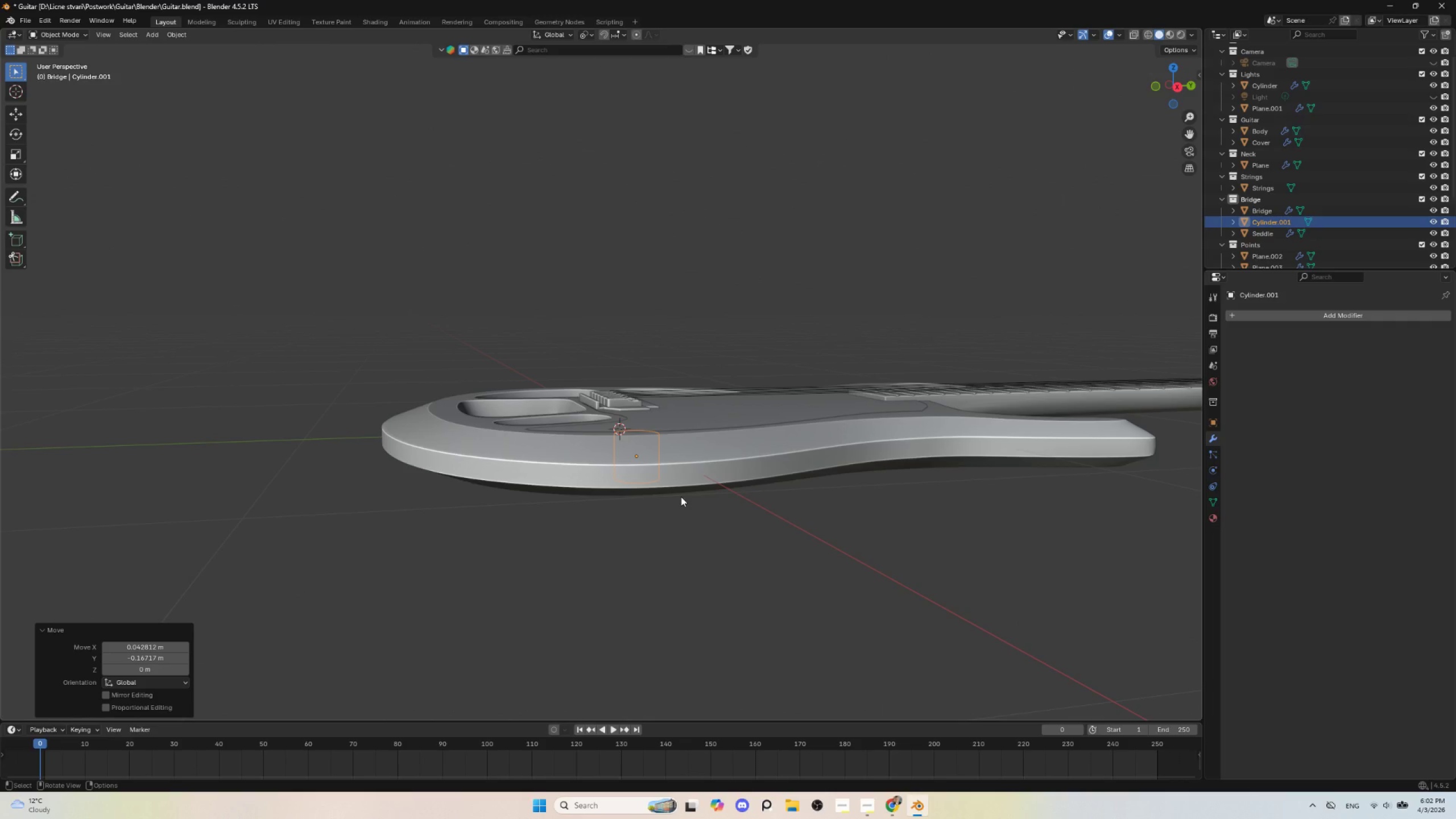 
type(gz)
 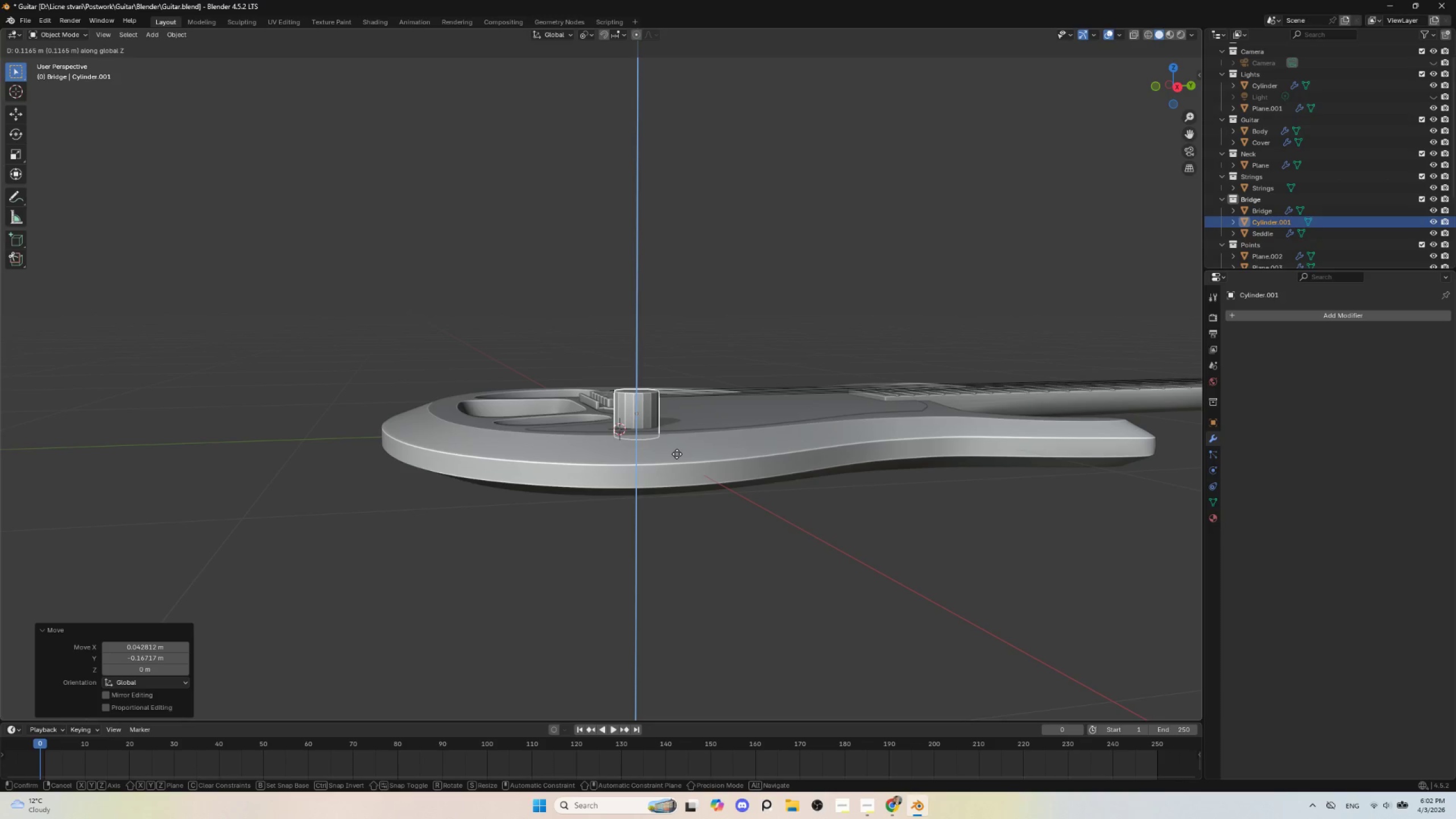 
left_click([677, 454])
 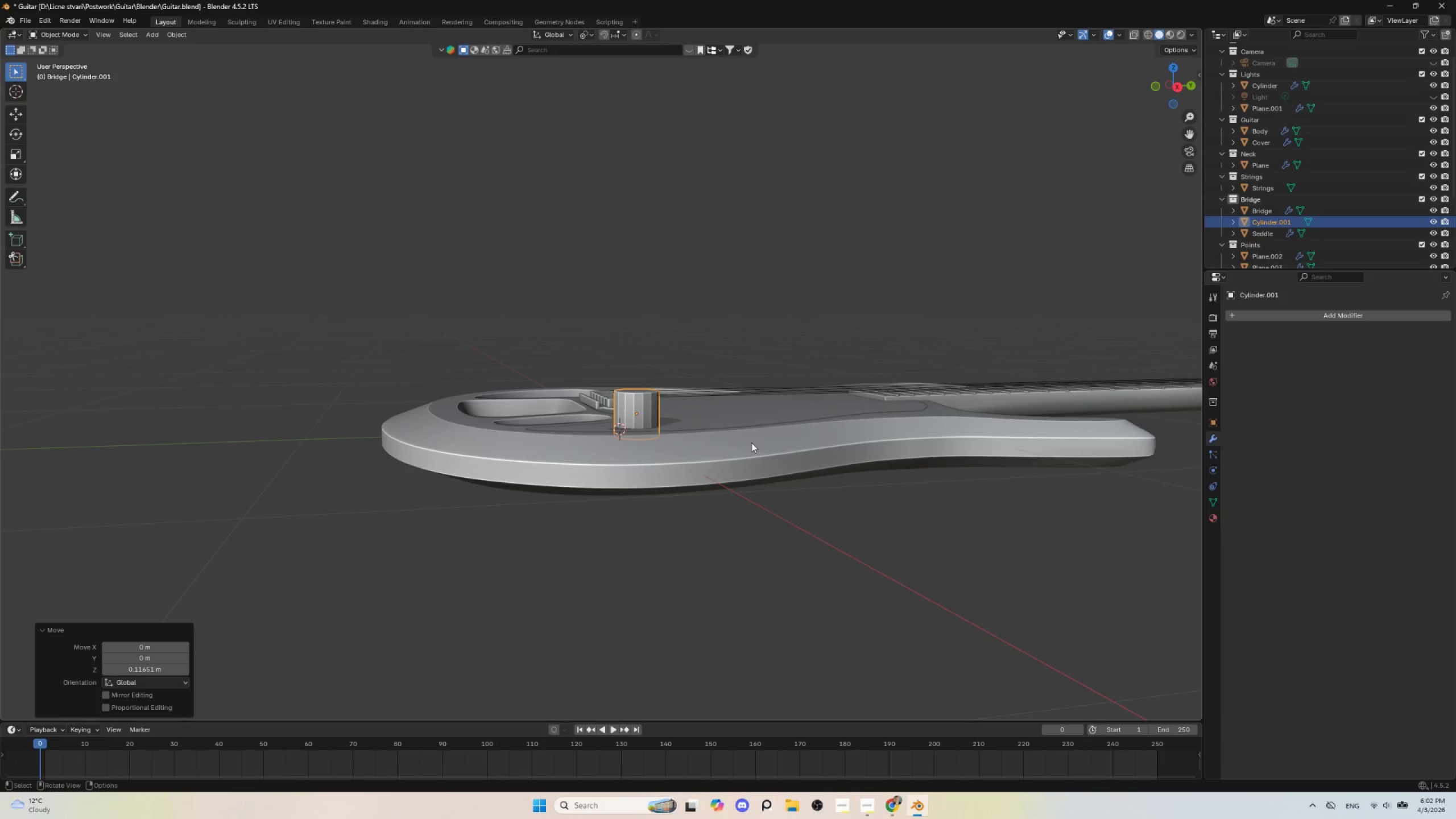 
type(sZ)
 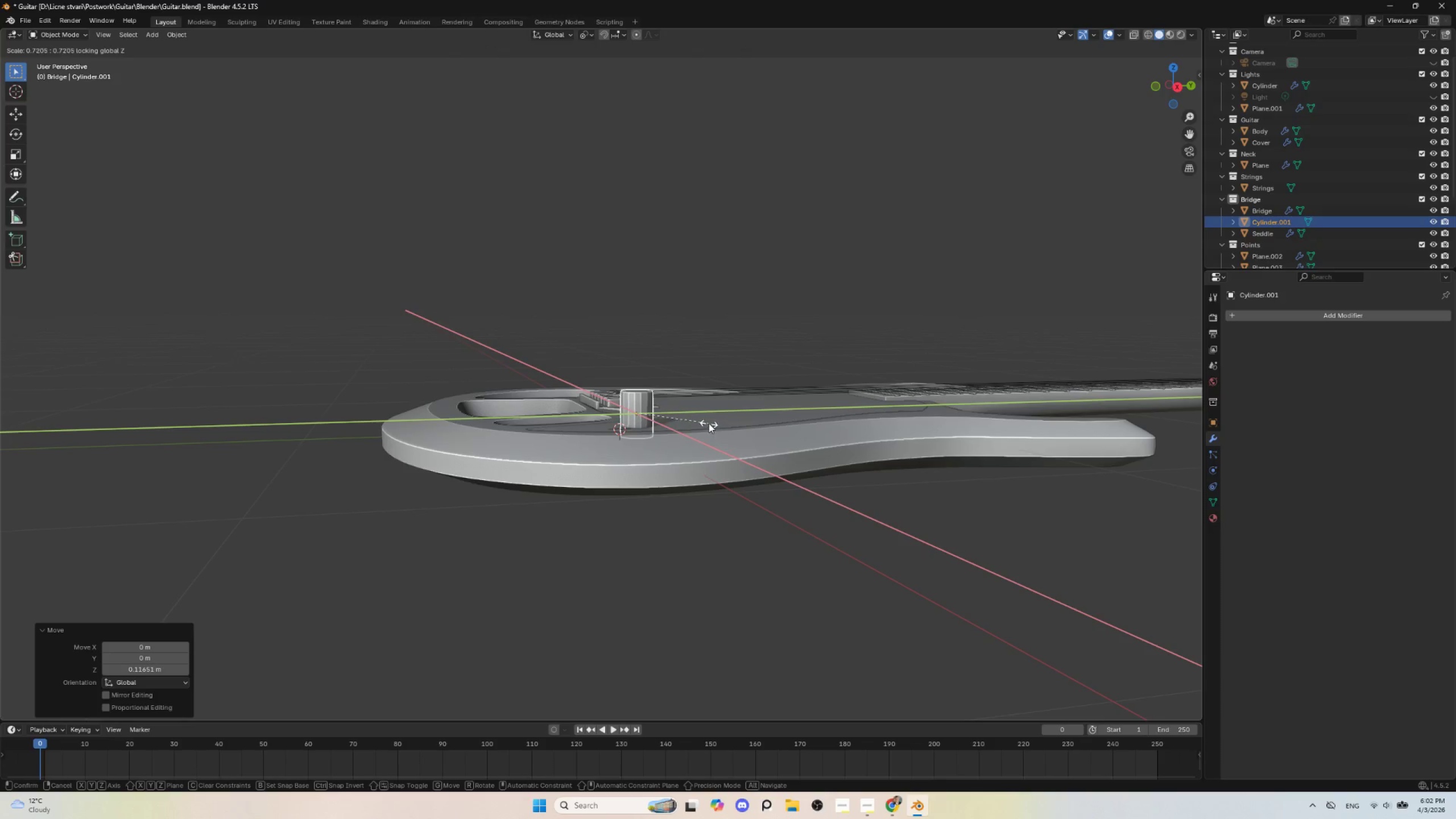 
left_click([708, 423])
 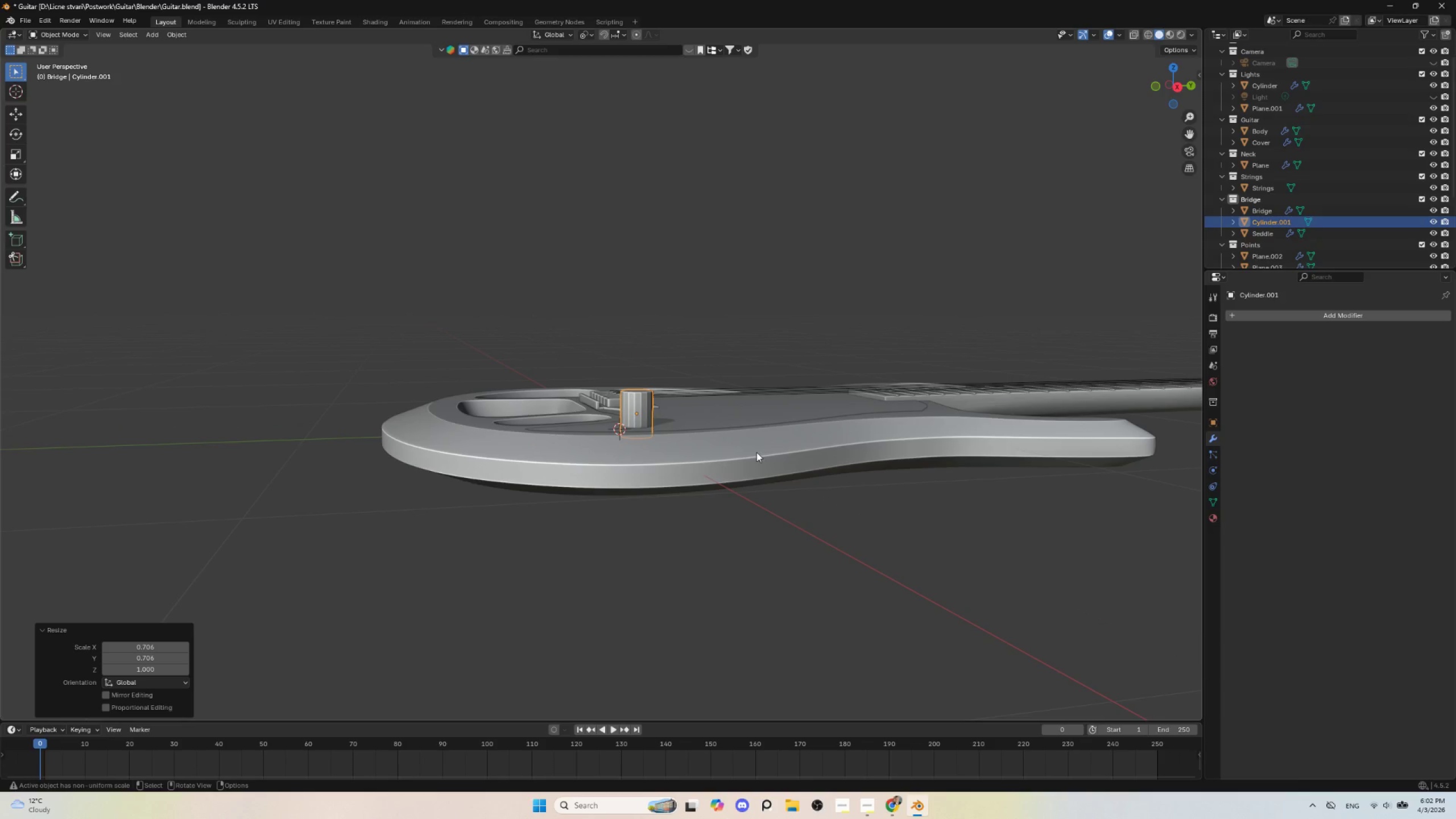 
key(S)
 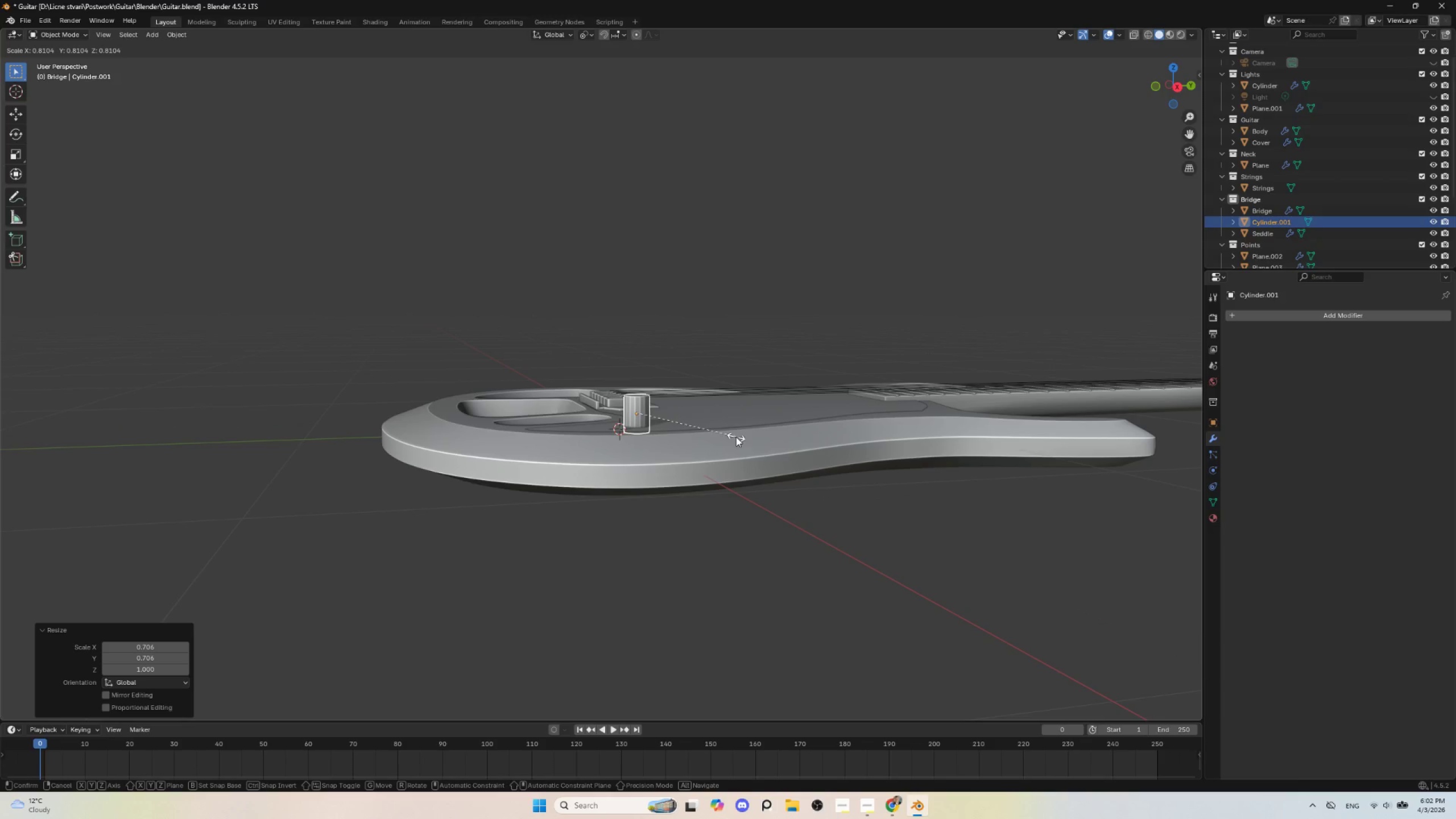 
left_click([736, 437])
 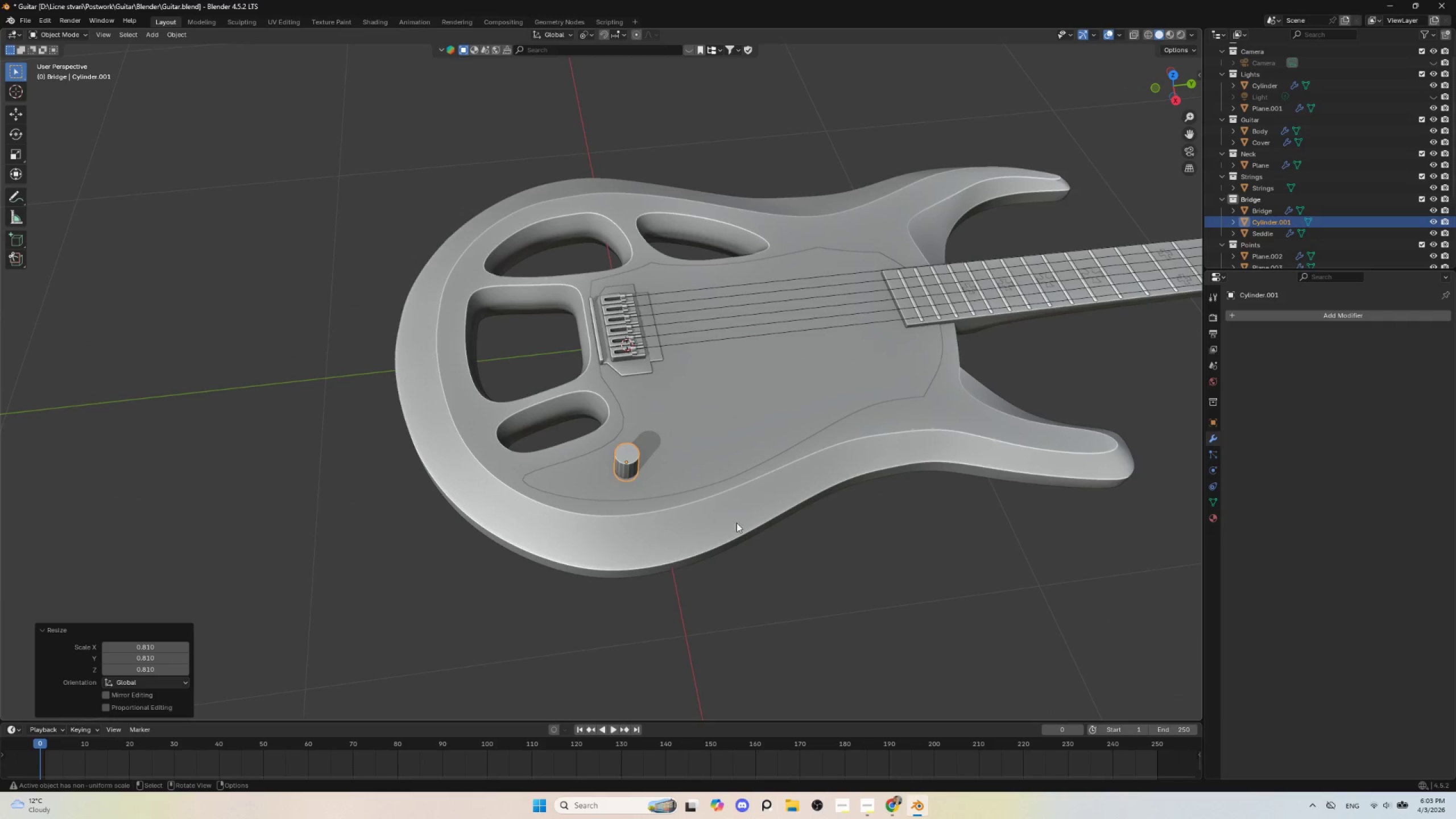 
scroll: coordinate [736, 528], scroll_direction: up, amount: 2.0
 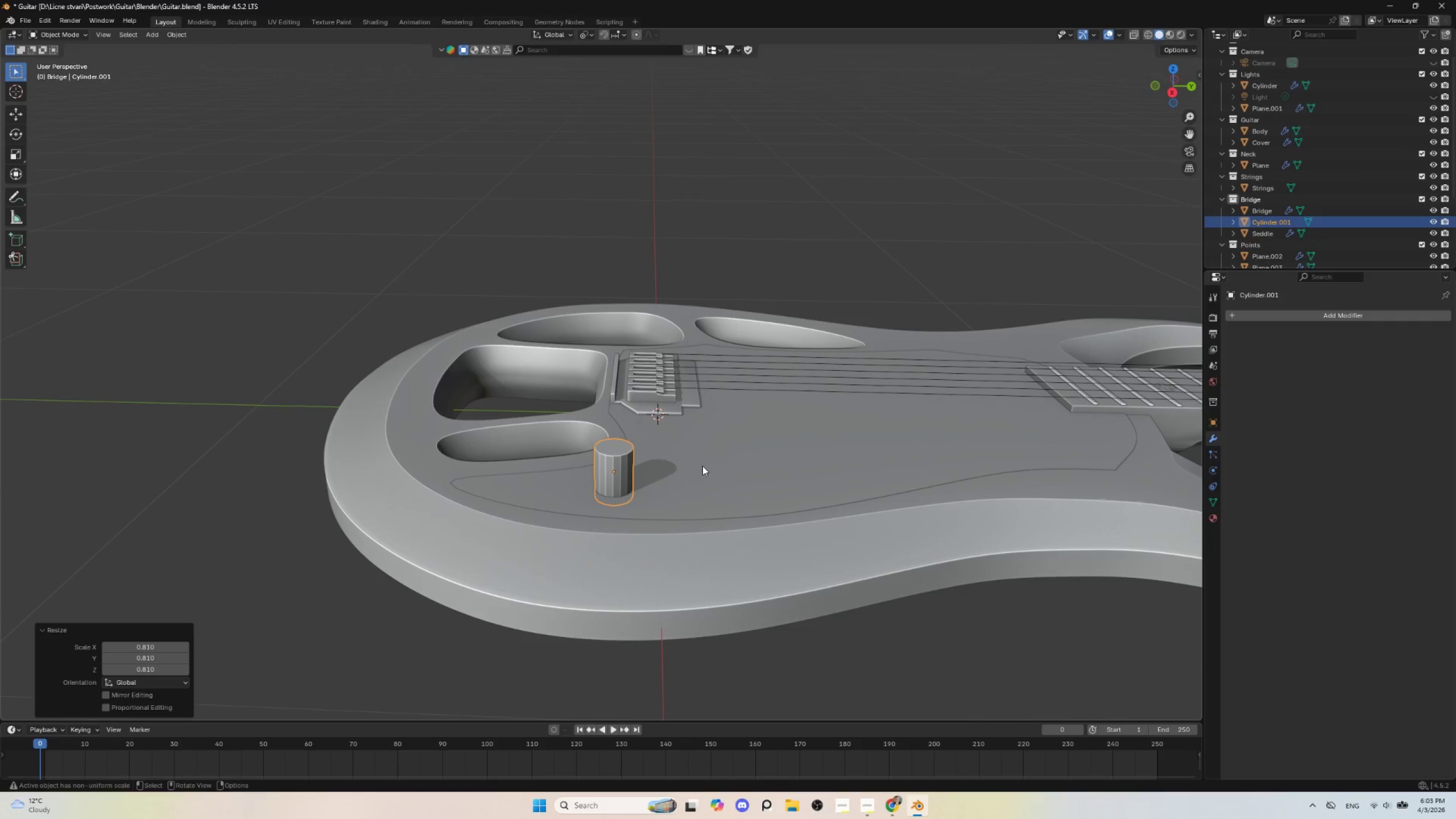 
type(sz)
 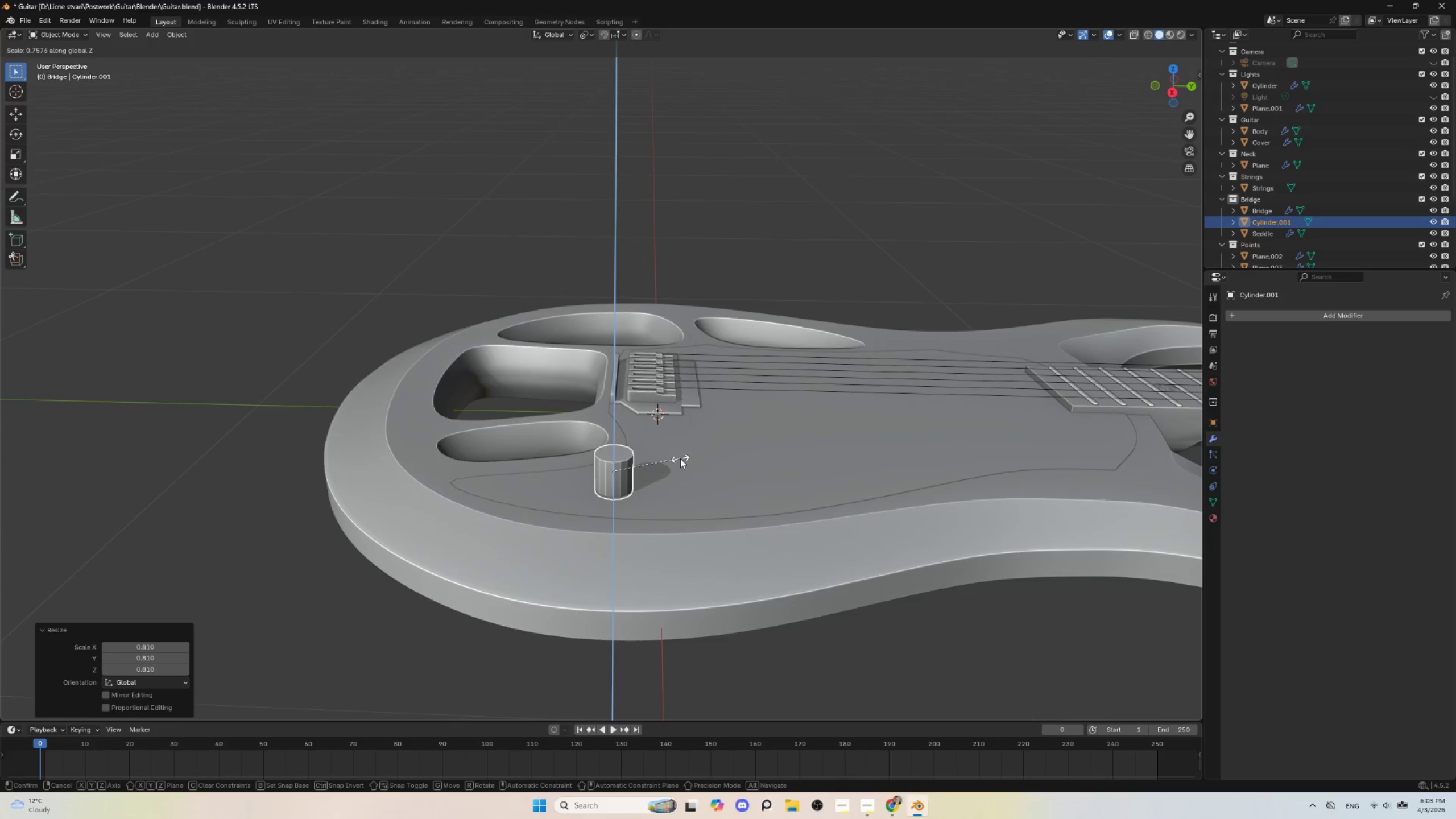 
left_click([680, 458])
 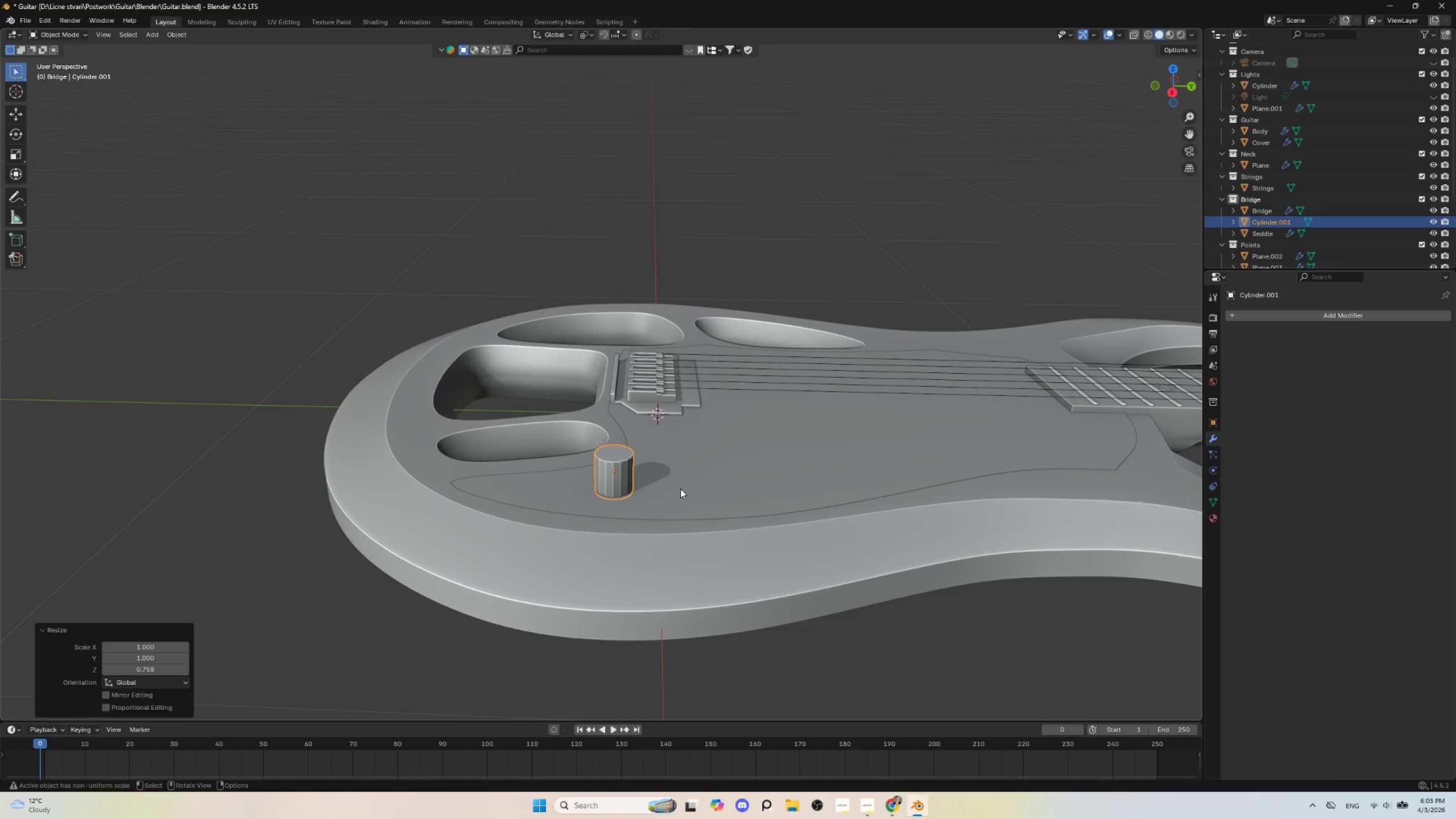 
type(gz)
 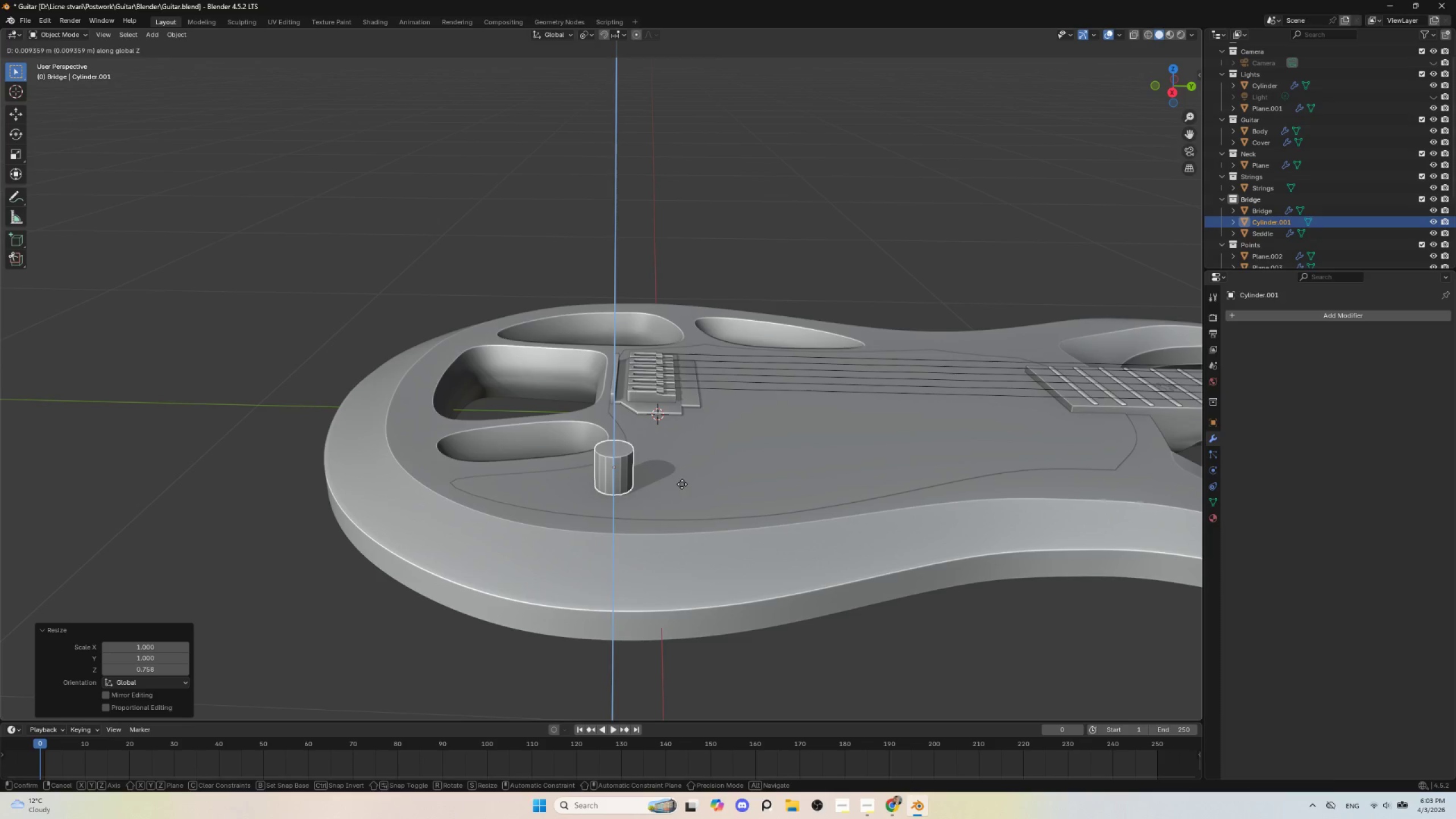 
left_click([682, 484])
 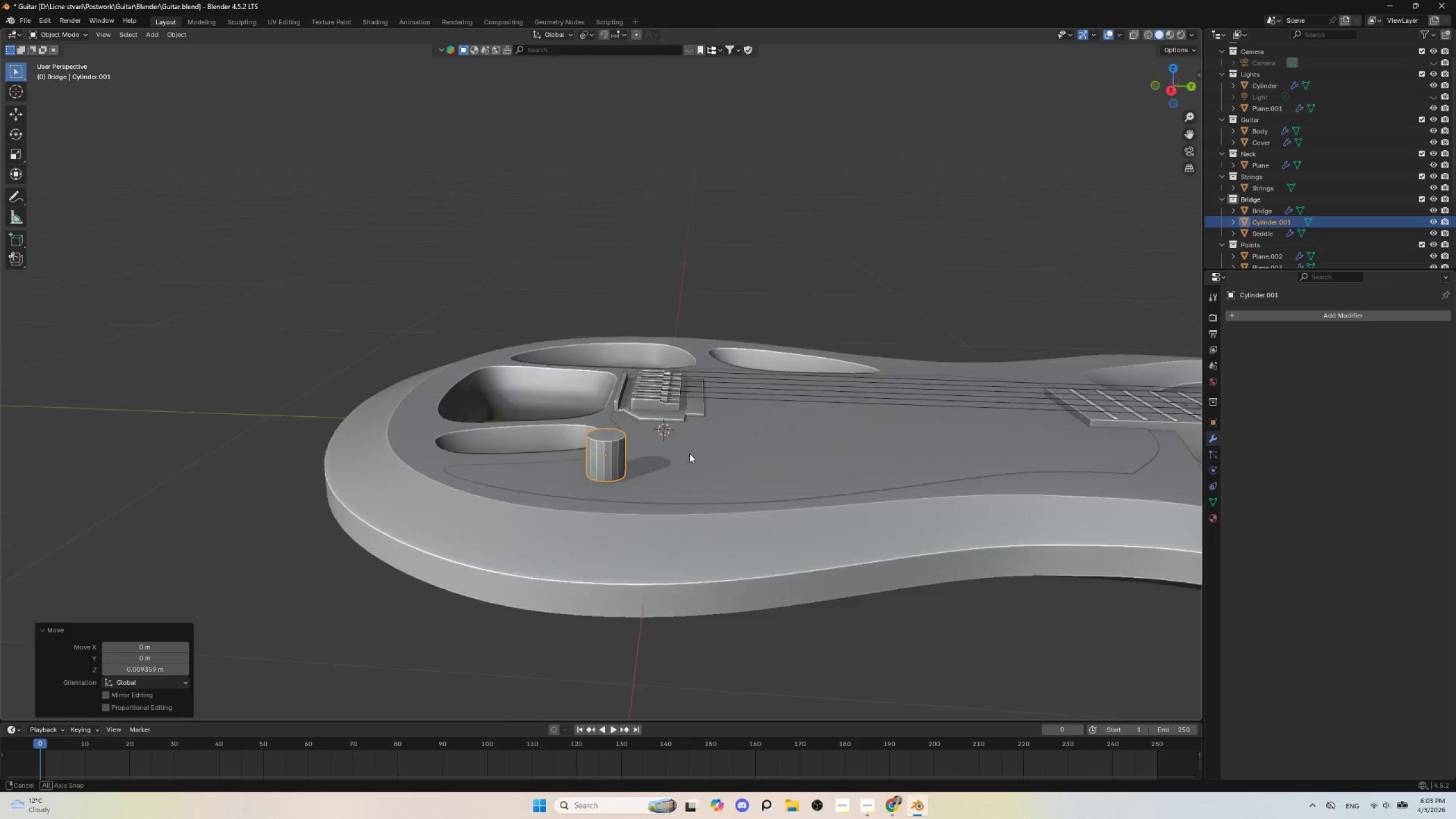 
hold_key(key=AltLeft, duration=0.47)
 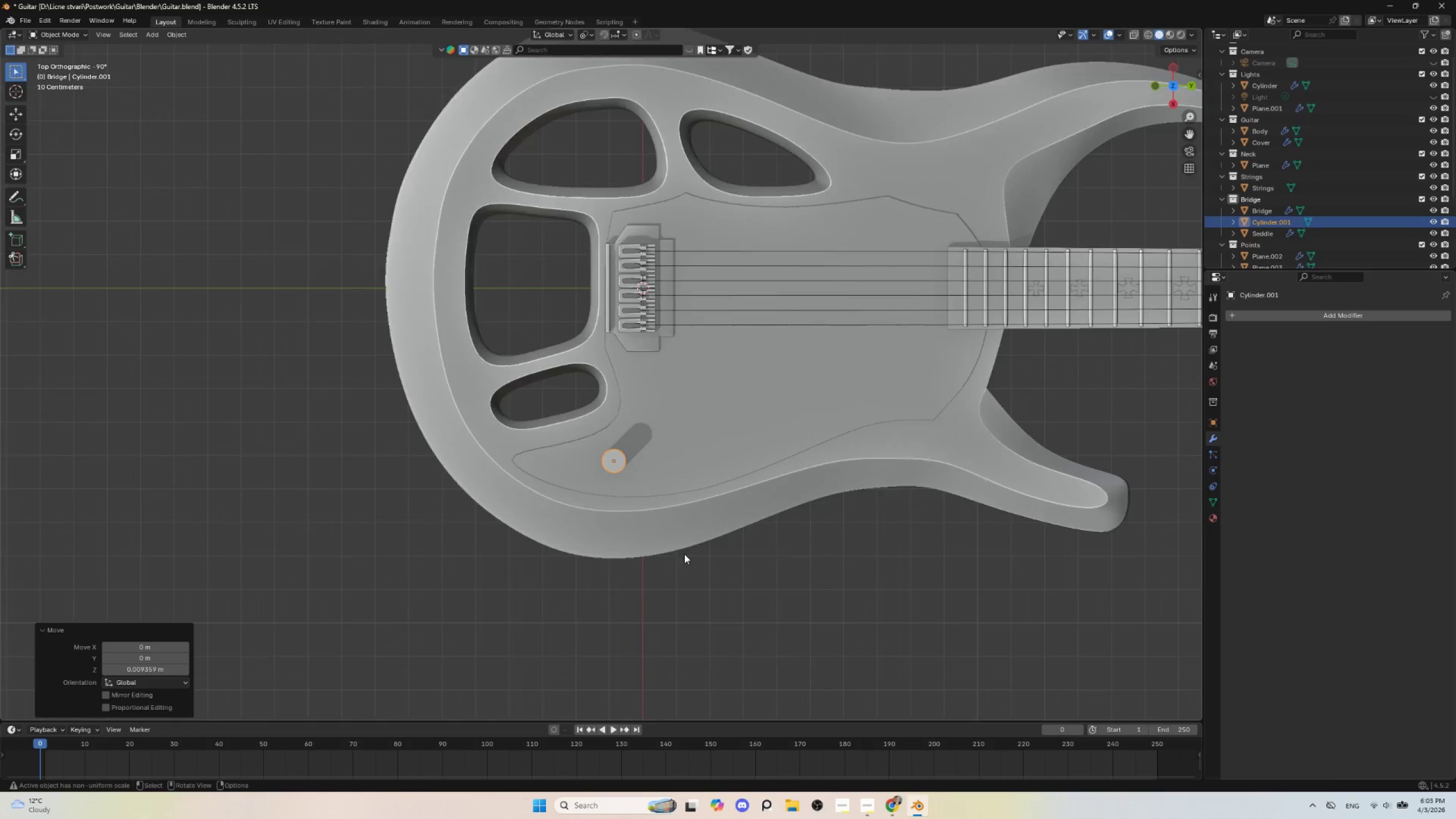 
scroll: coordinate [684, 555], scroll_direction: down, amount: 5.0
 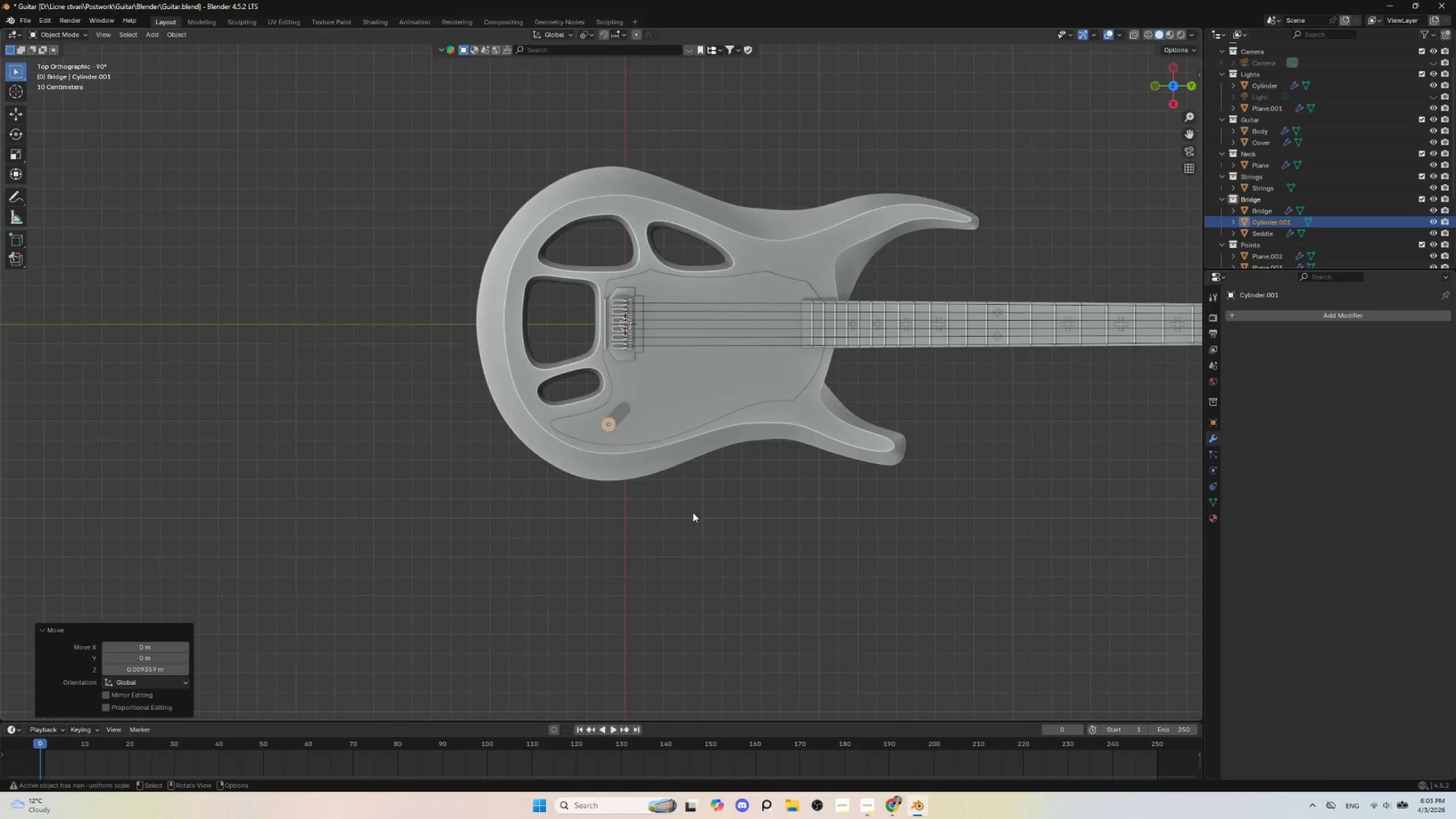 
scroll: coordinate [692, 508], scroll_direction: up, amount: 4.0
 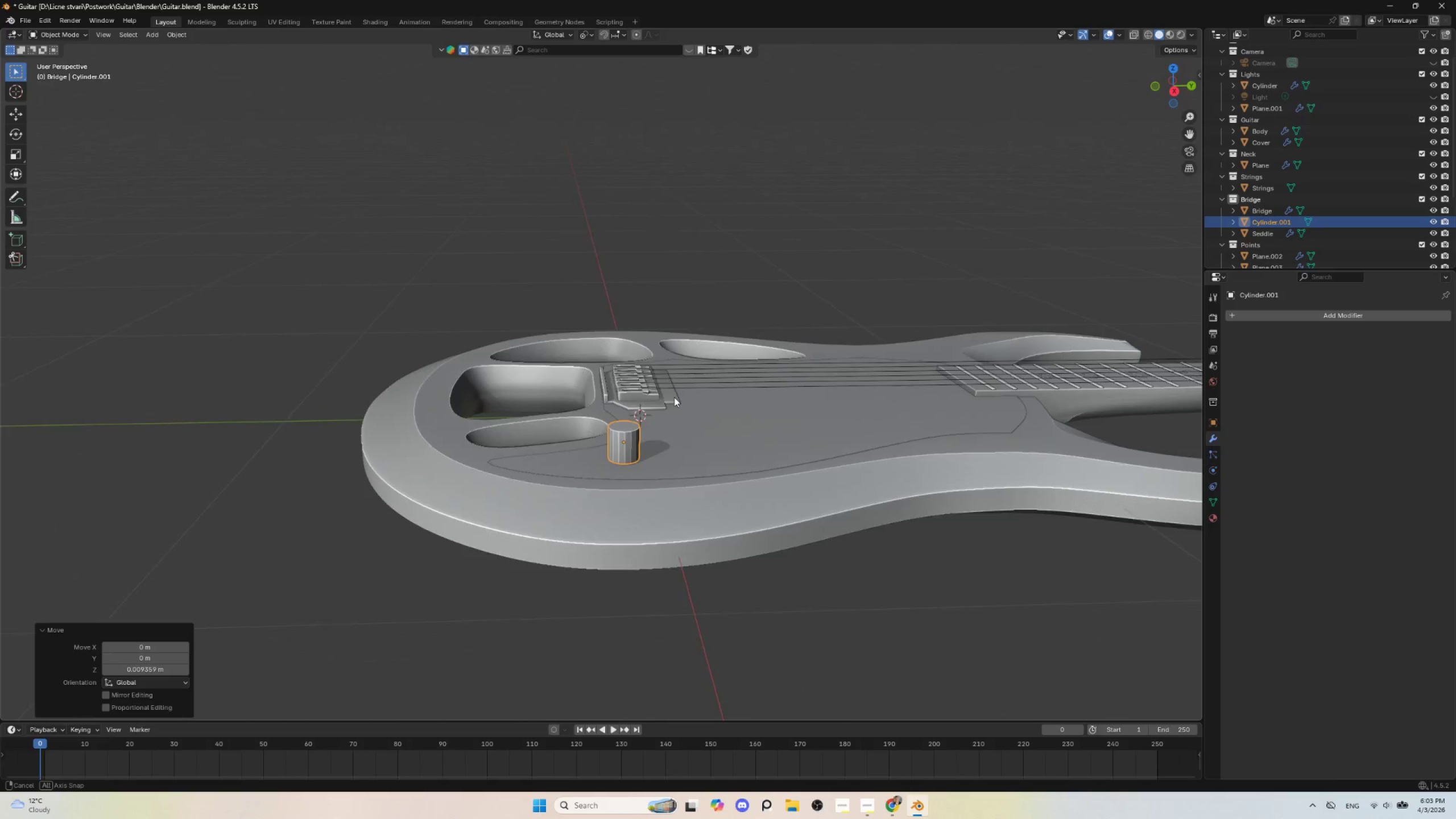 
type(sz)
 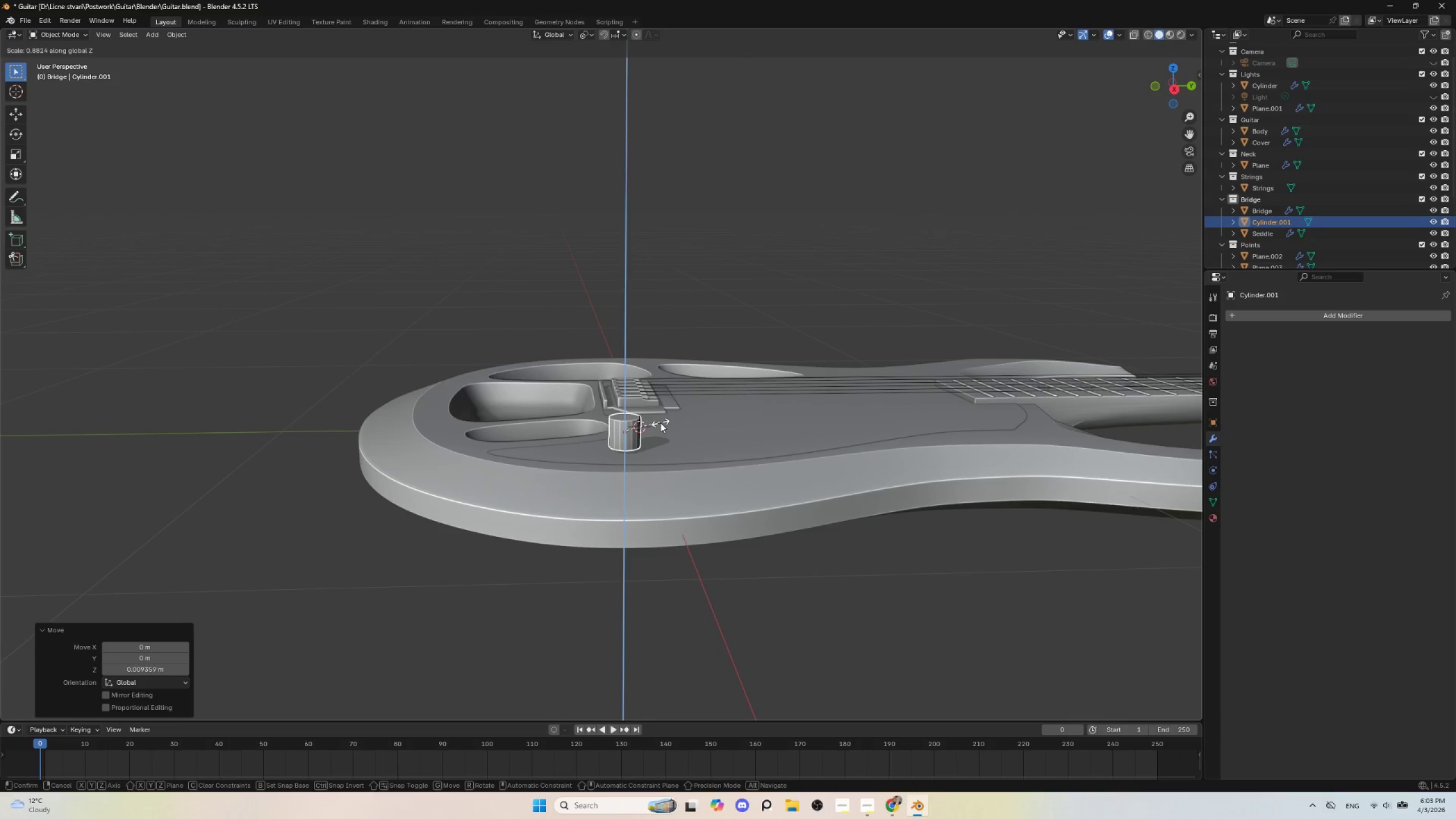 
left_click([660, 423])
 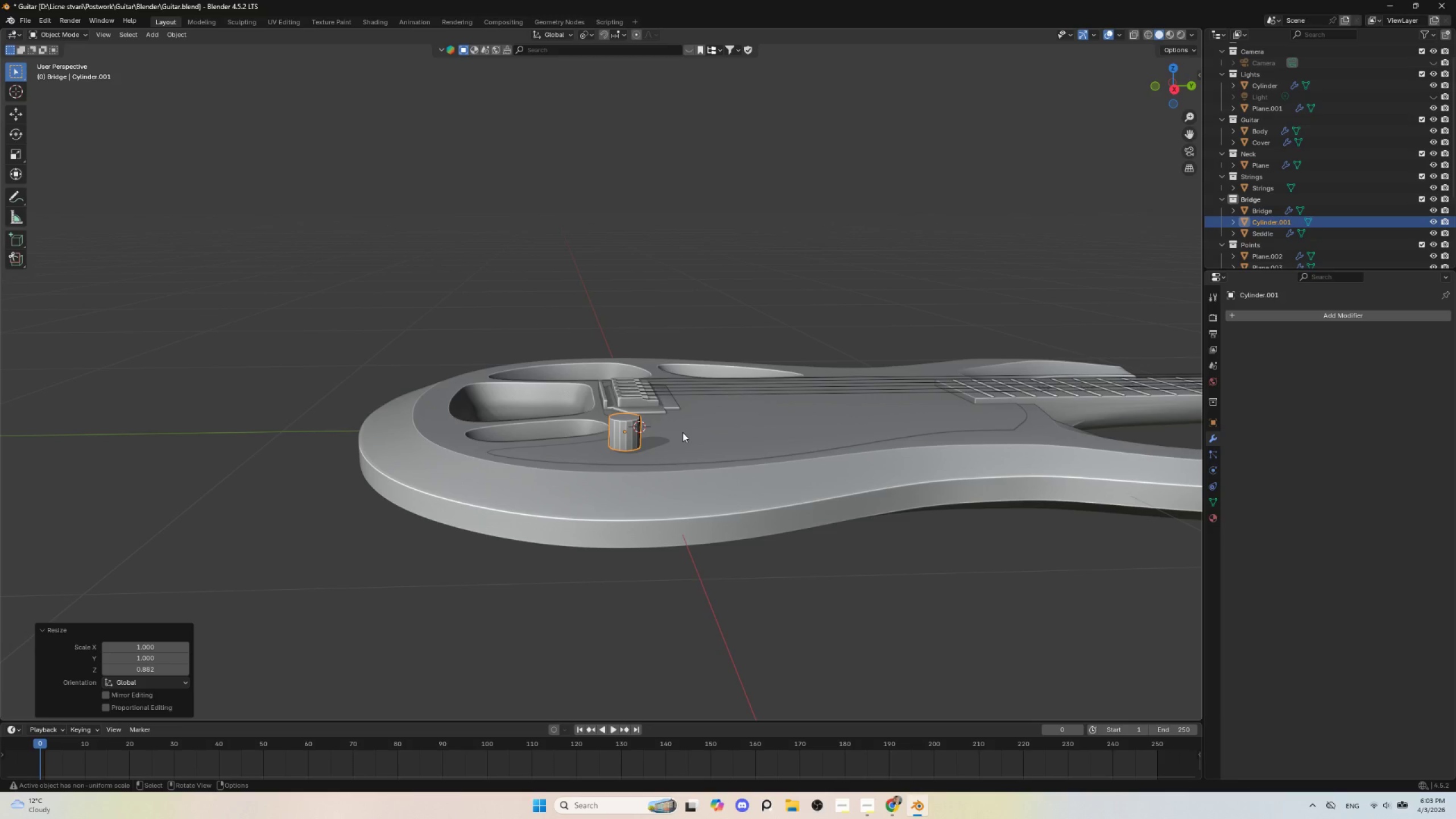 
key(S)
 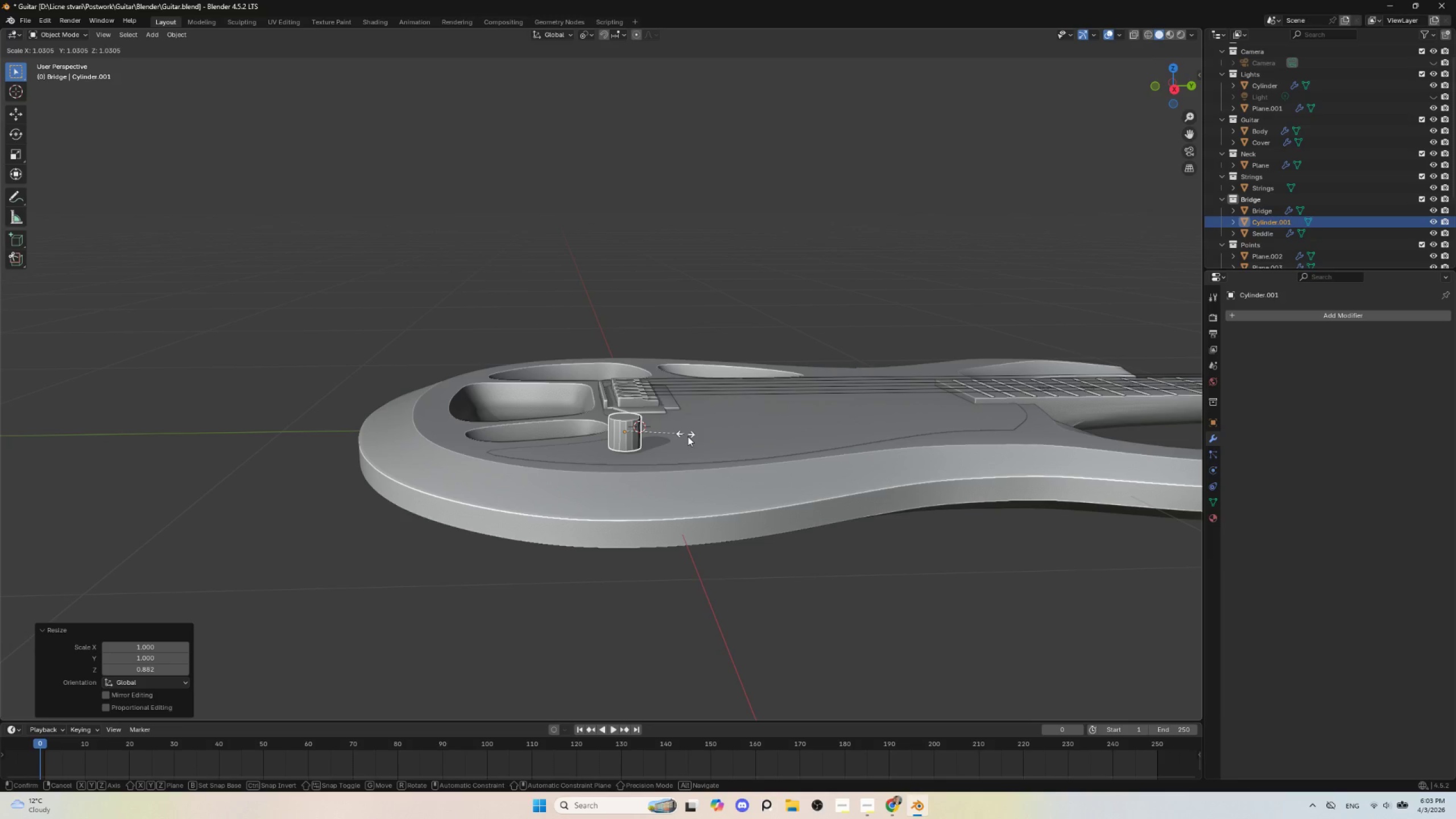 
left_click([692, 437])
 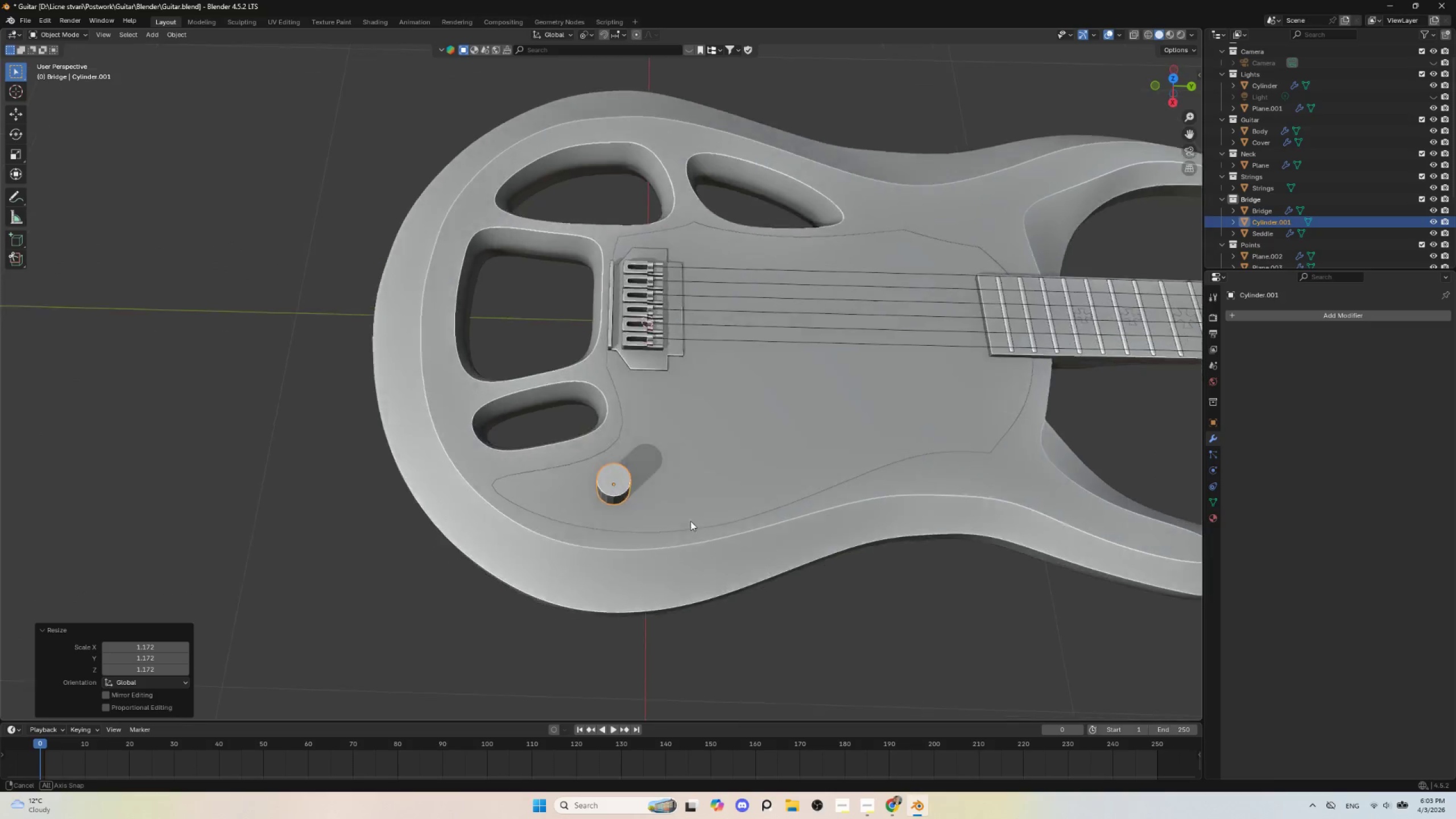 
hold_key(key=AltLeft, duration=0.41)
 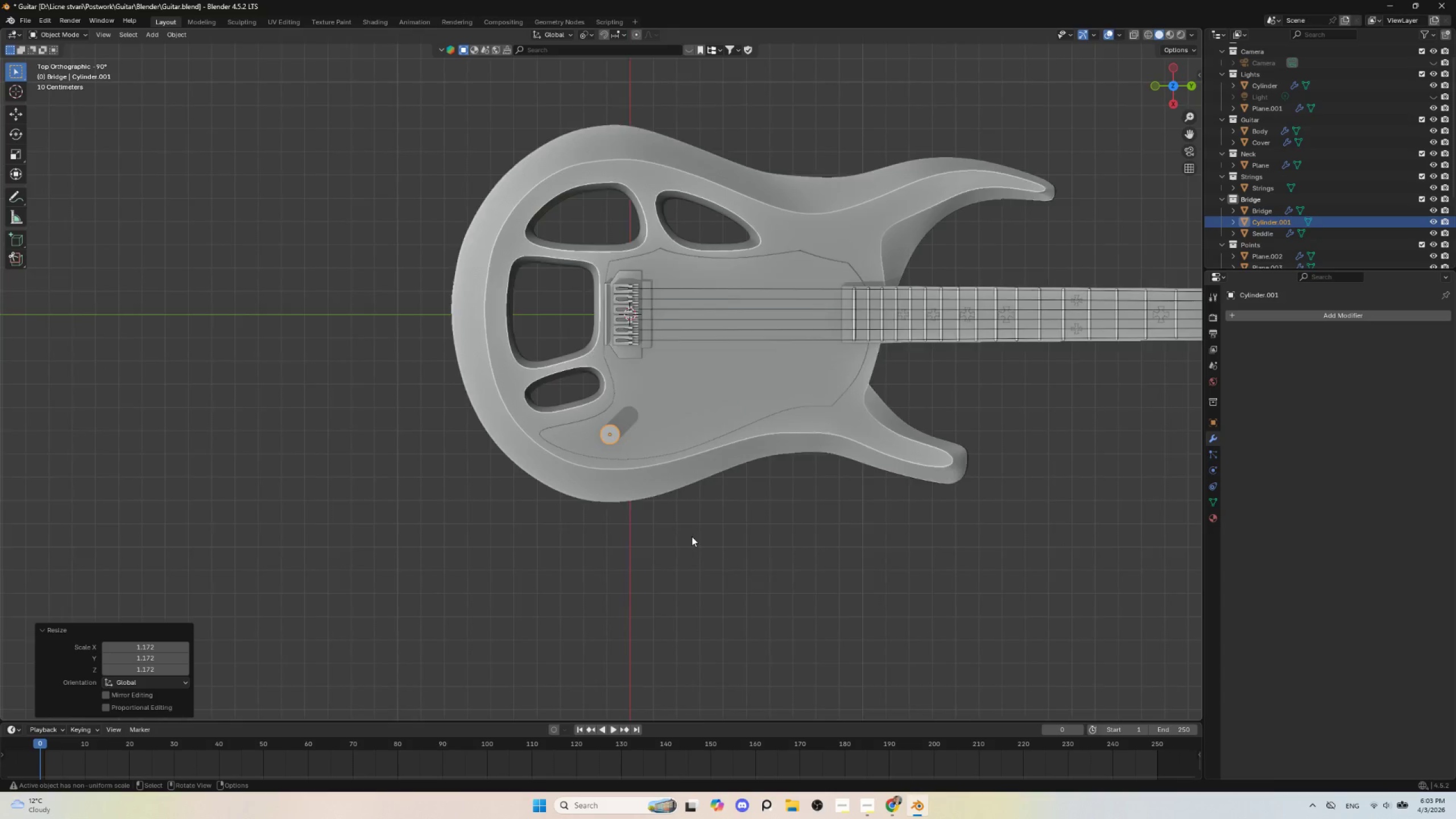 
left_click([681, 547])
 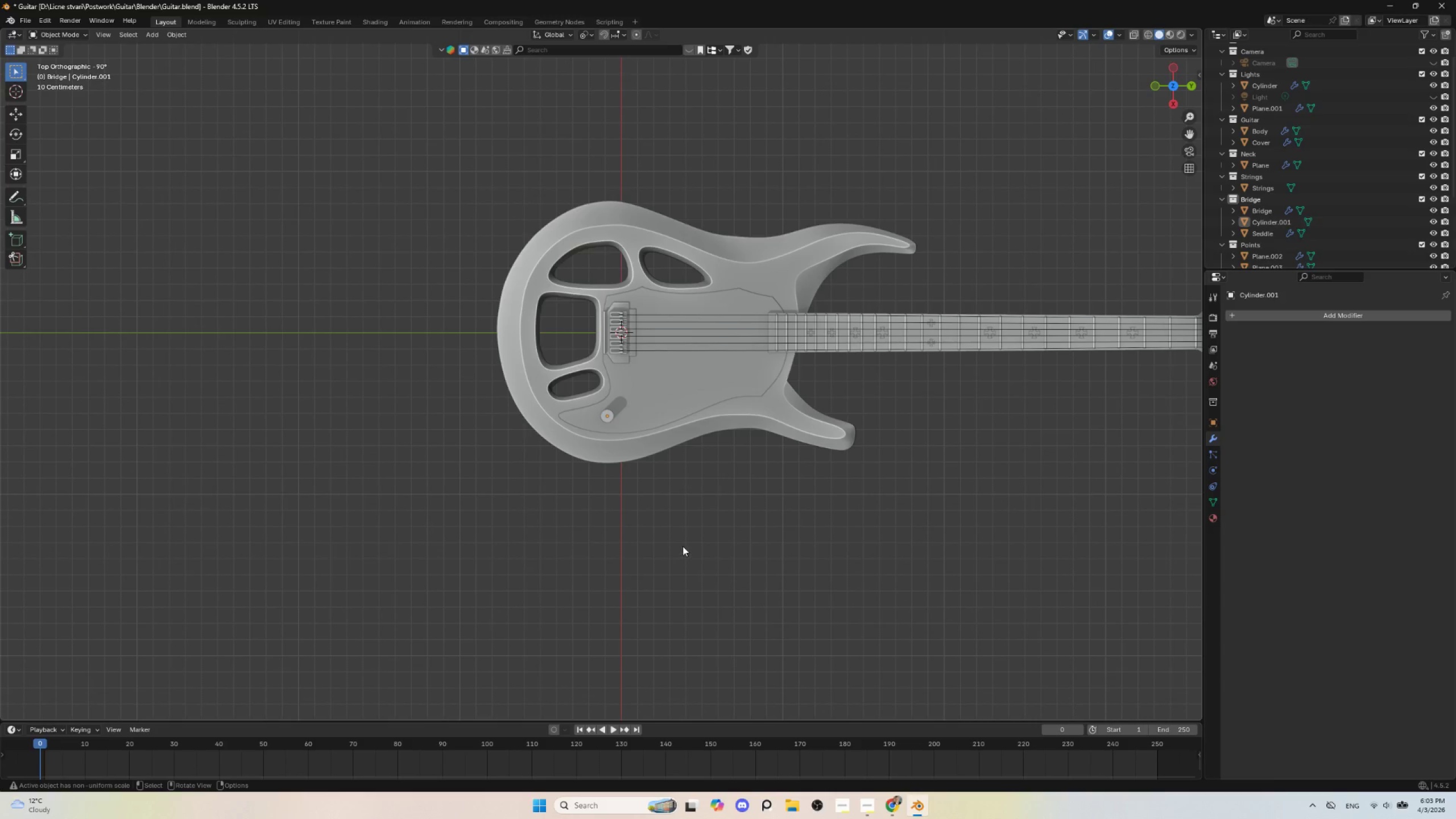 
scroll: coordinate [692, 536], scroll_direction: down, amount: 5.0
 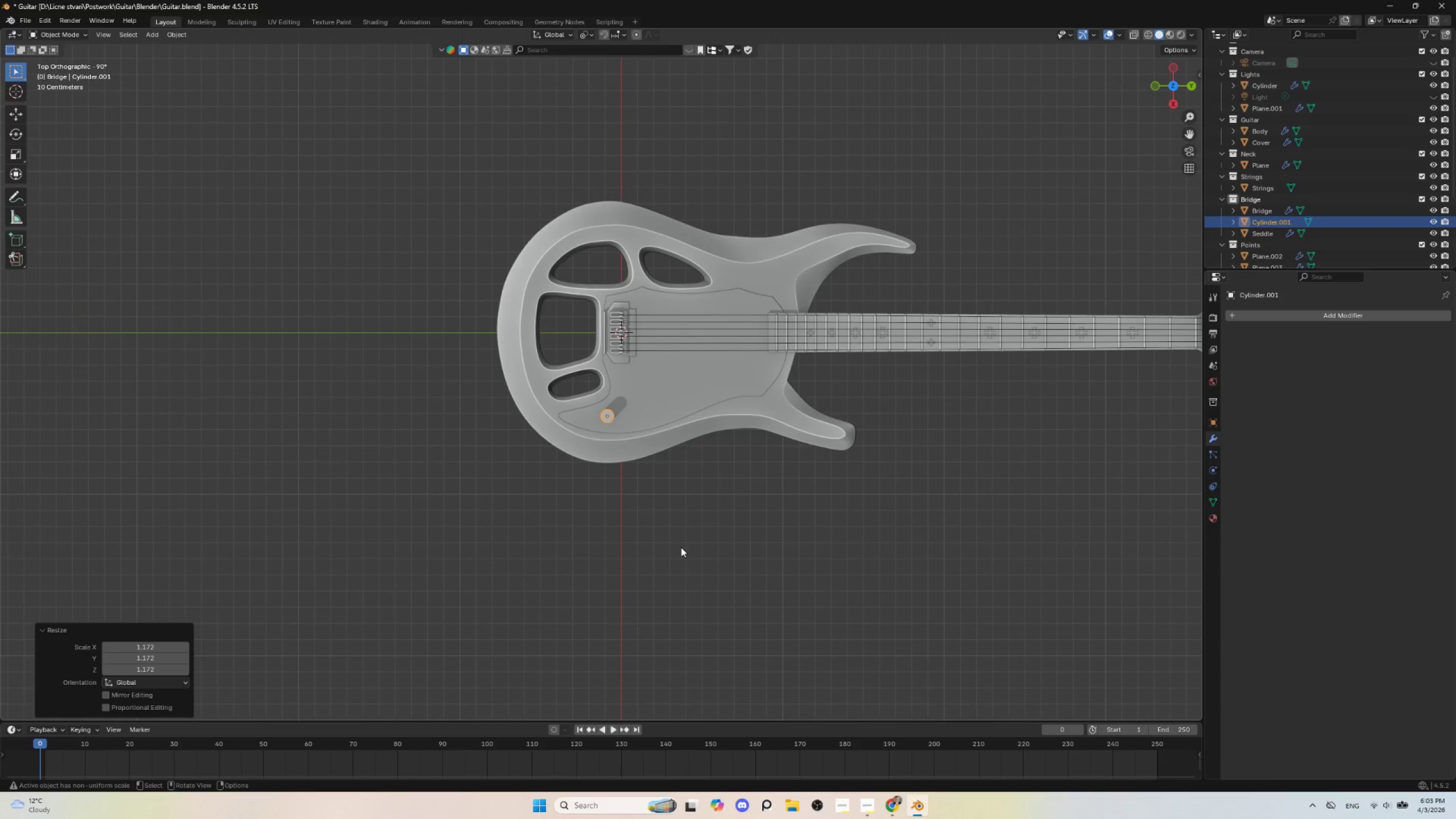 
scroll: coordinate [683, 536], scroll_direction: up, amount: 4.0
 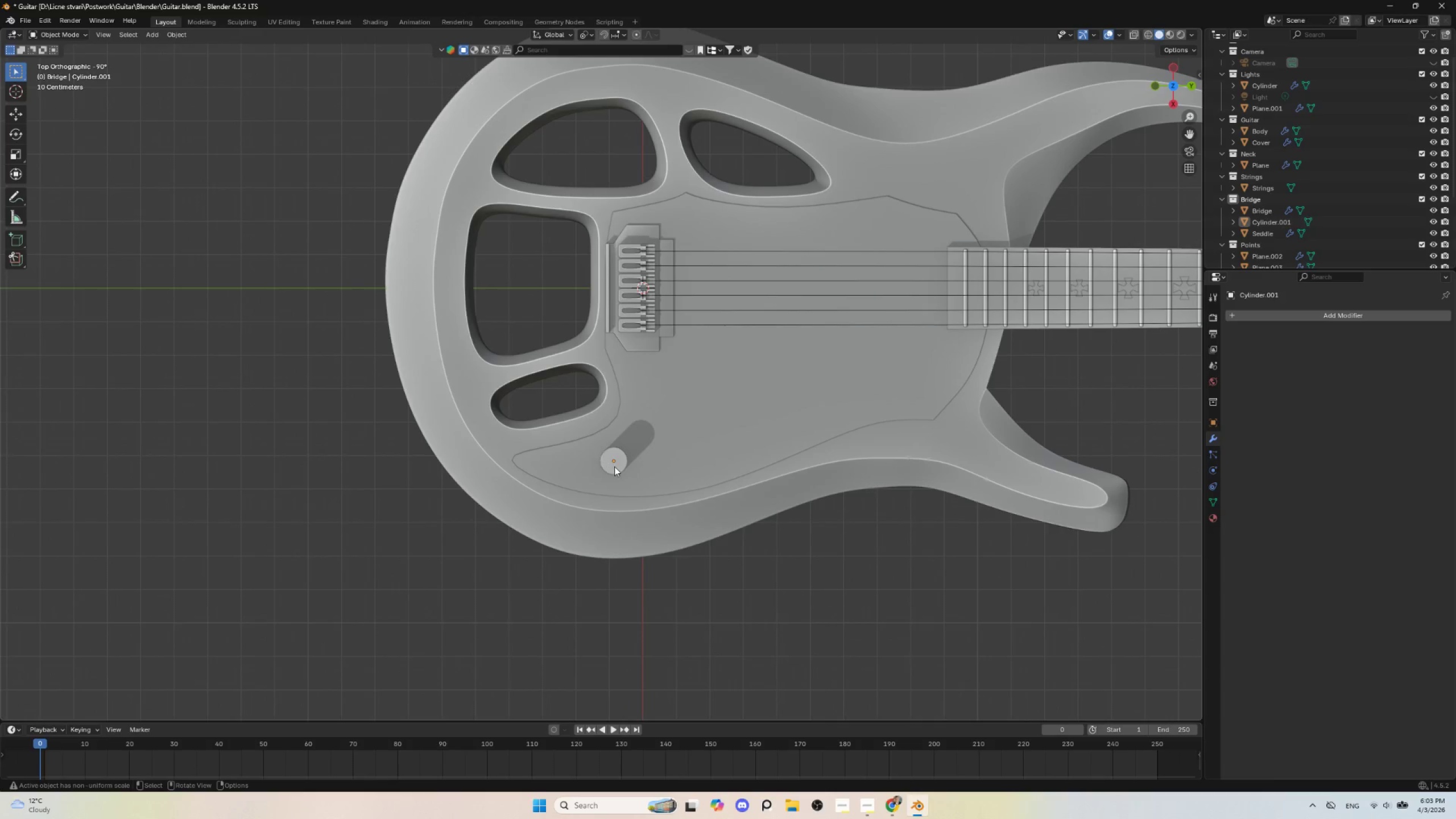 
left_click([614, 466])
 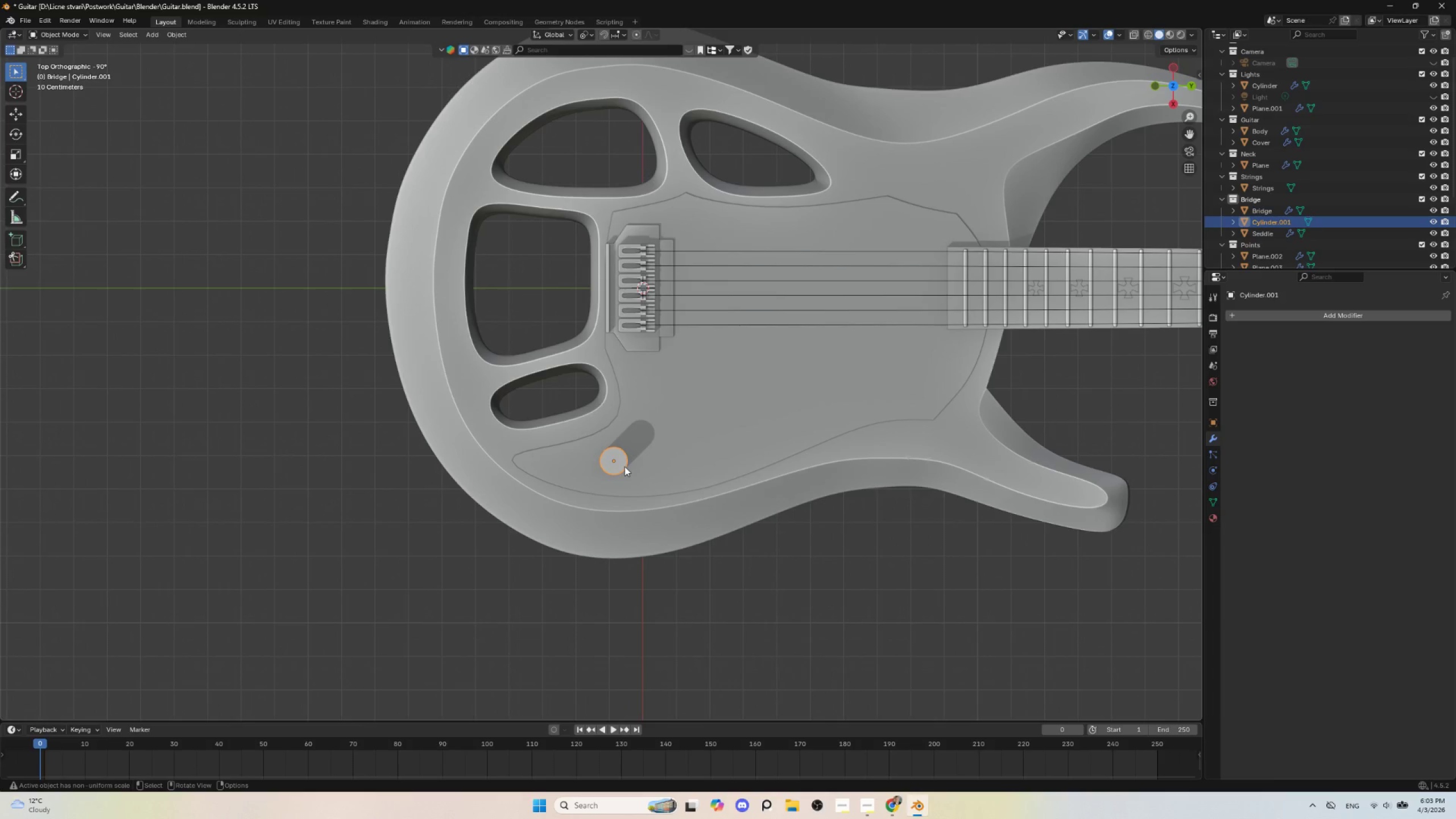 
key(M)
 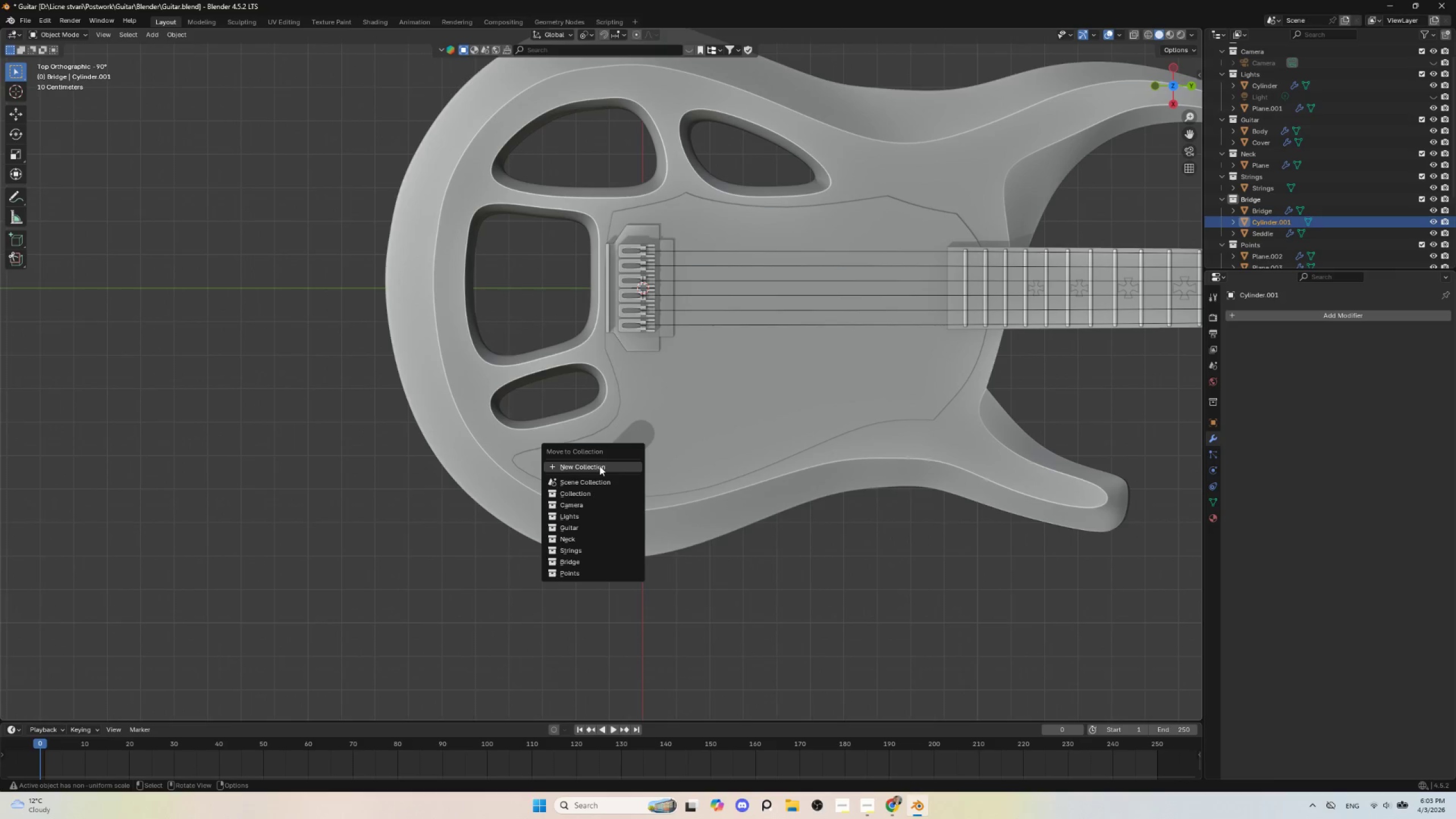 
left_click([596, 468])
 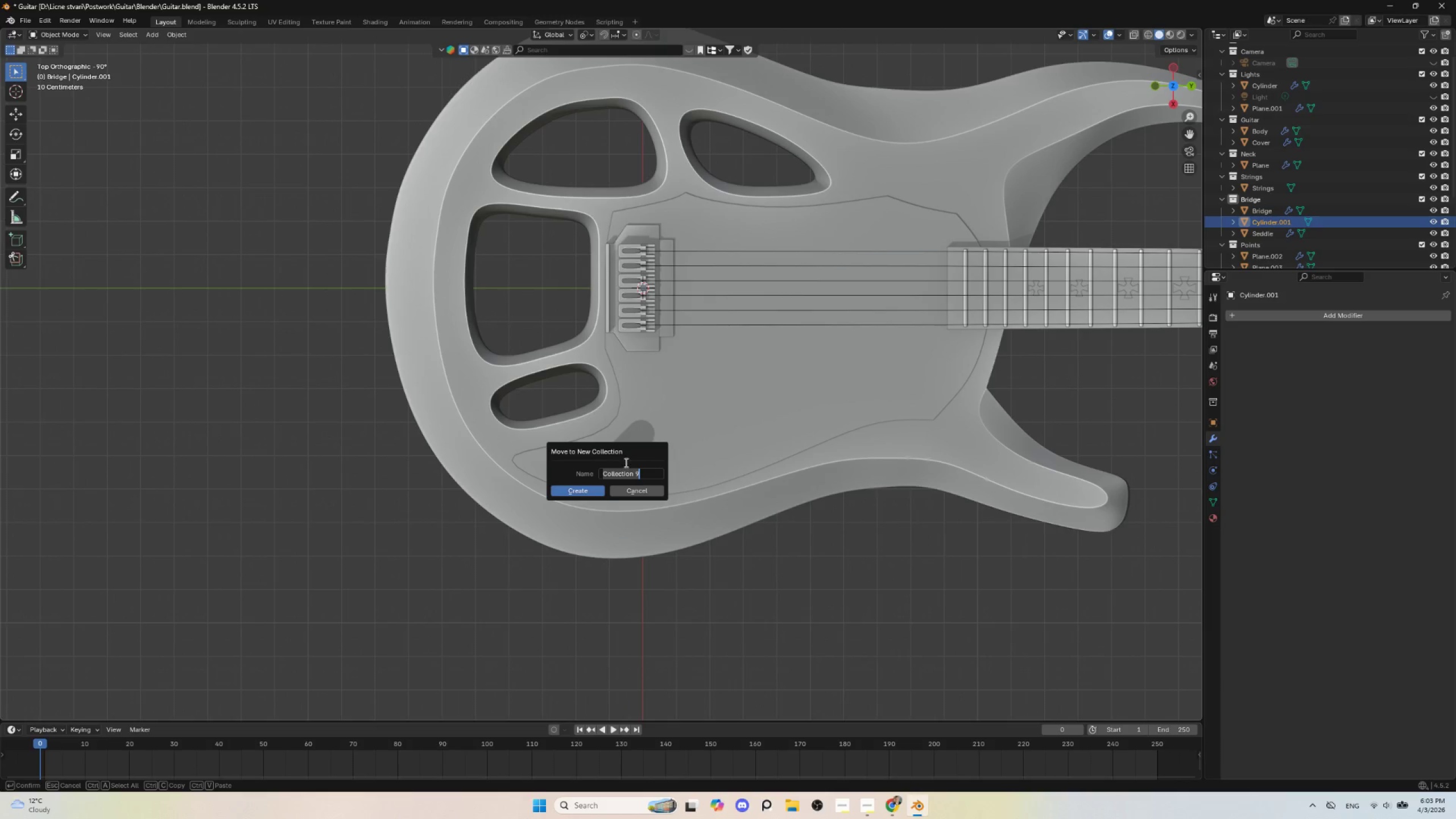 
type(Knobs)
 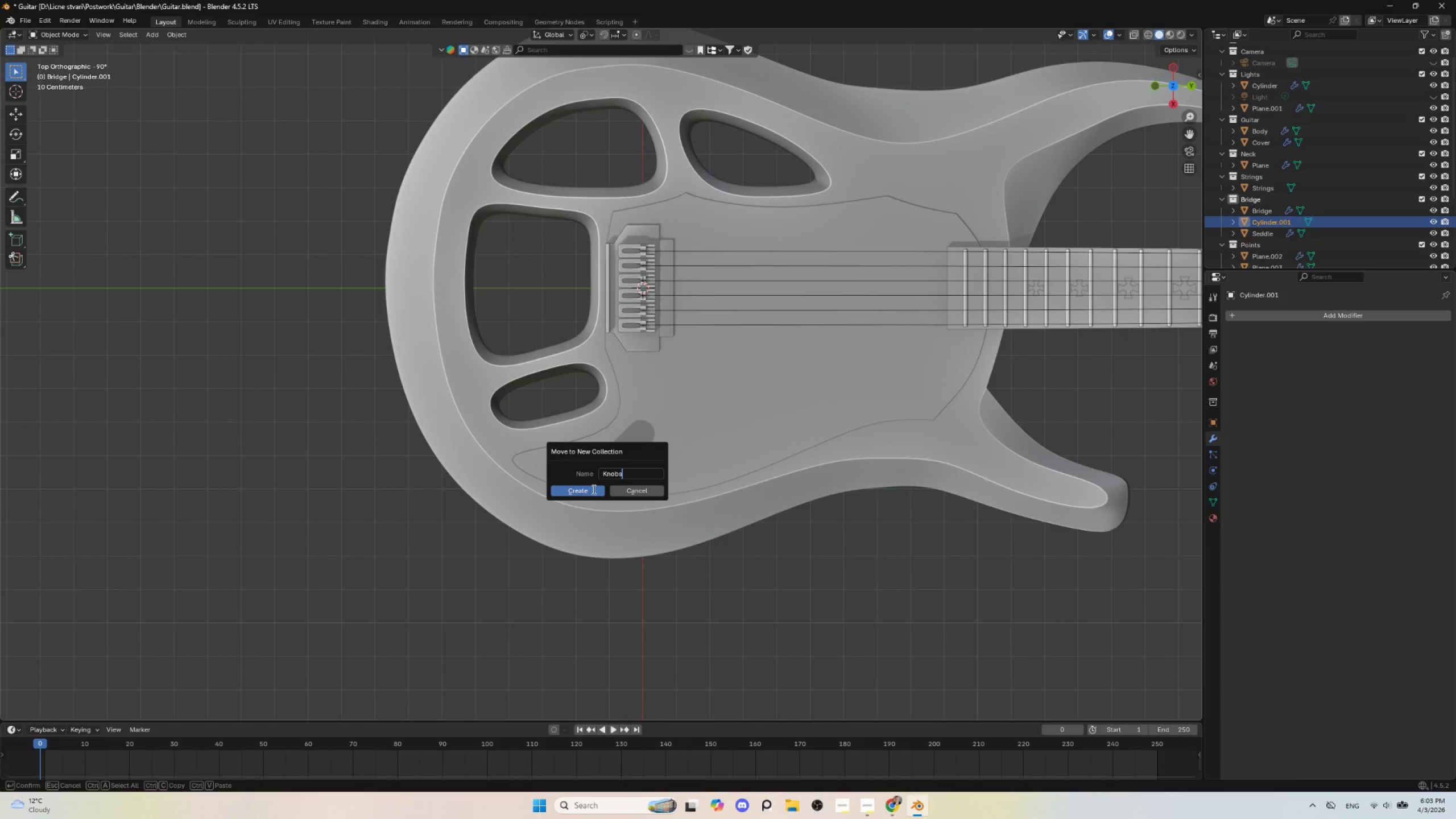 
left_click([593, 489])
 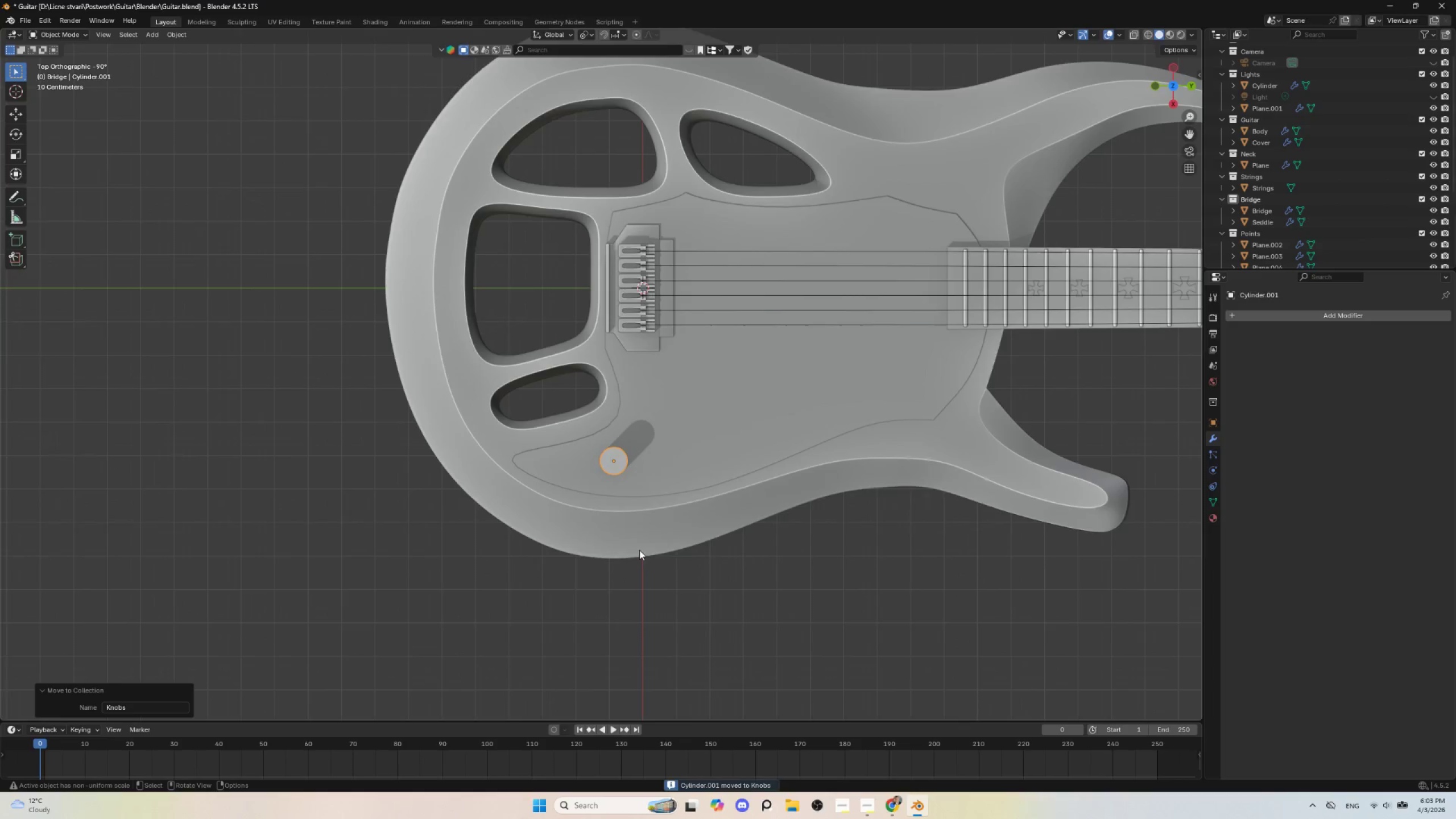 
scroll: coordinate [663, 501], scroll_direction: up, amount: 6.0
 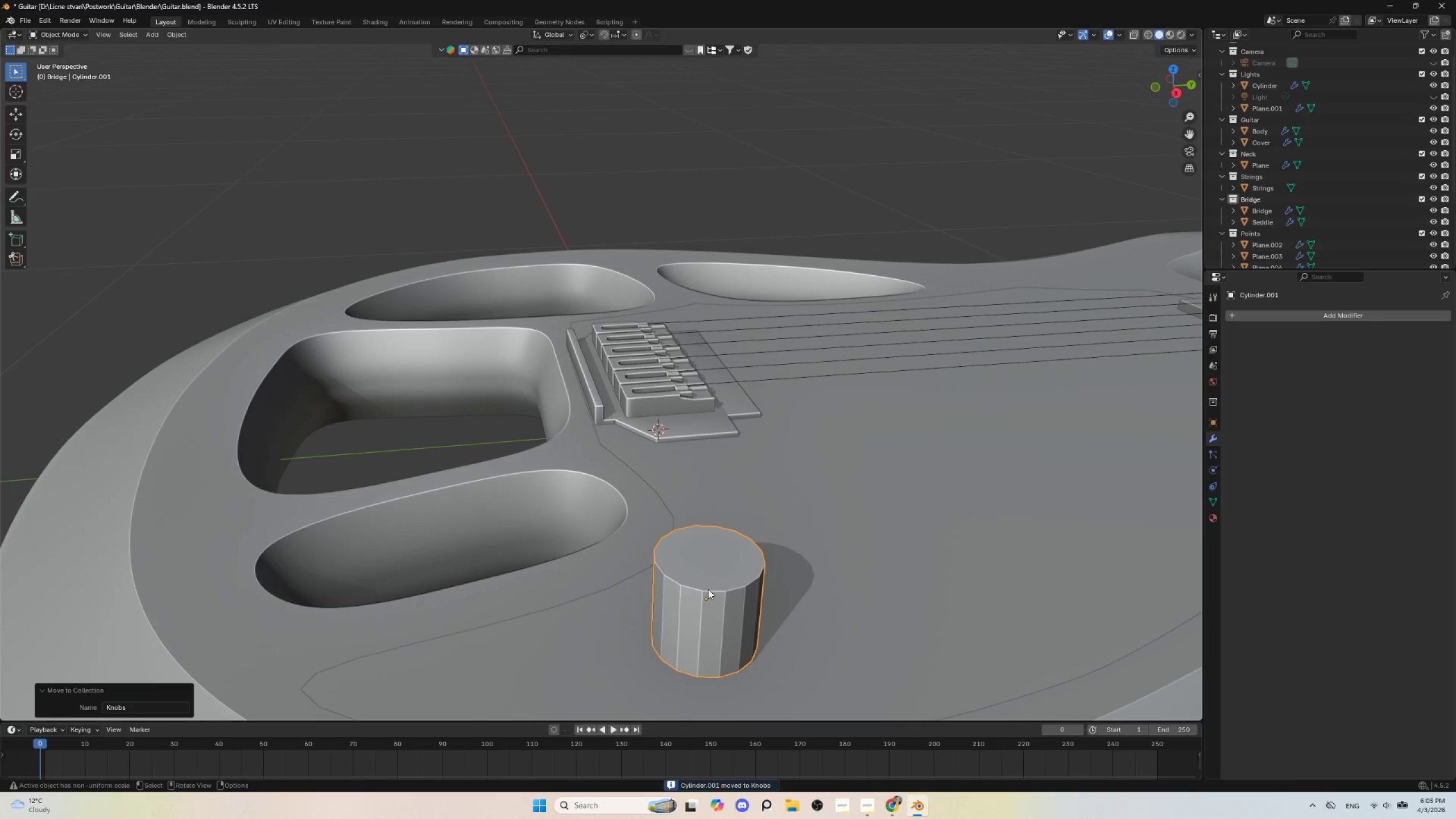 
left_click([707, 590])
 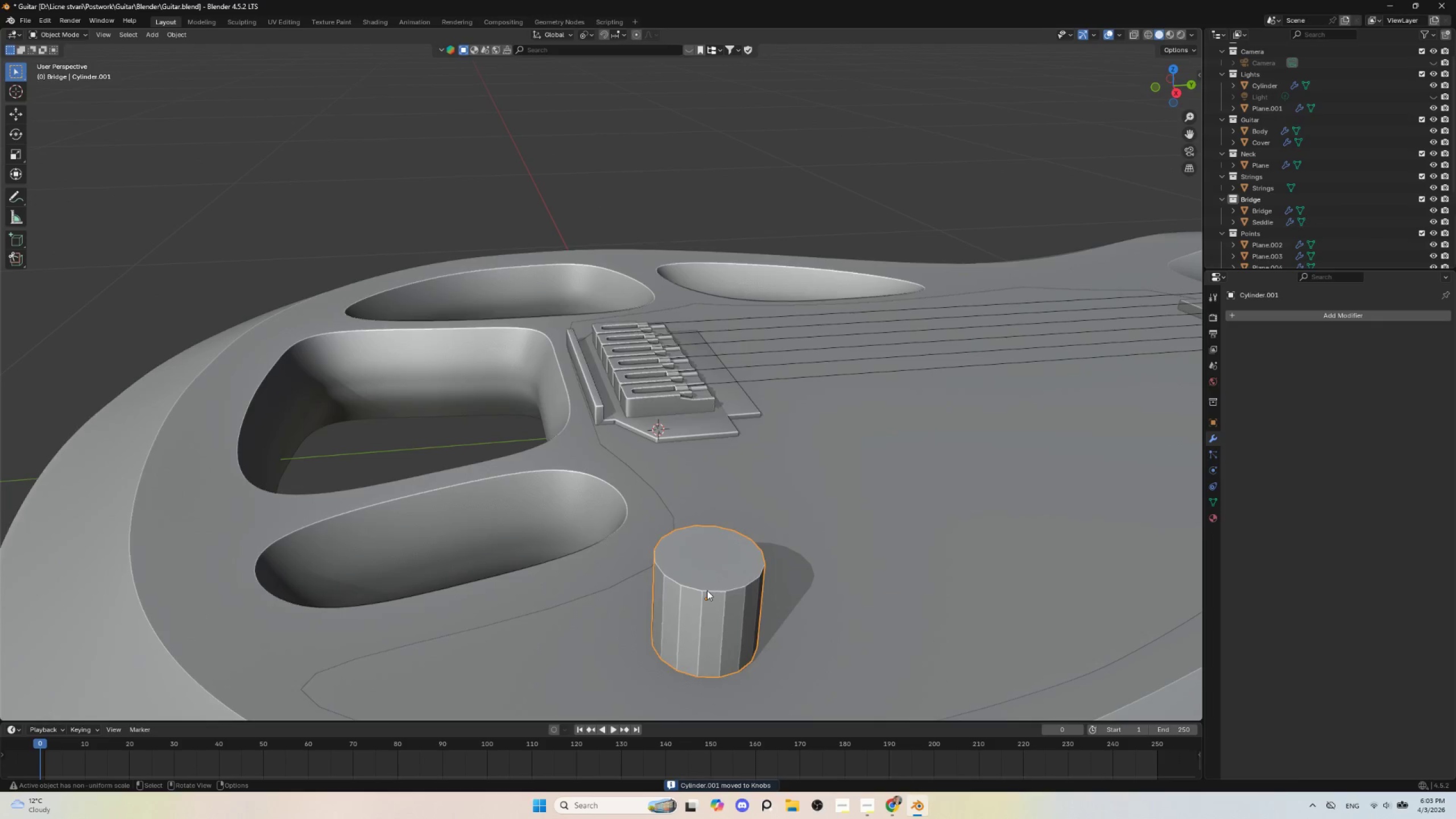 
key(Tab)
 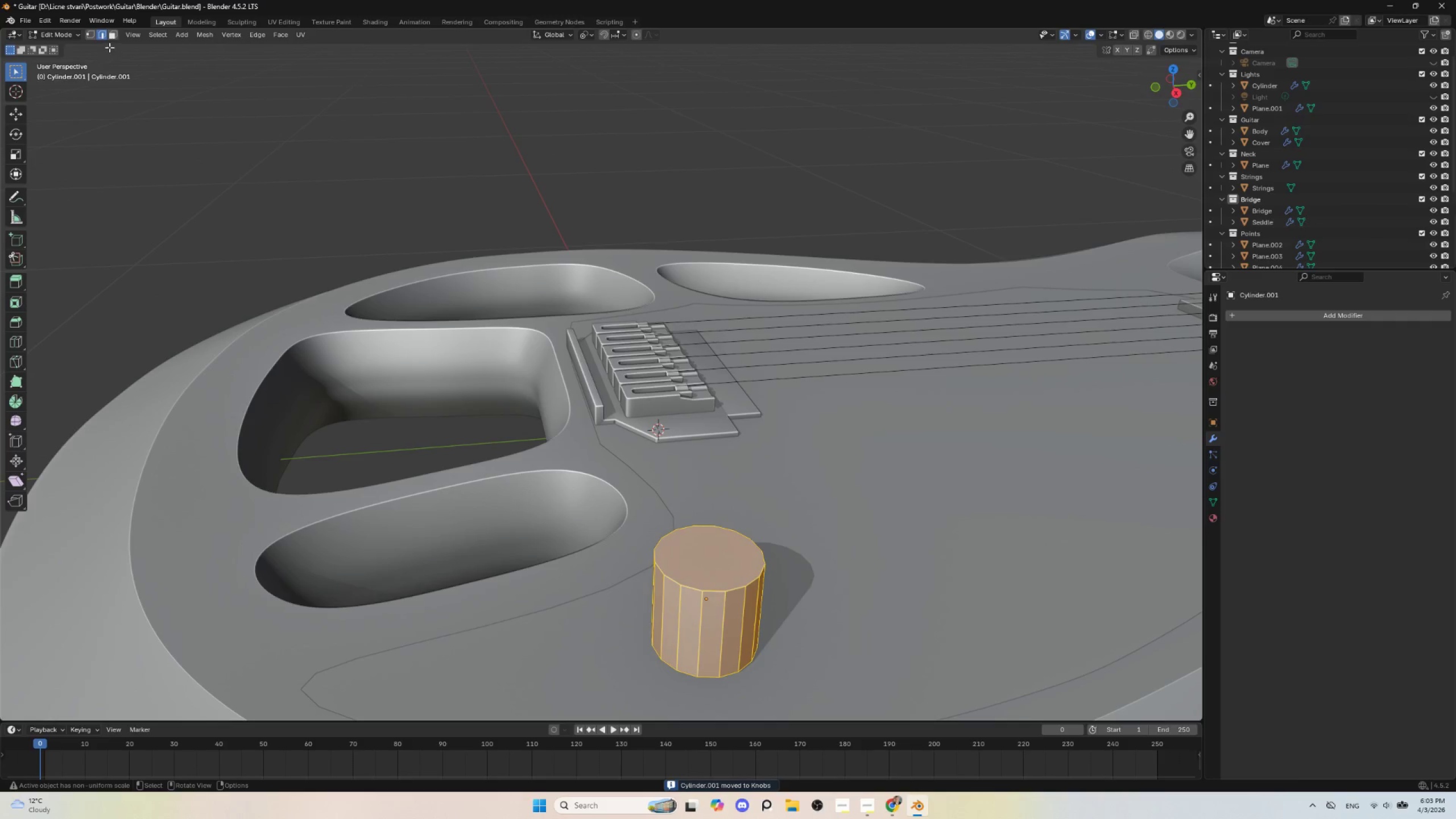 
left_click([104, 36])
 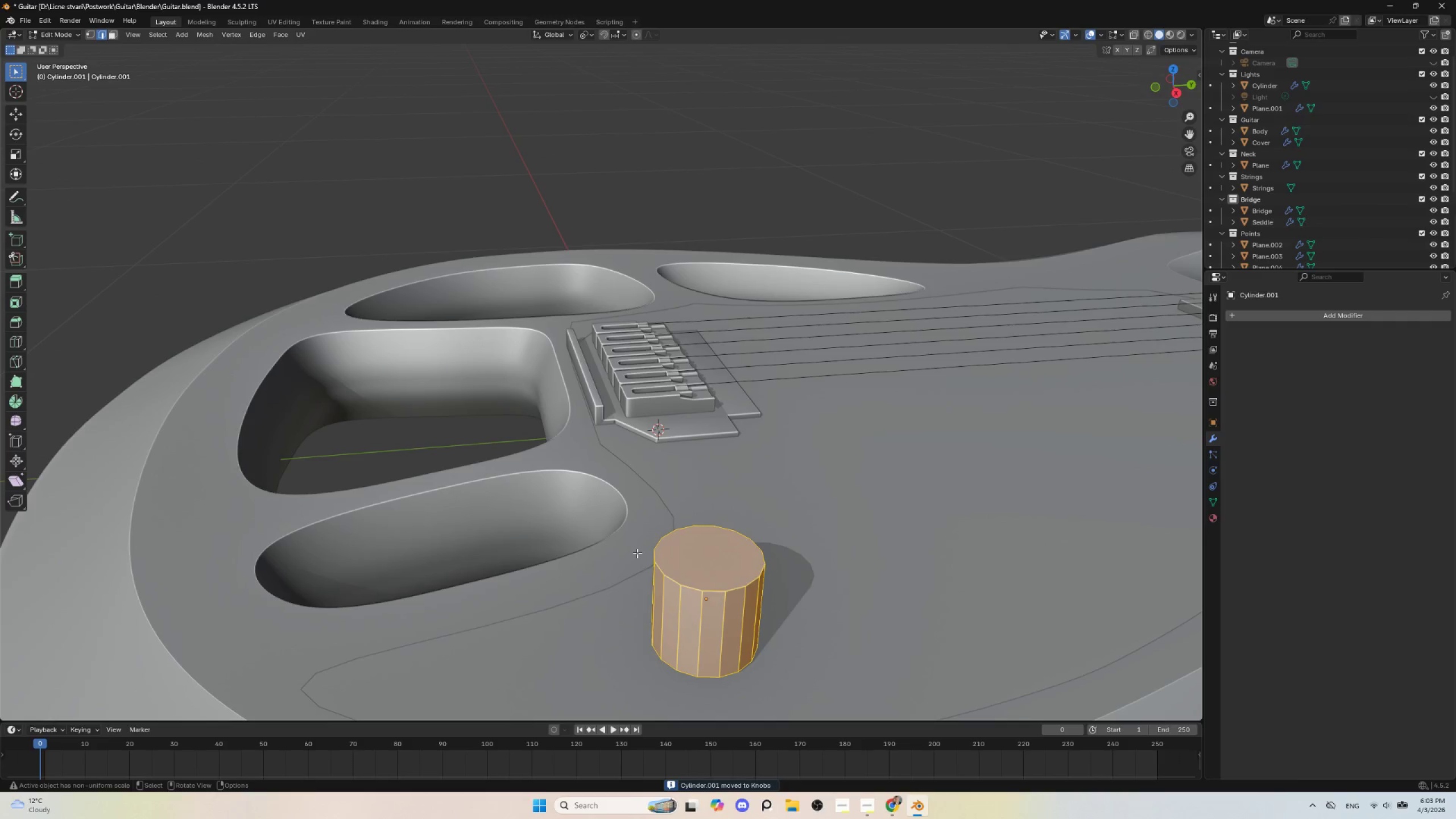 
hold_key(key=AltLeft, duration=1.0)
left_click([695, 589])
 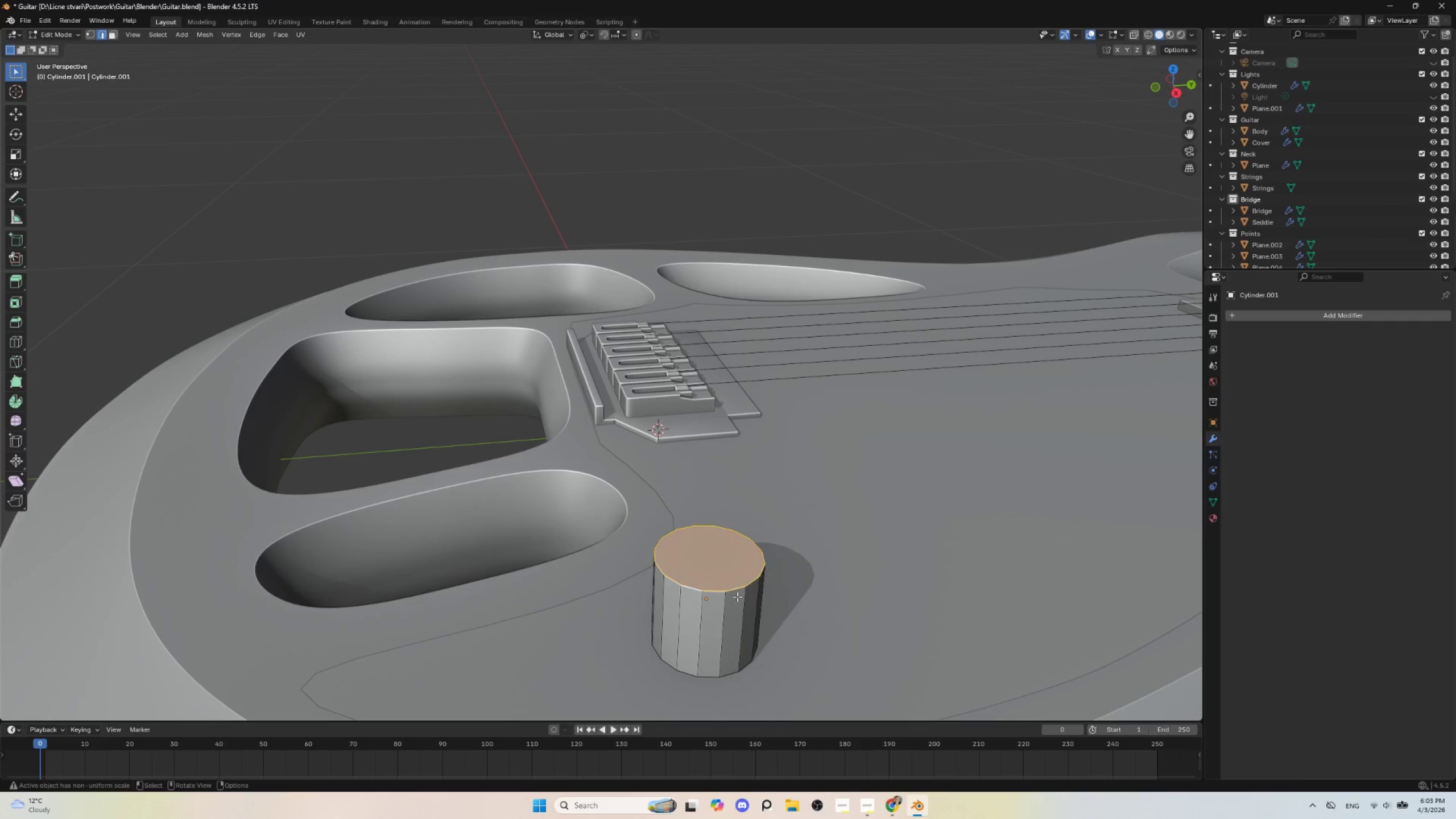 
key(Control+B)
 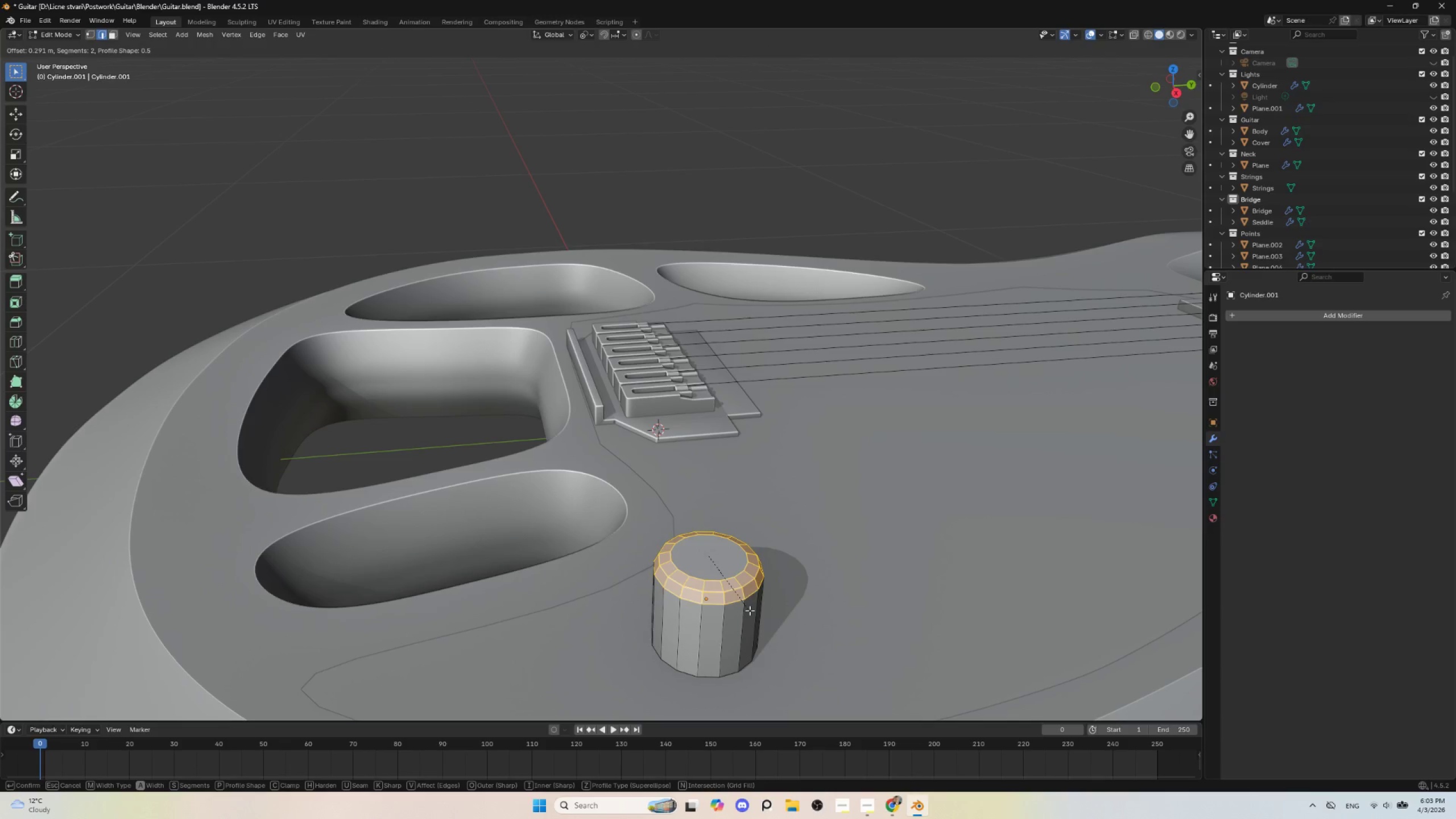 
left_click([746, 607])
 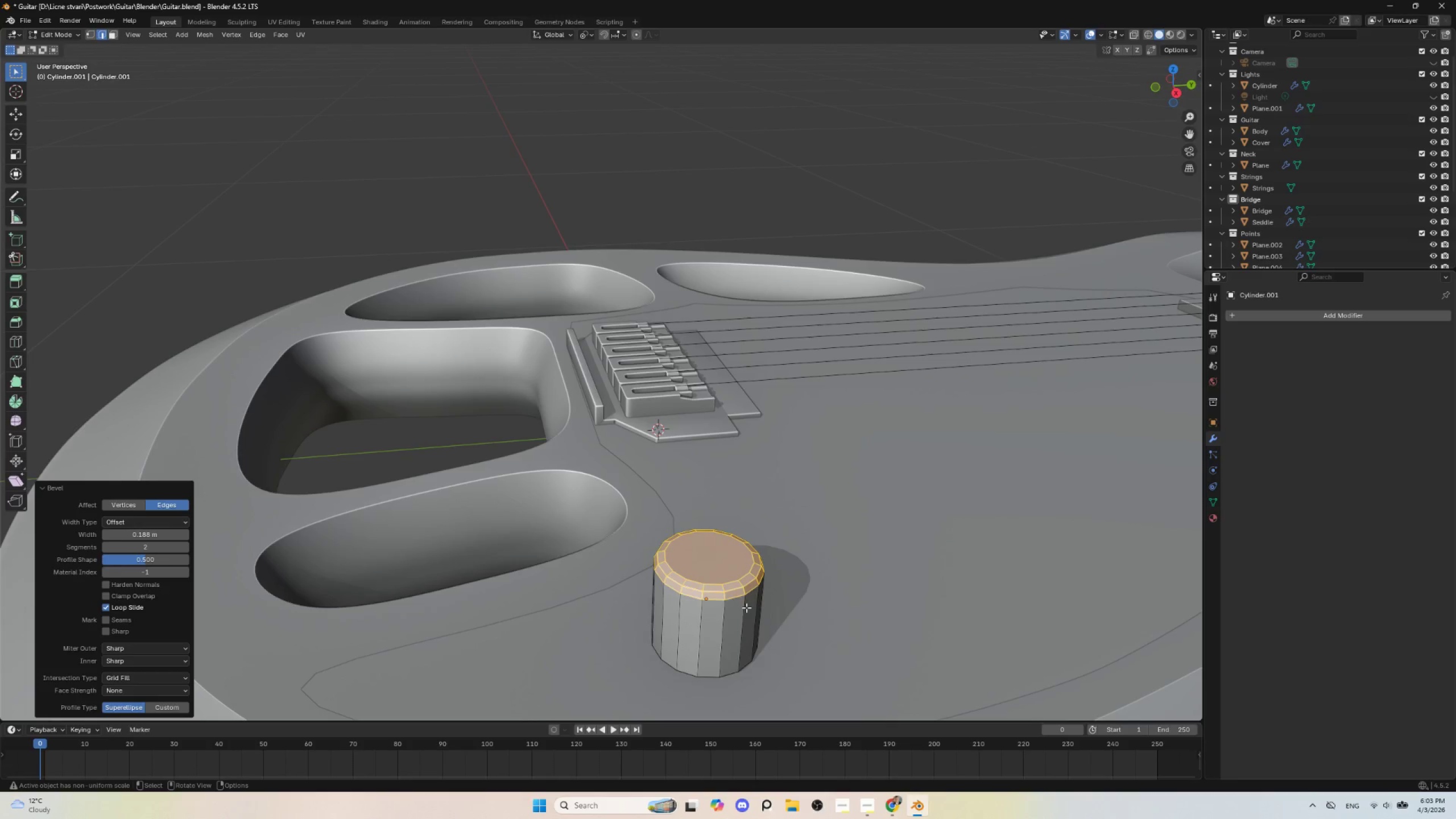 
key(Tab)
 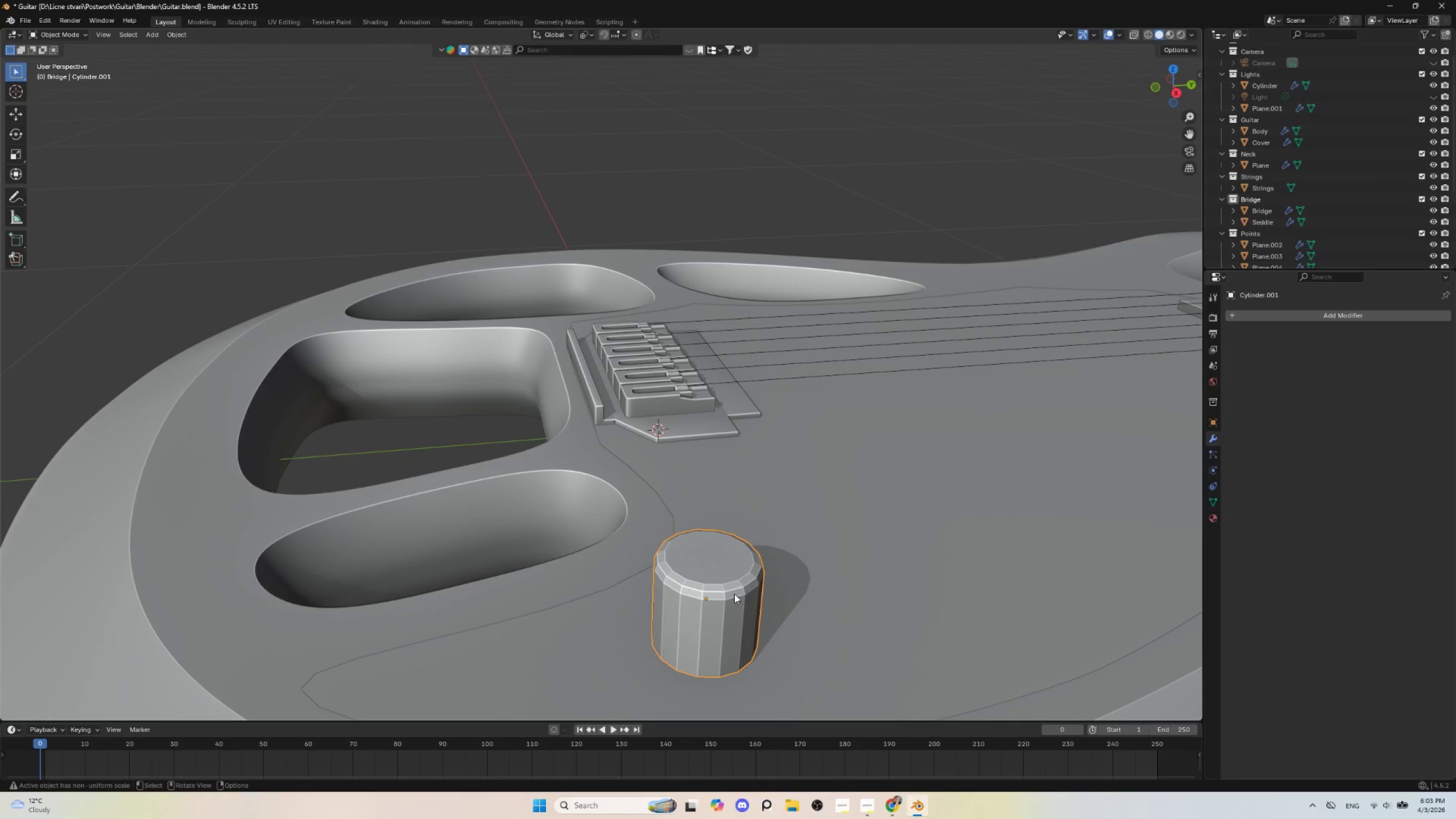 
key(Control+2)
 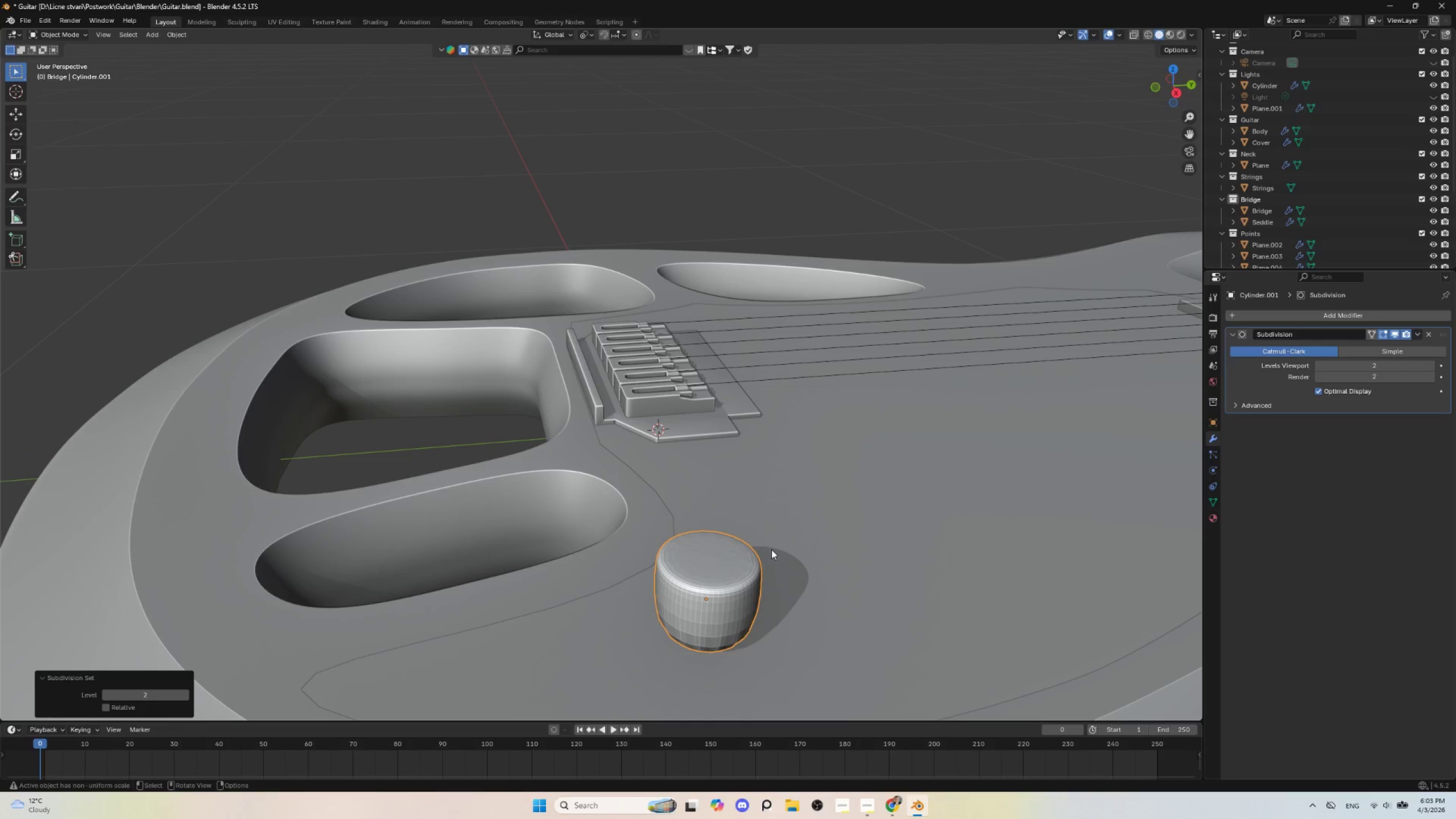 
key(NumpadDivide)
 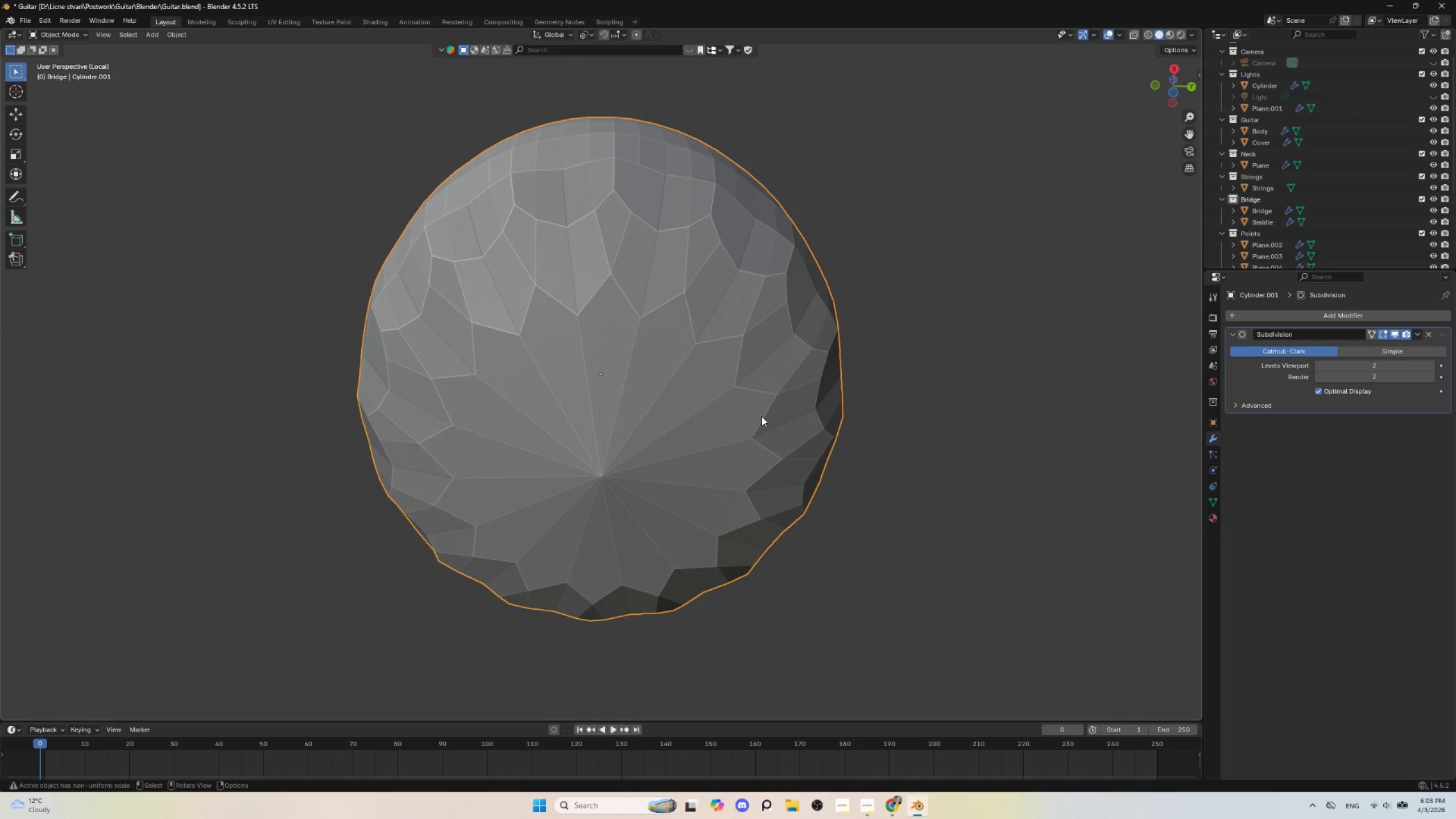 
key(Tab)
 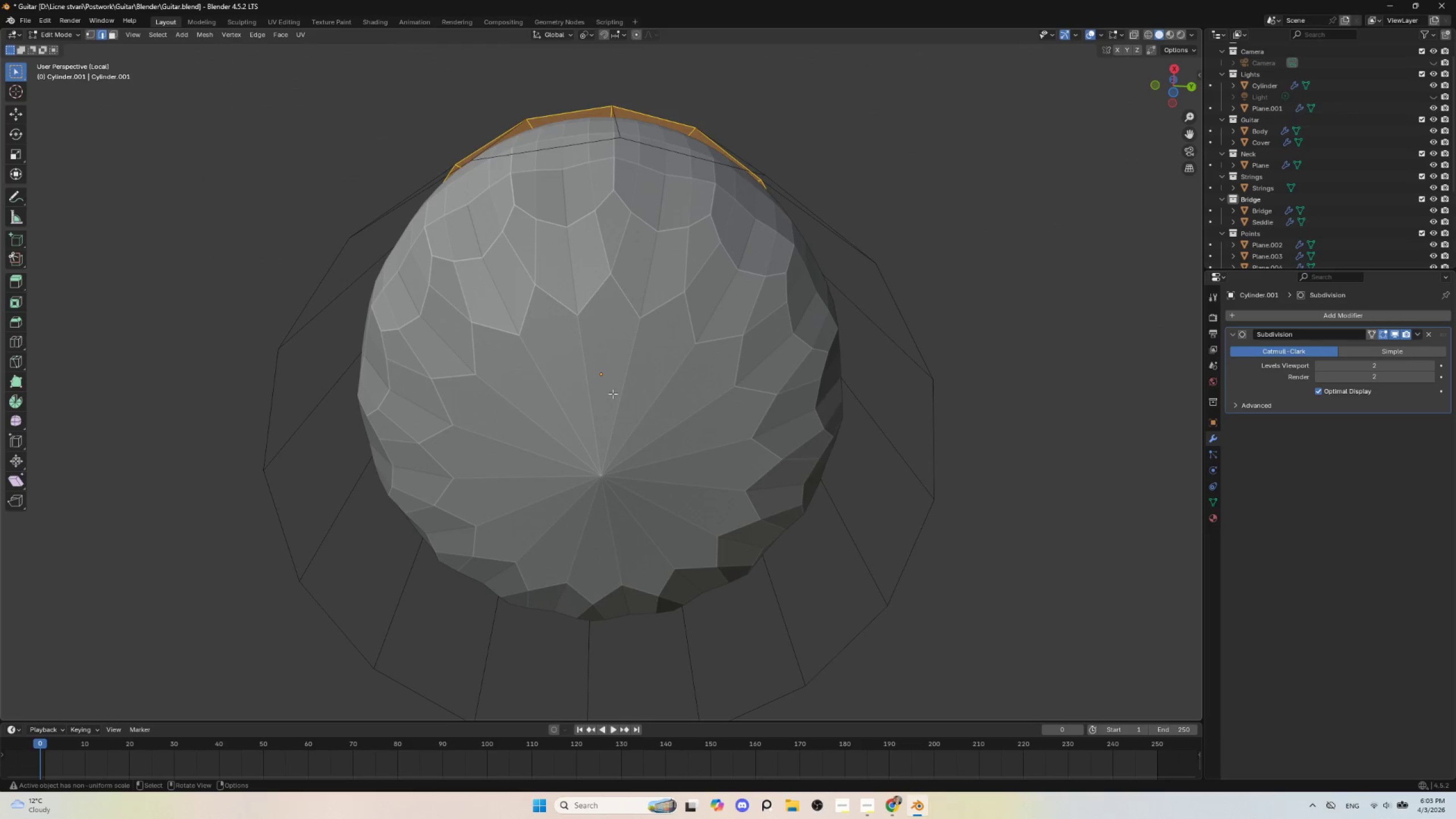 
left_click([611, 388])
 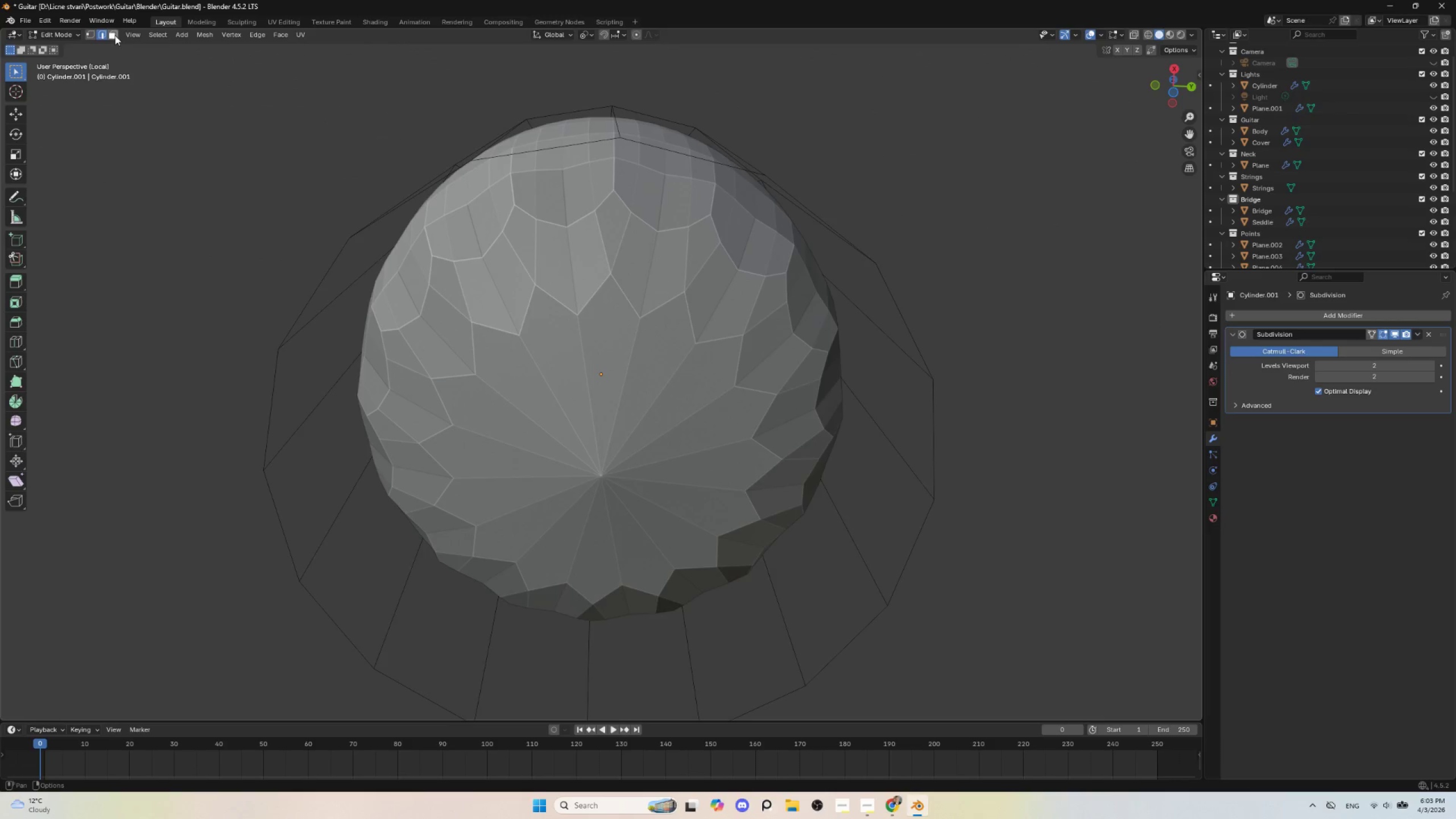 
double_click([673, 470])
 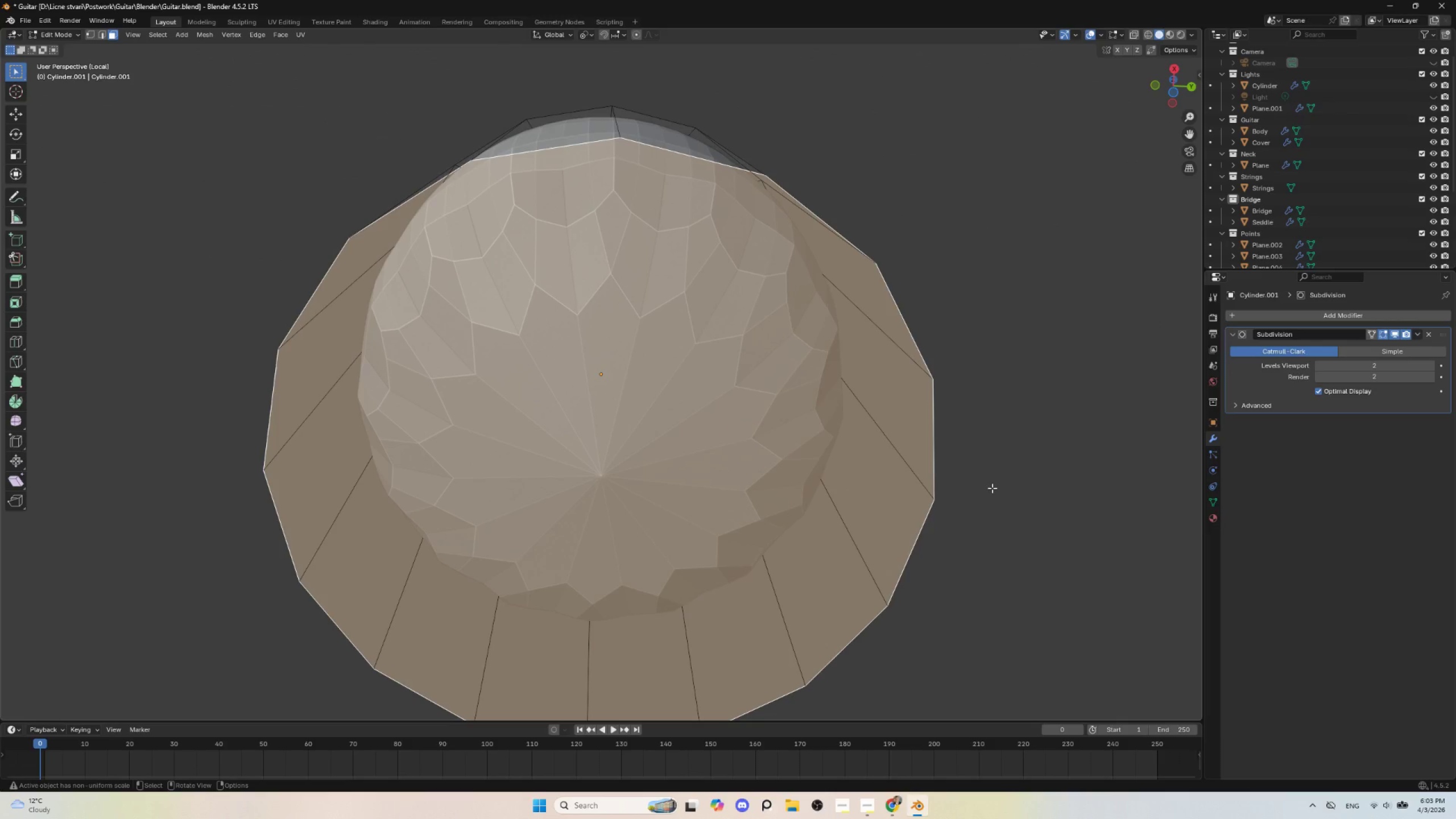 
key(I)
 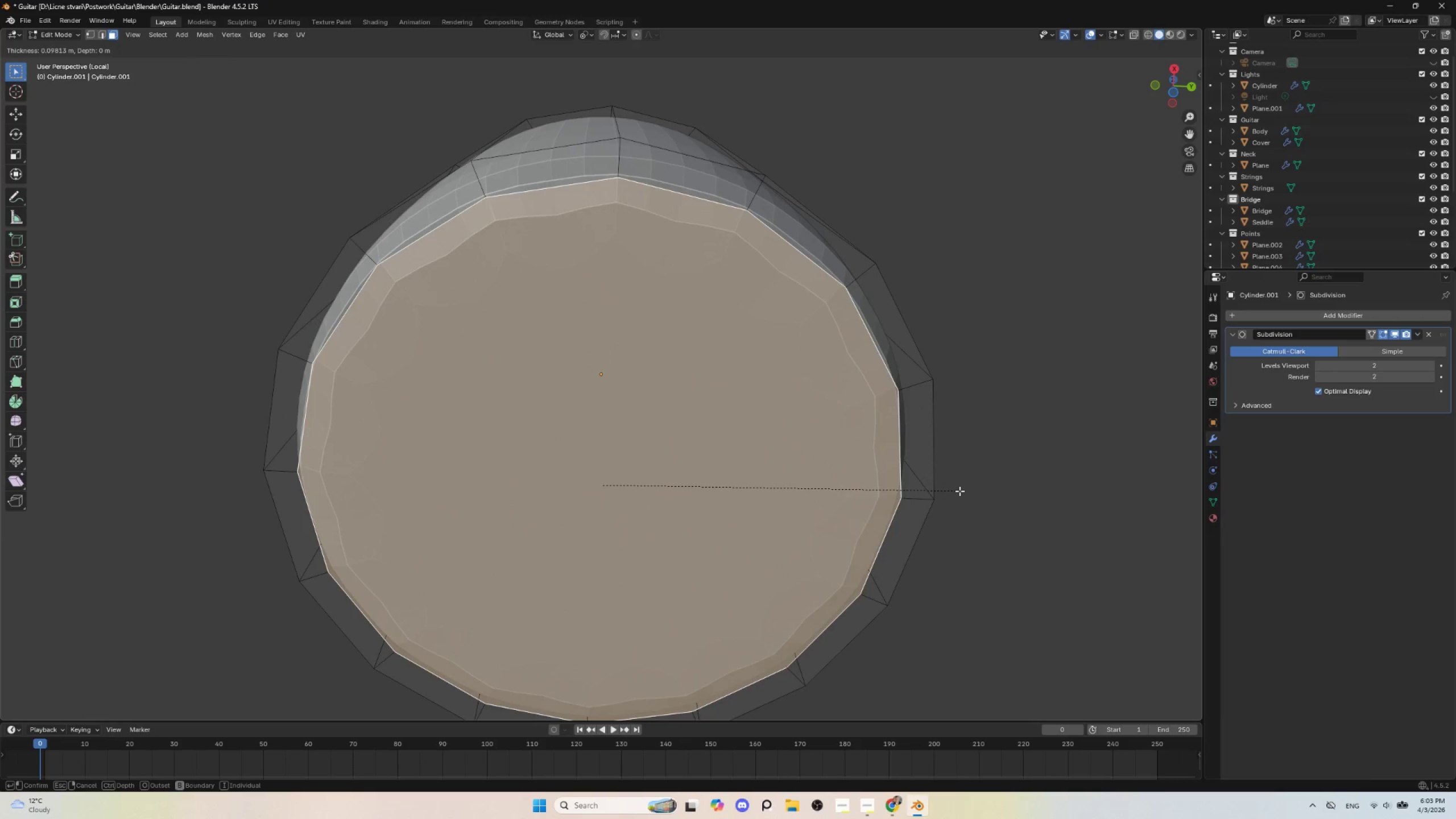 
left_click([954, 489])
 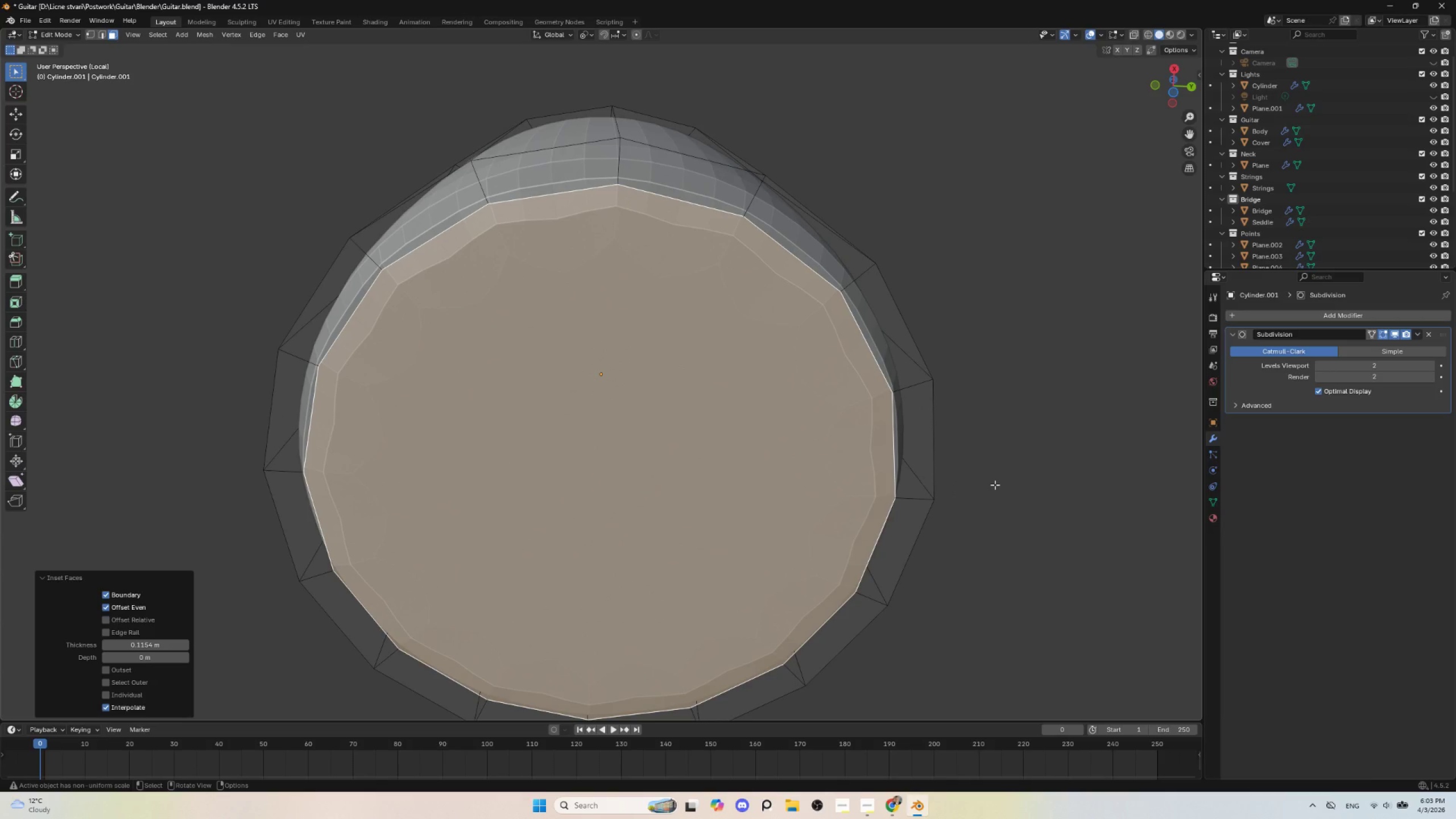 
key(I)
 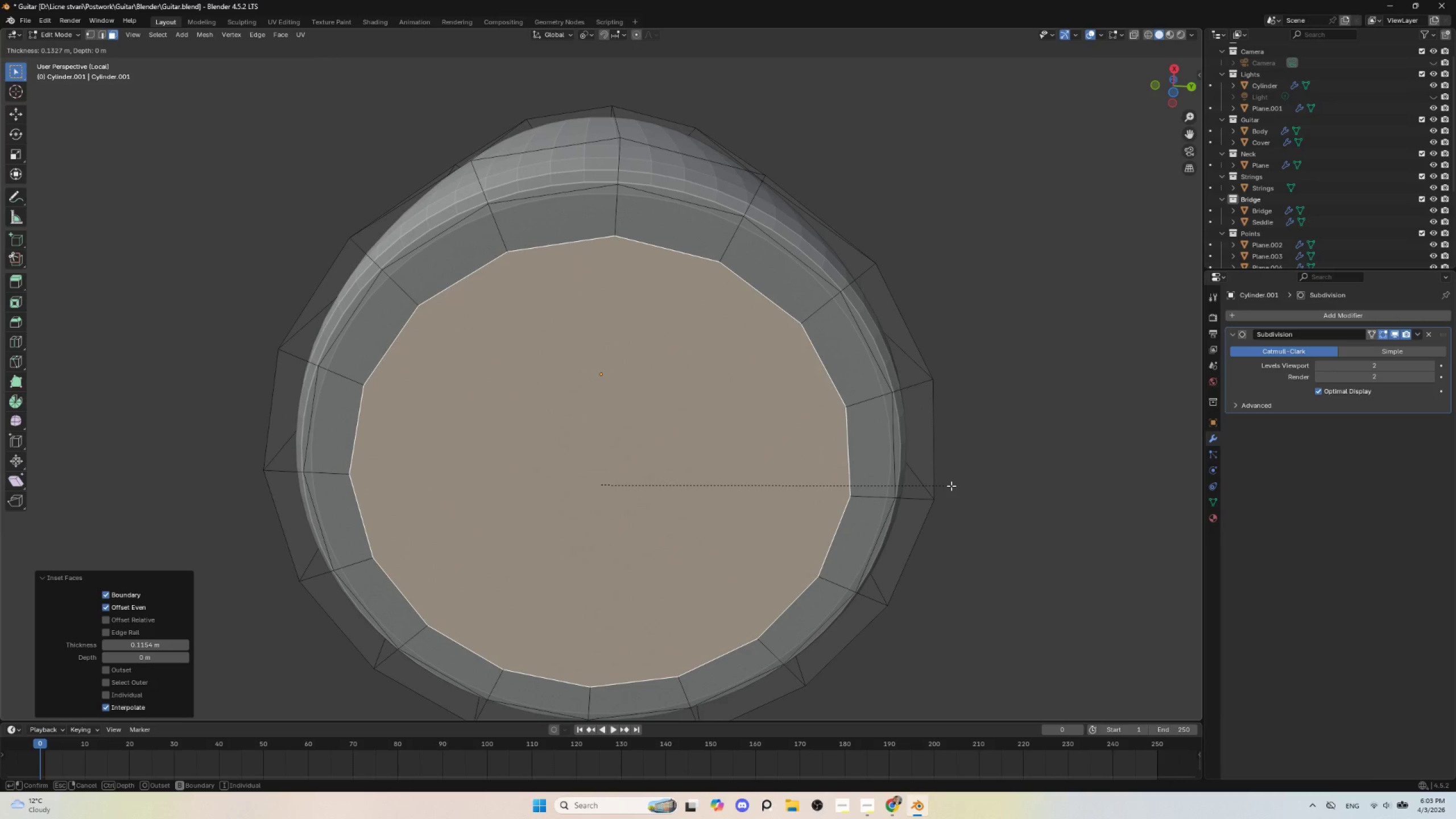 
left_click([951, 486])
 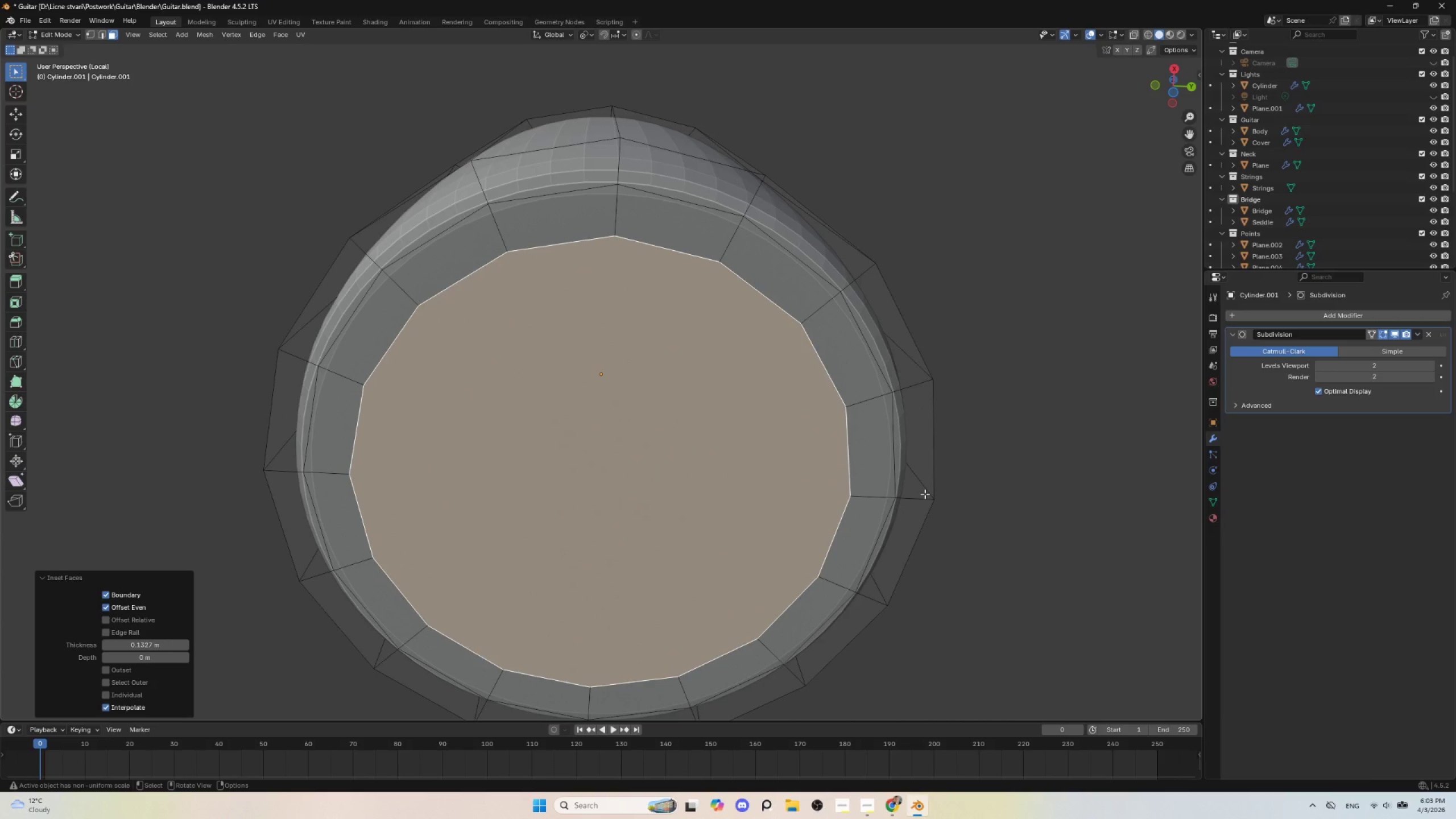 
key(E)
 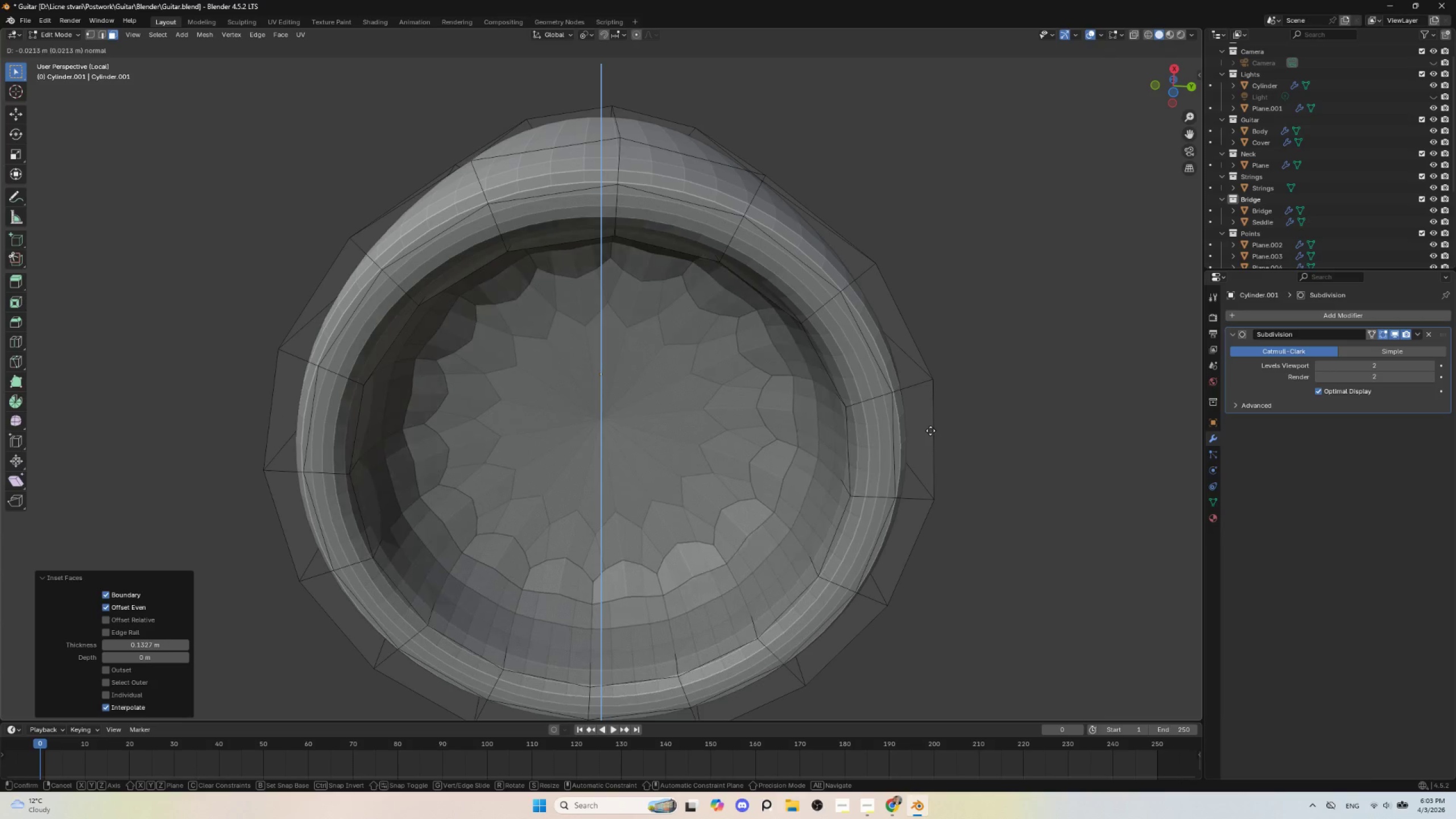 
left_click([930, 428])
 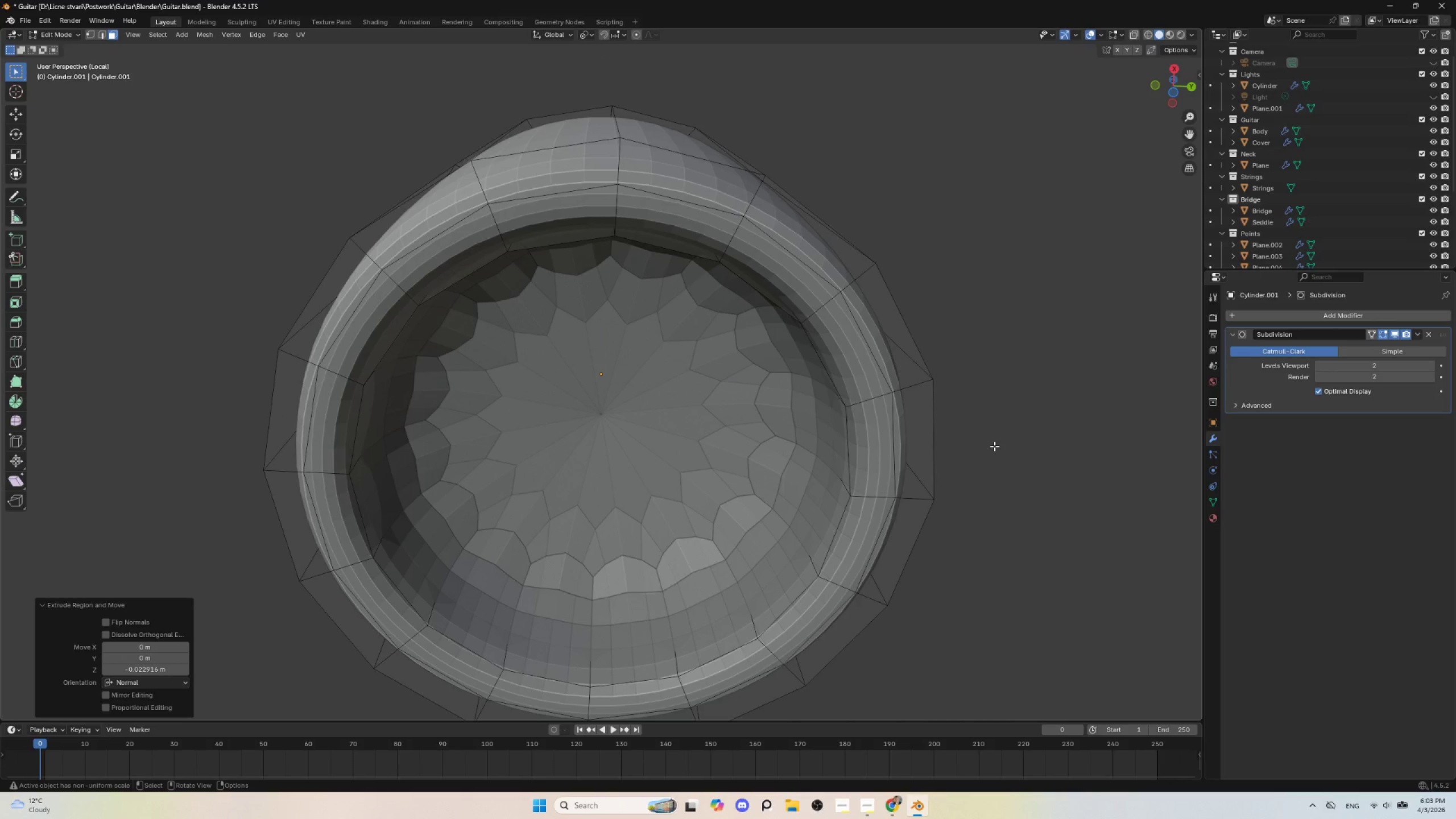 
key(I)
 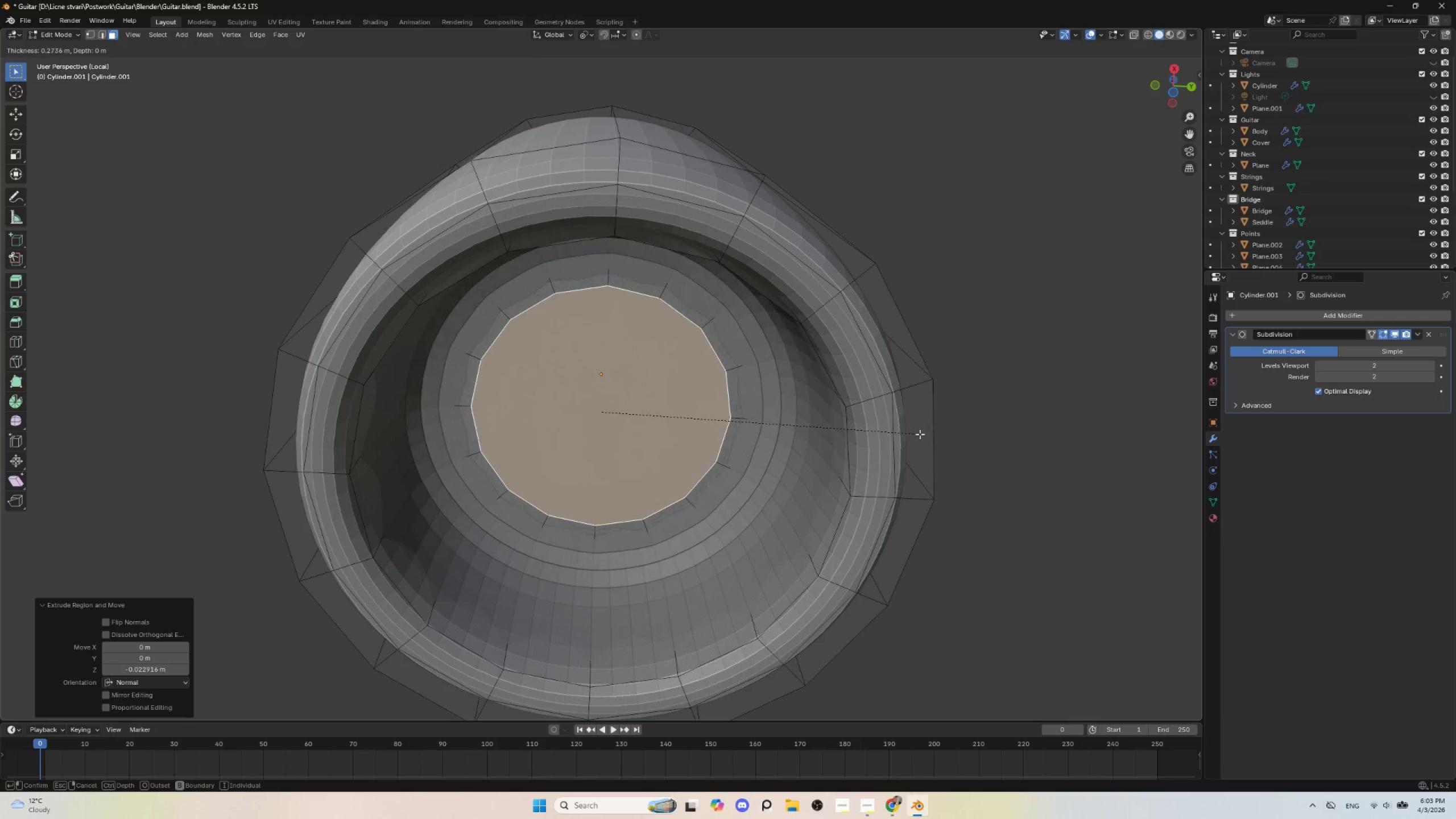 
left_click([920, 434])
 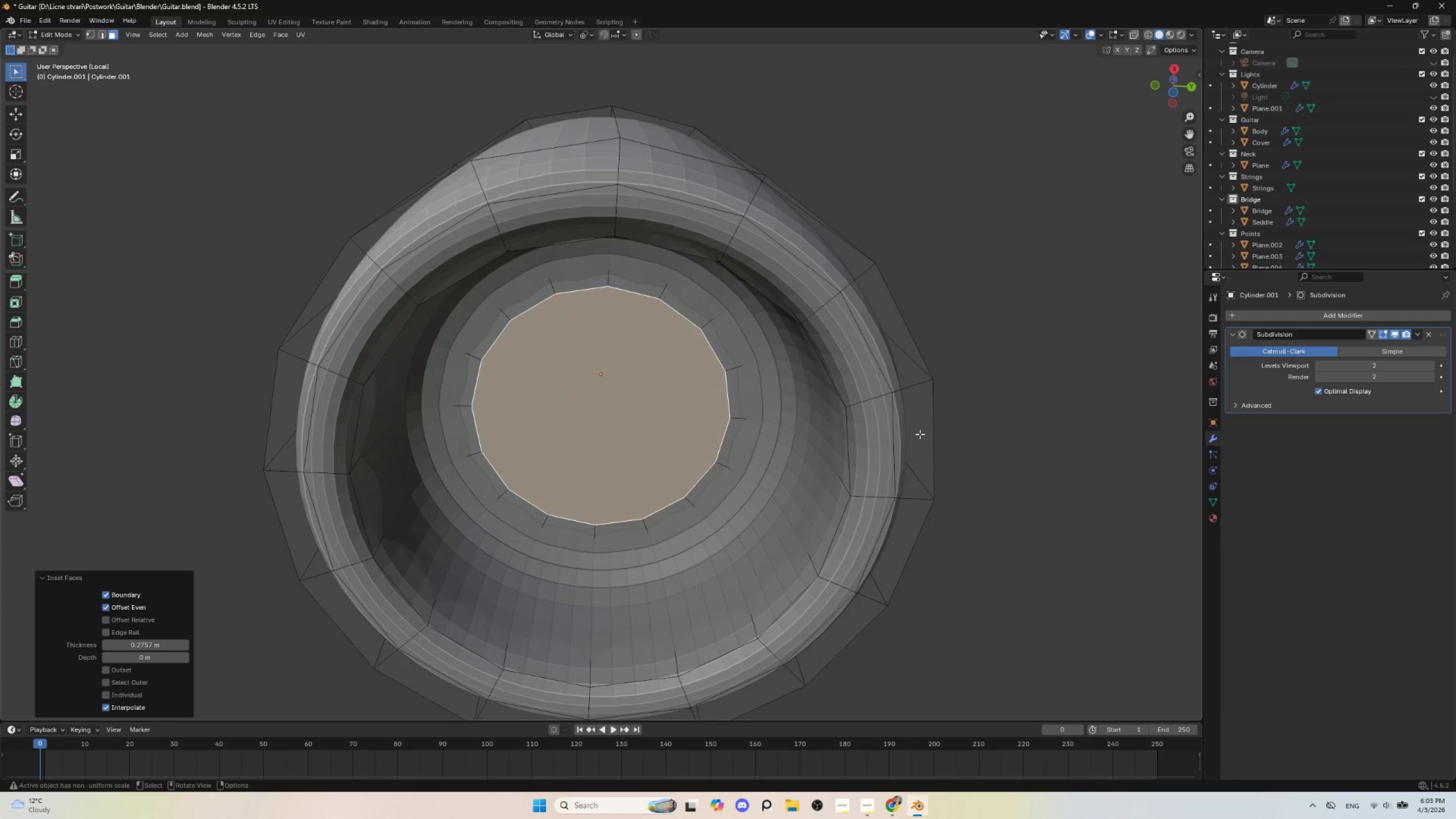 
scroll: coordinate [913, 434], scroll_direction: down, amount: 5.0
 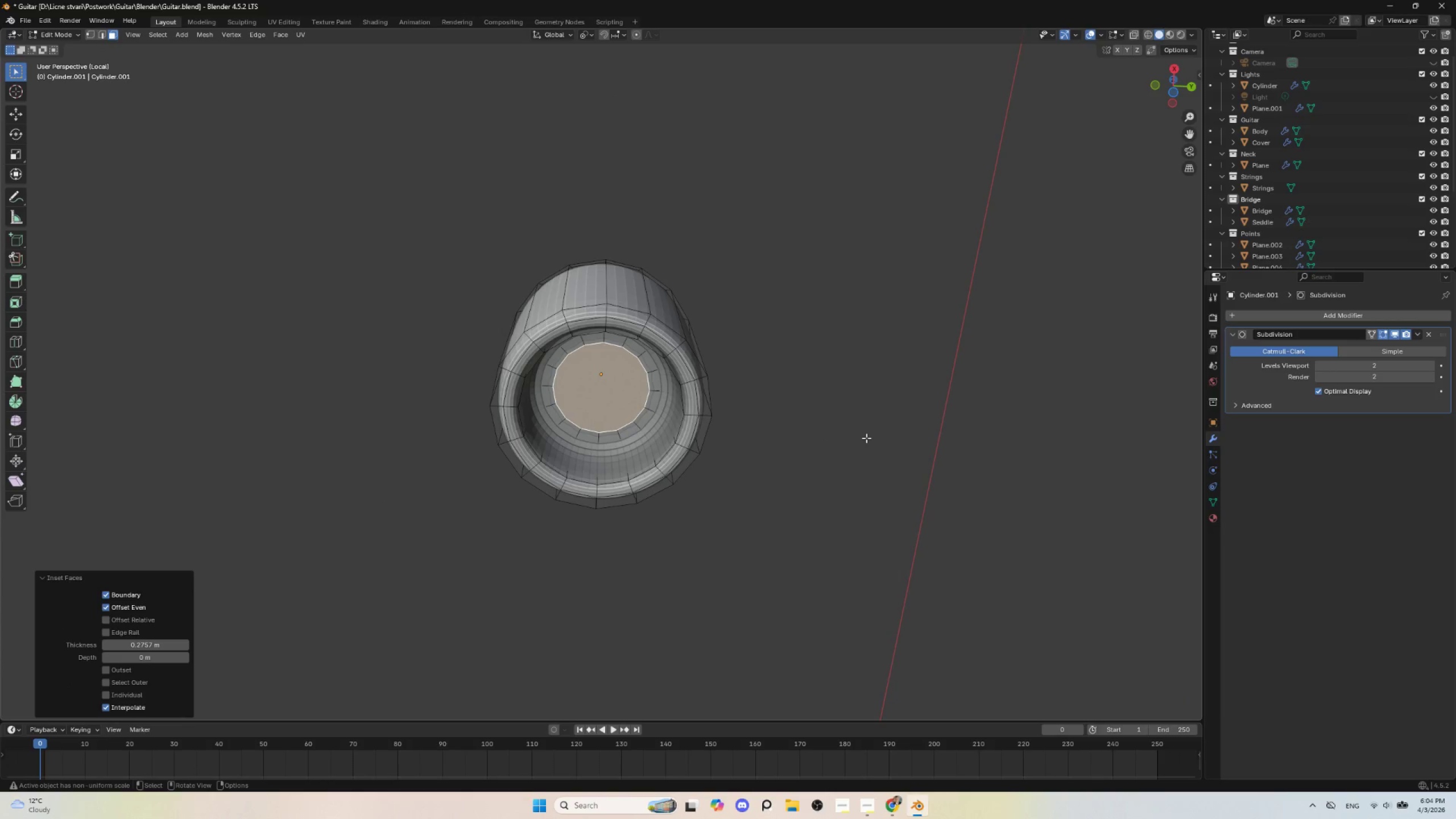 
key(E)
 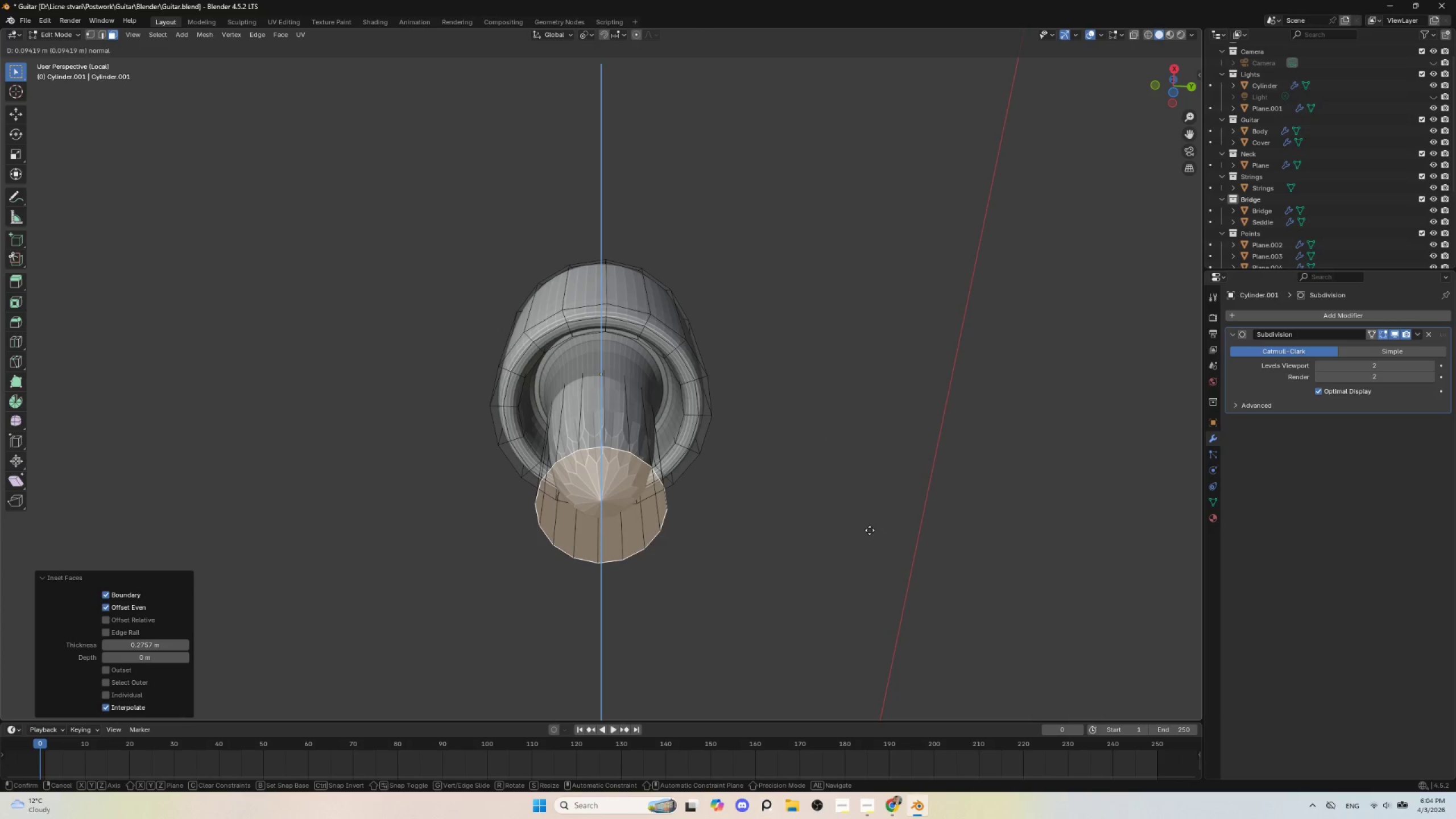 
left_click([870, 530])
 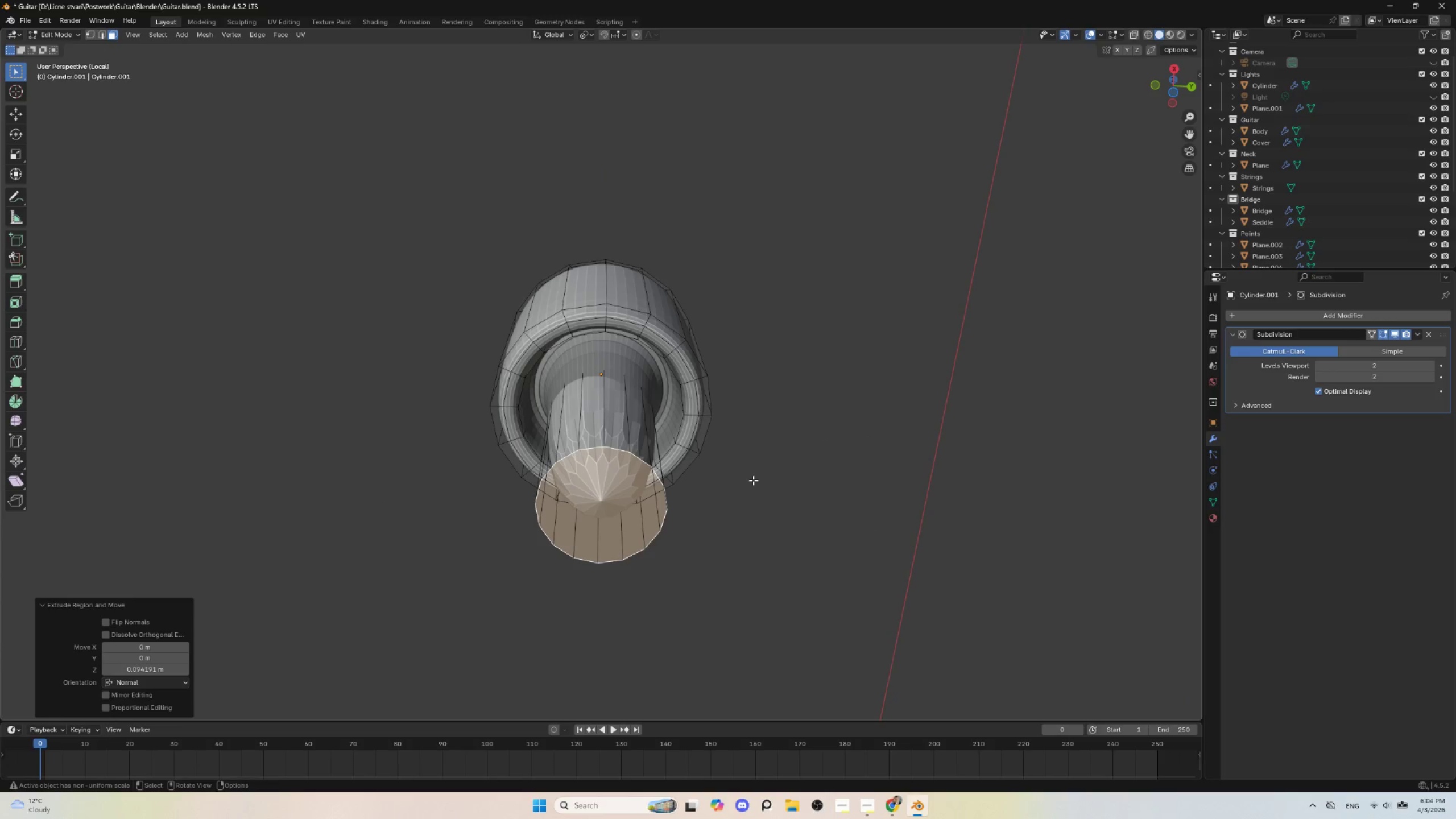 
hold_key(key=ShiftLeft, duration=0.48)
 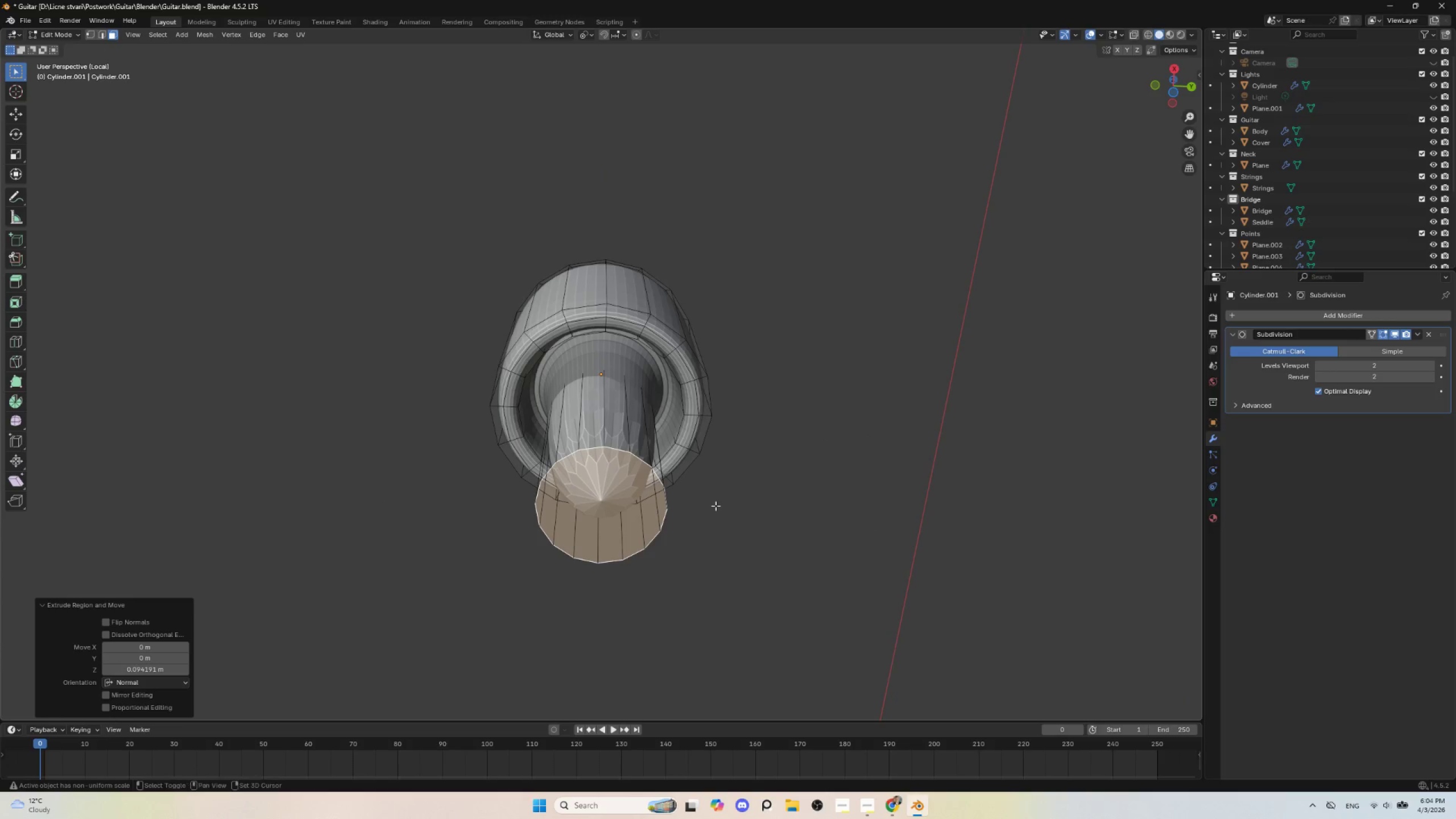 
hold_key(key=ShiftLeft, duration=0.73)
 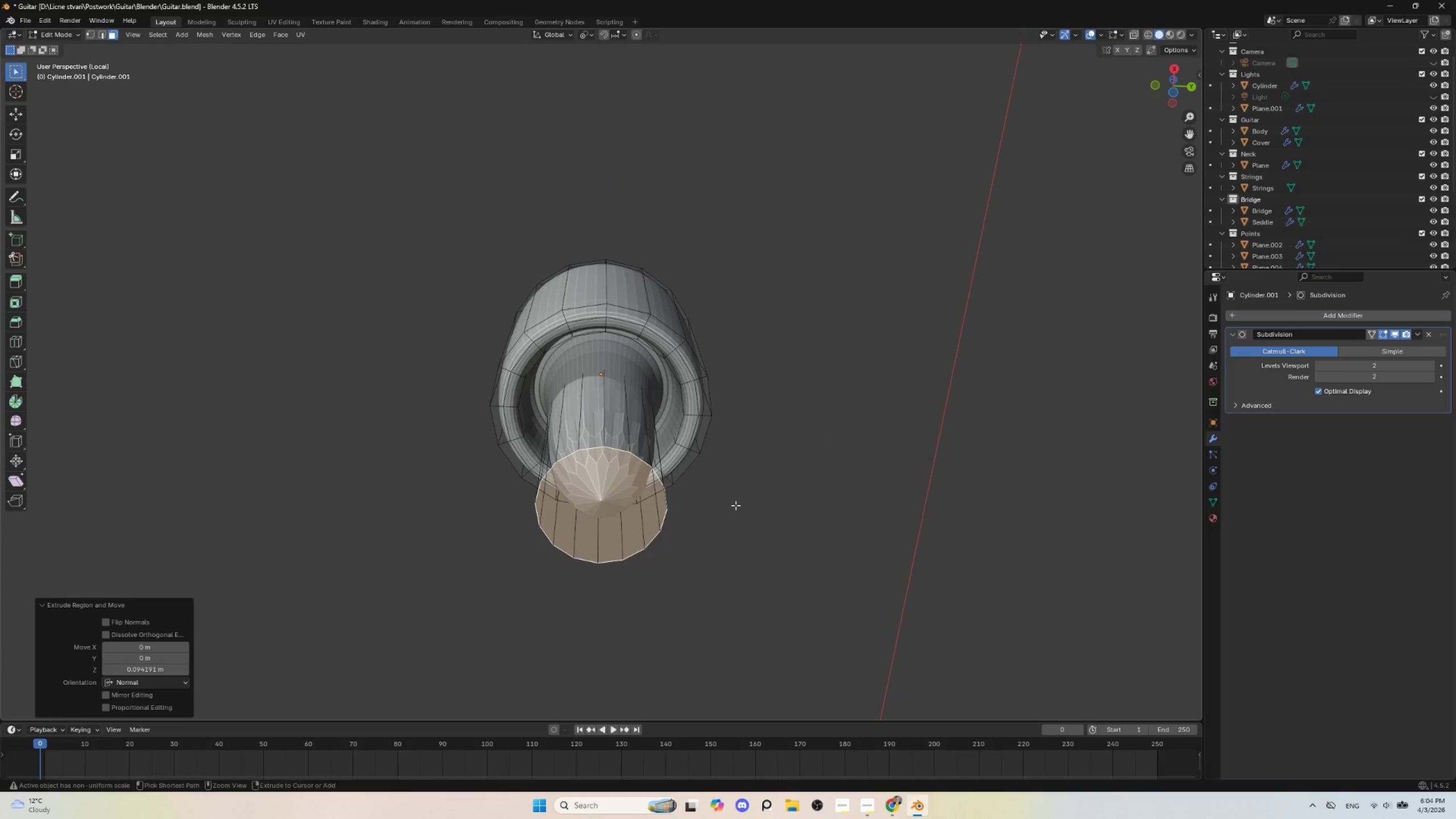 
key(Control+B)
 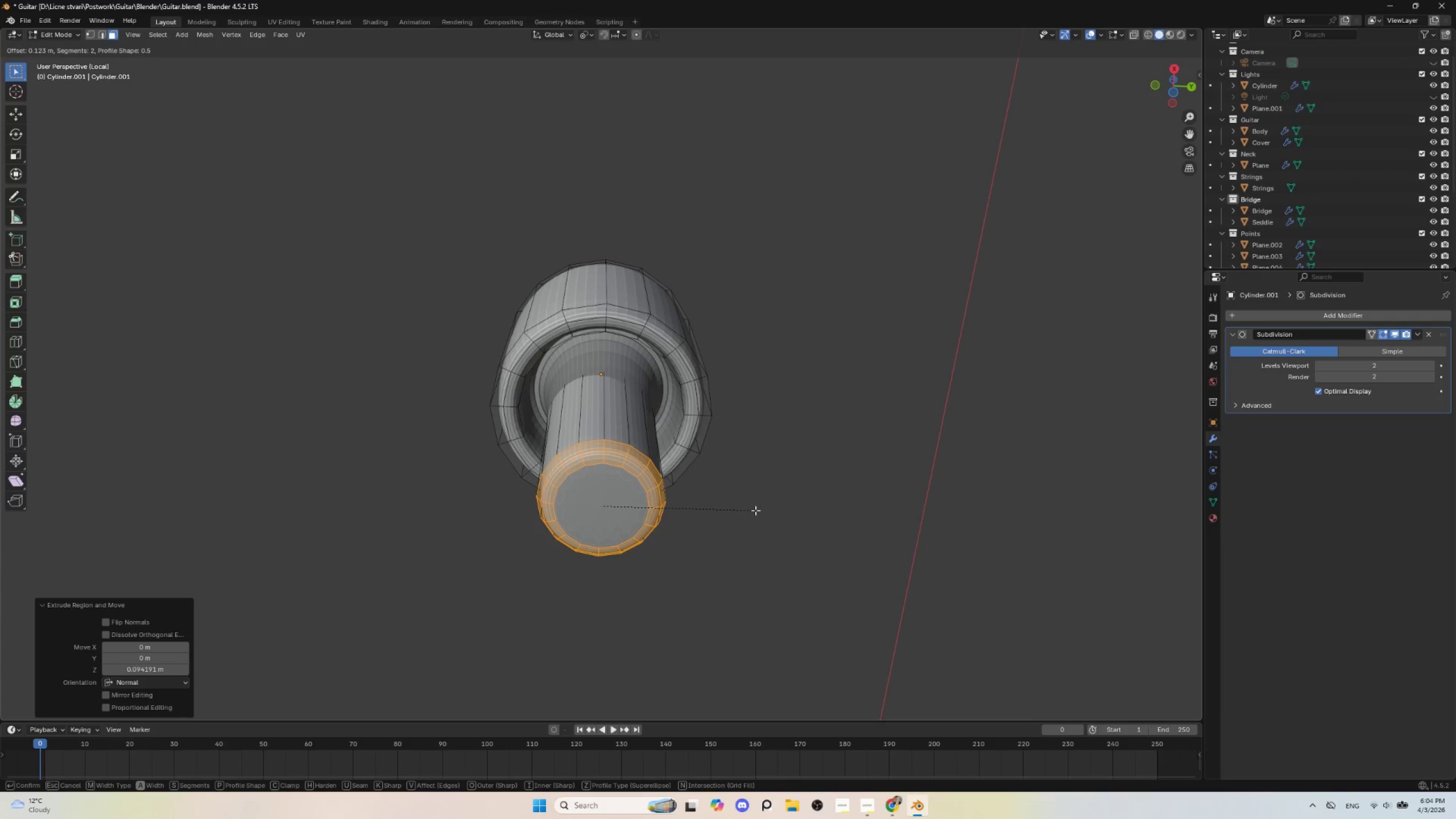 
left_click([755, 510])
 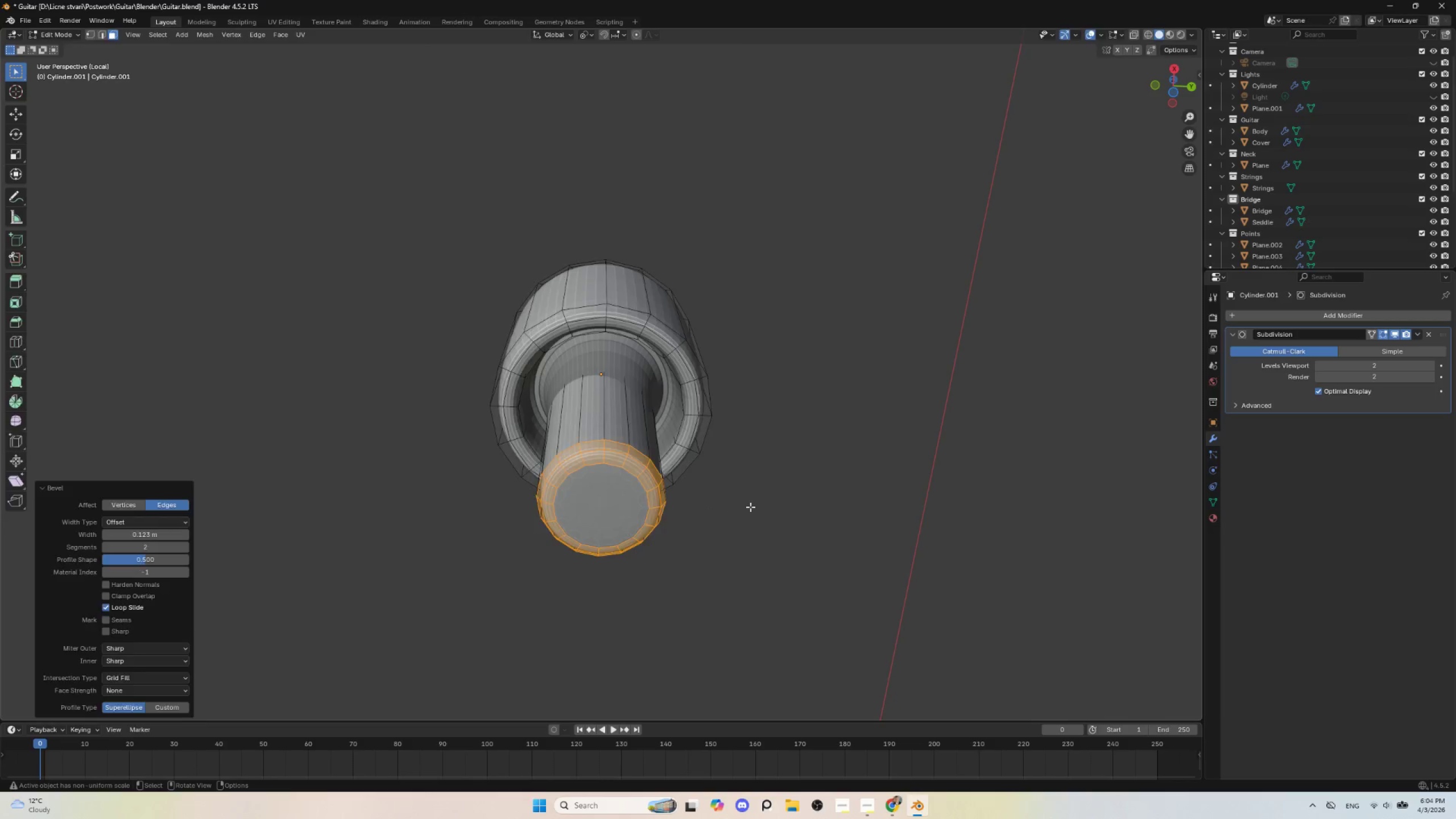 
key(Tab)
 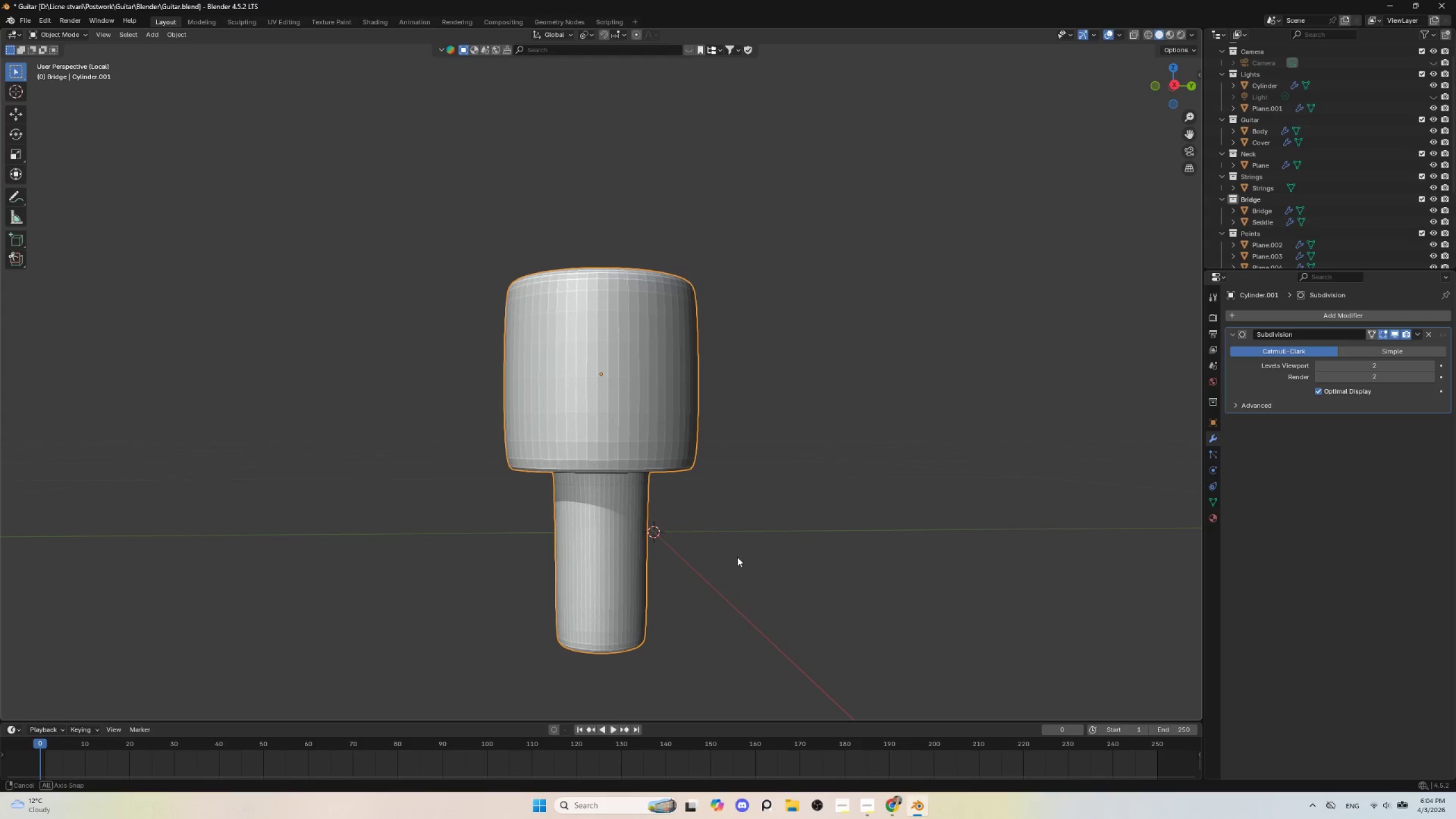 
key(Tab)
 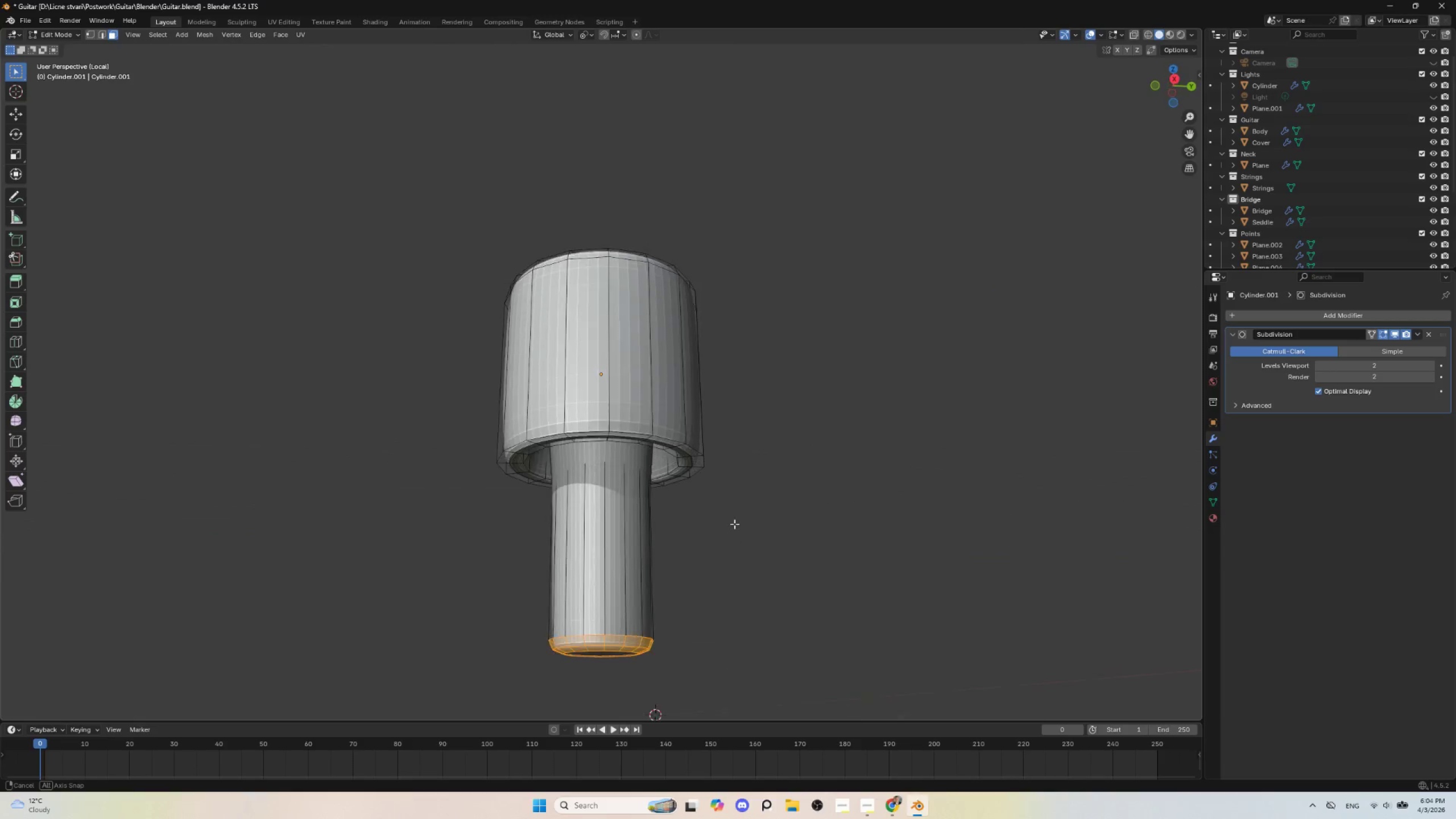 
hold_key(key=AltLeft, duration=0.58)
 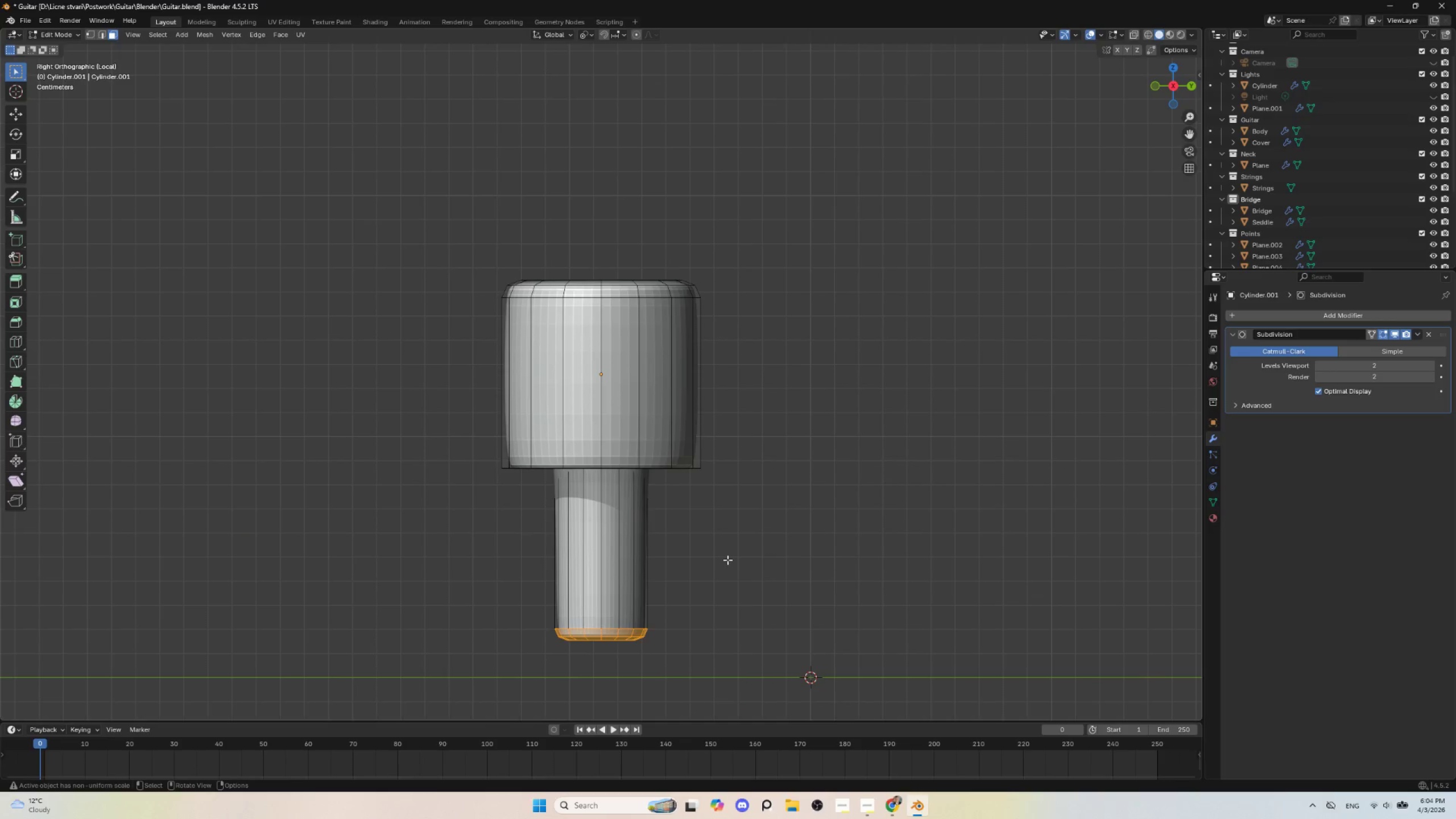 
type(gz)
 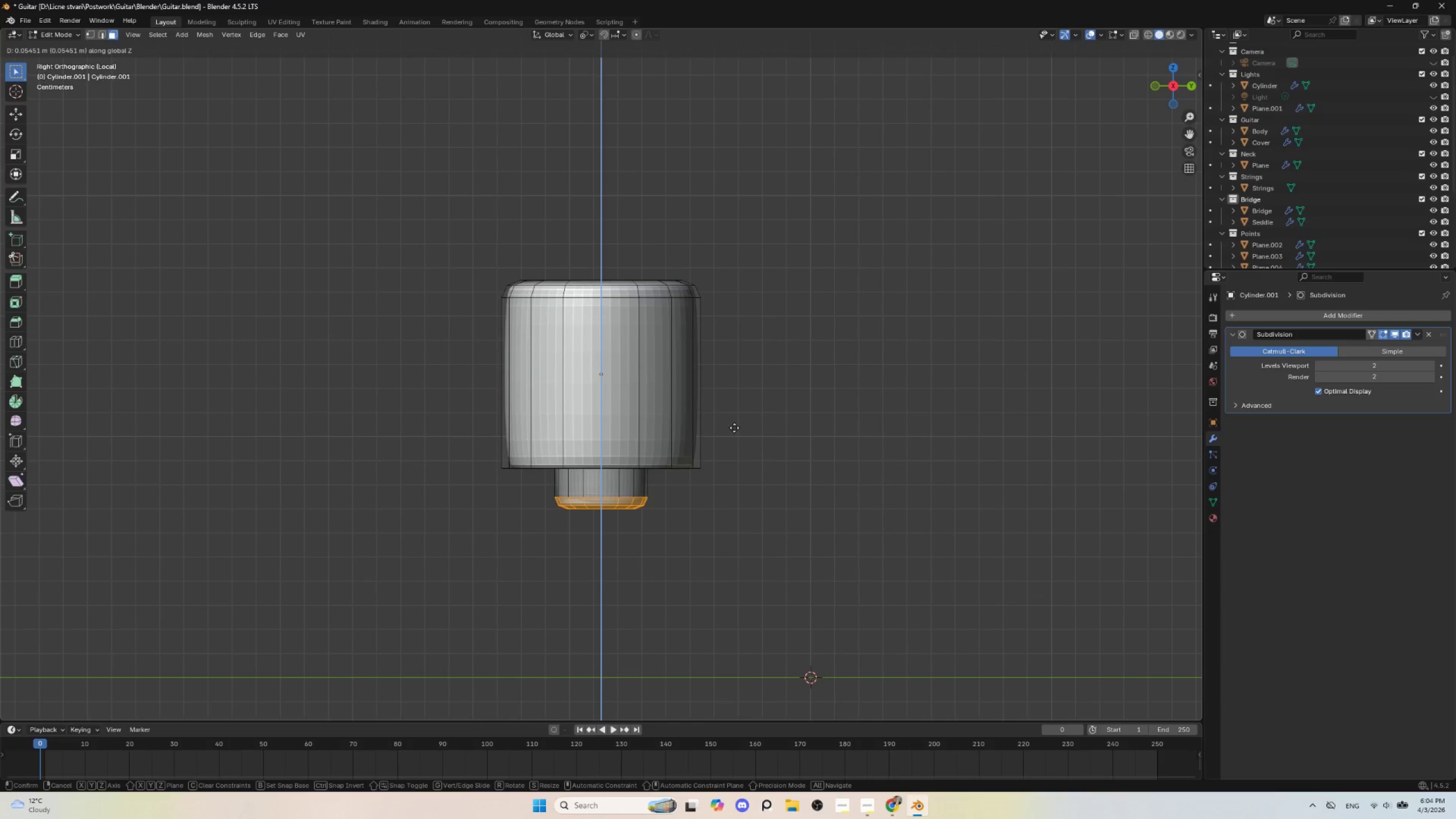 
left_click([734, 428])
 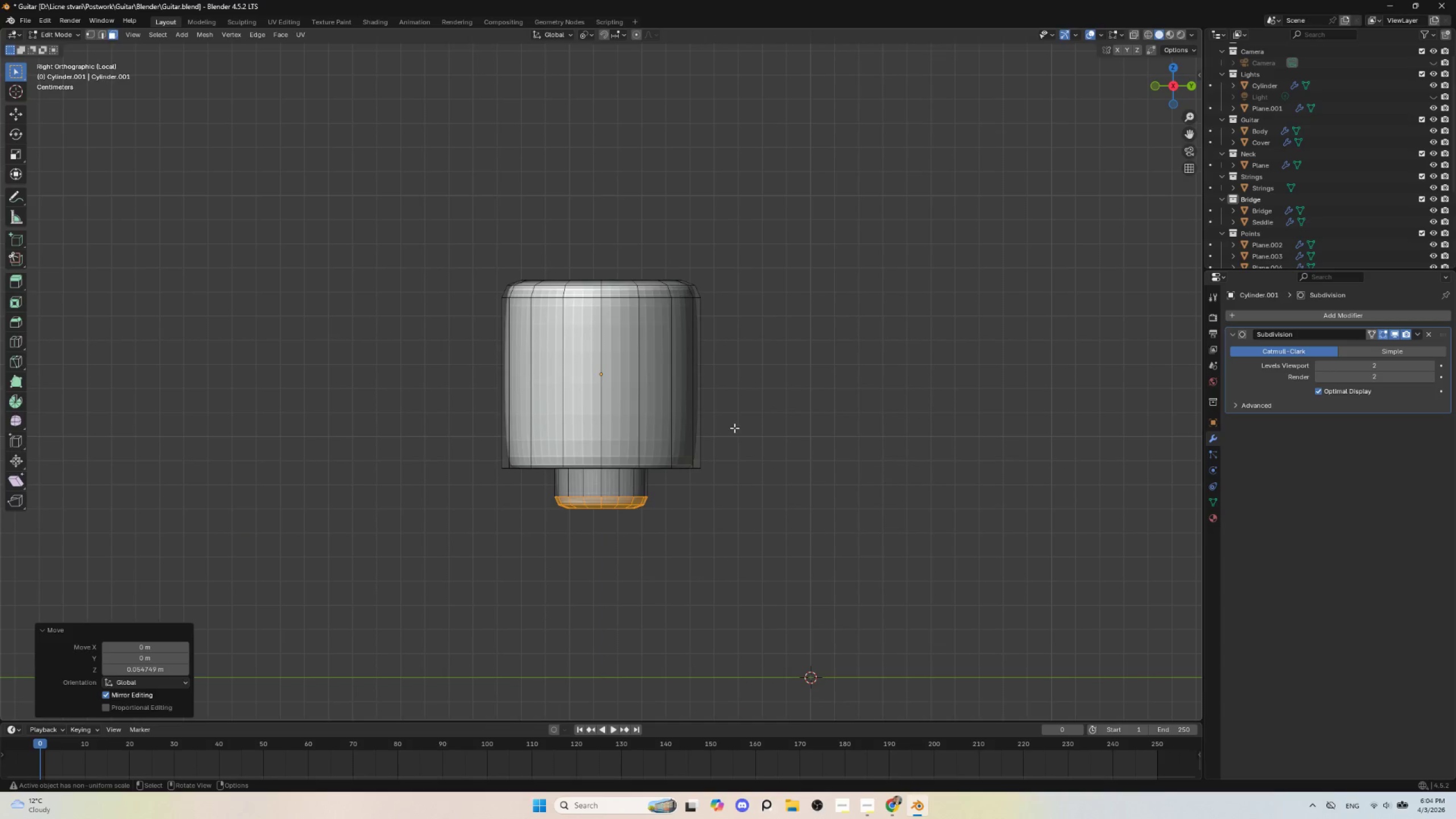 
key(Tab)
 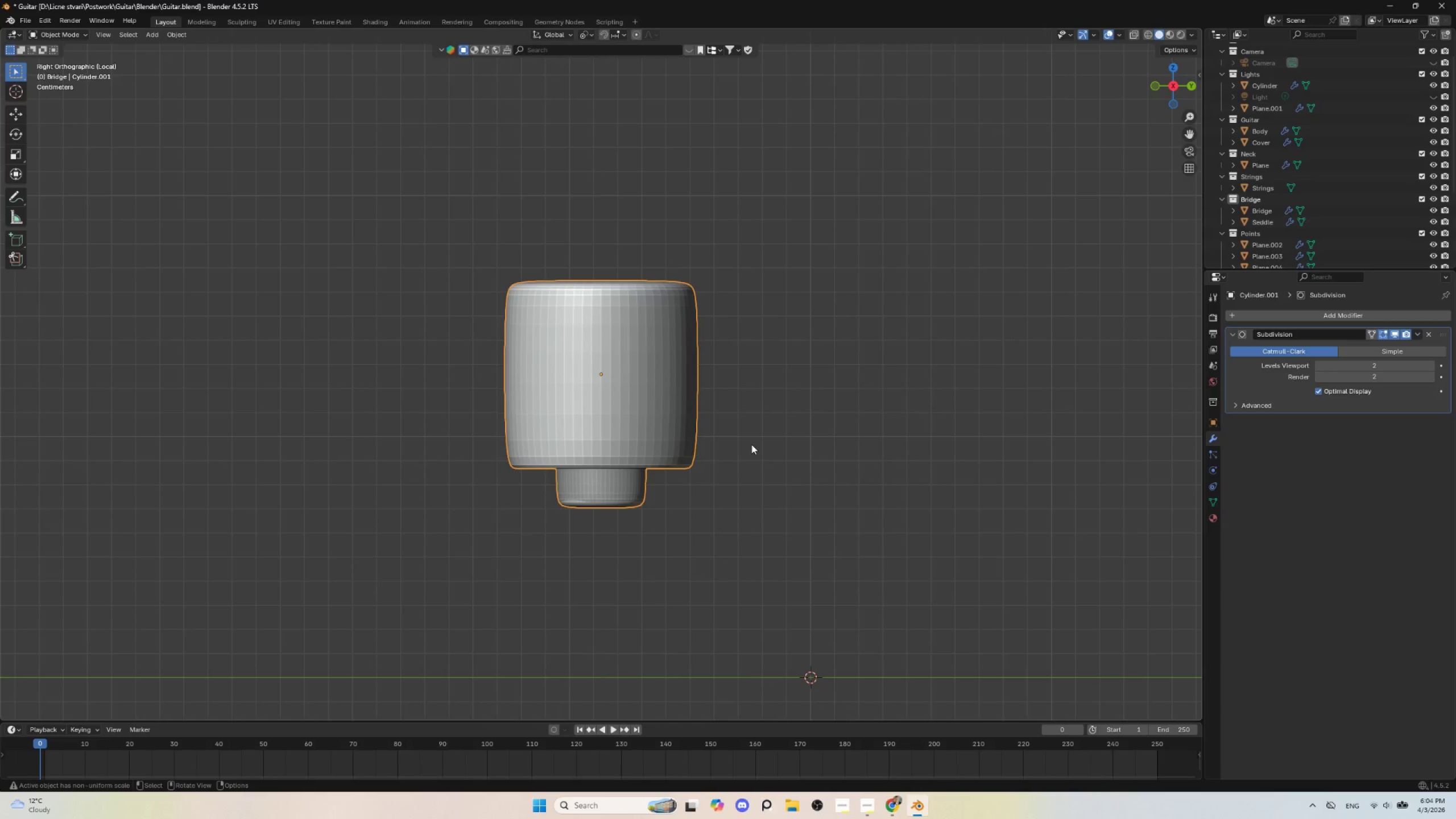 
key(NumpadDivide)
 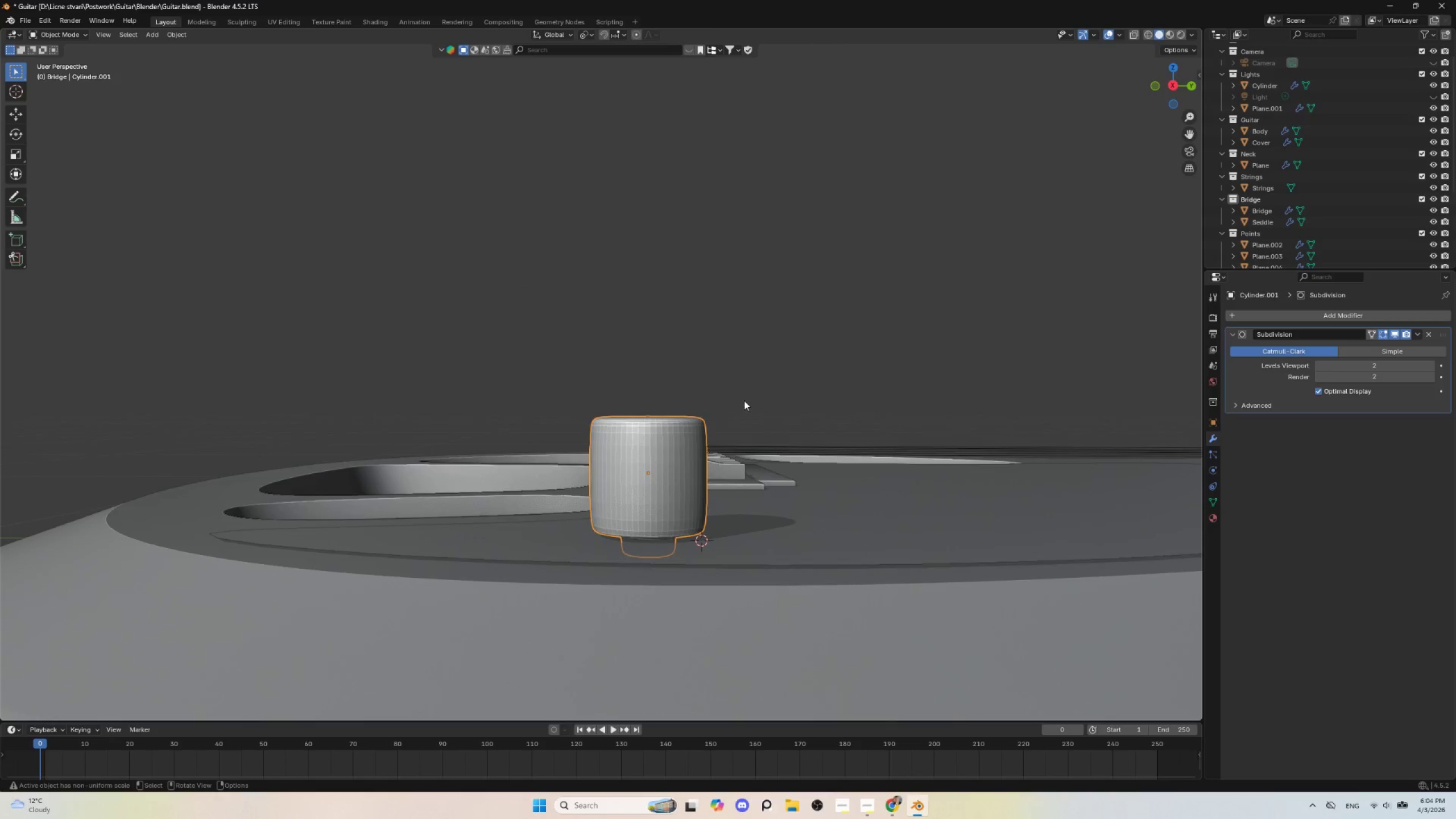 
left_click([678, 471])
 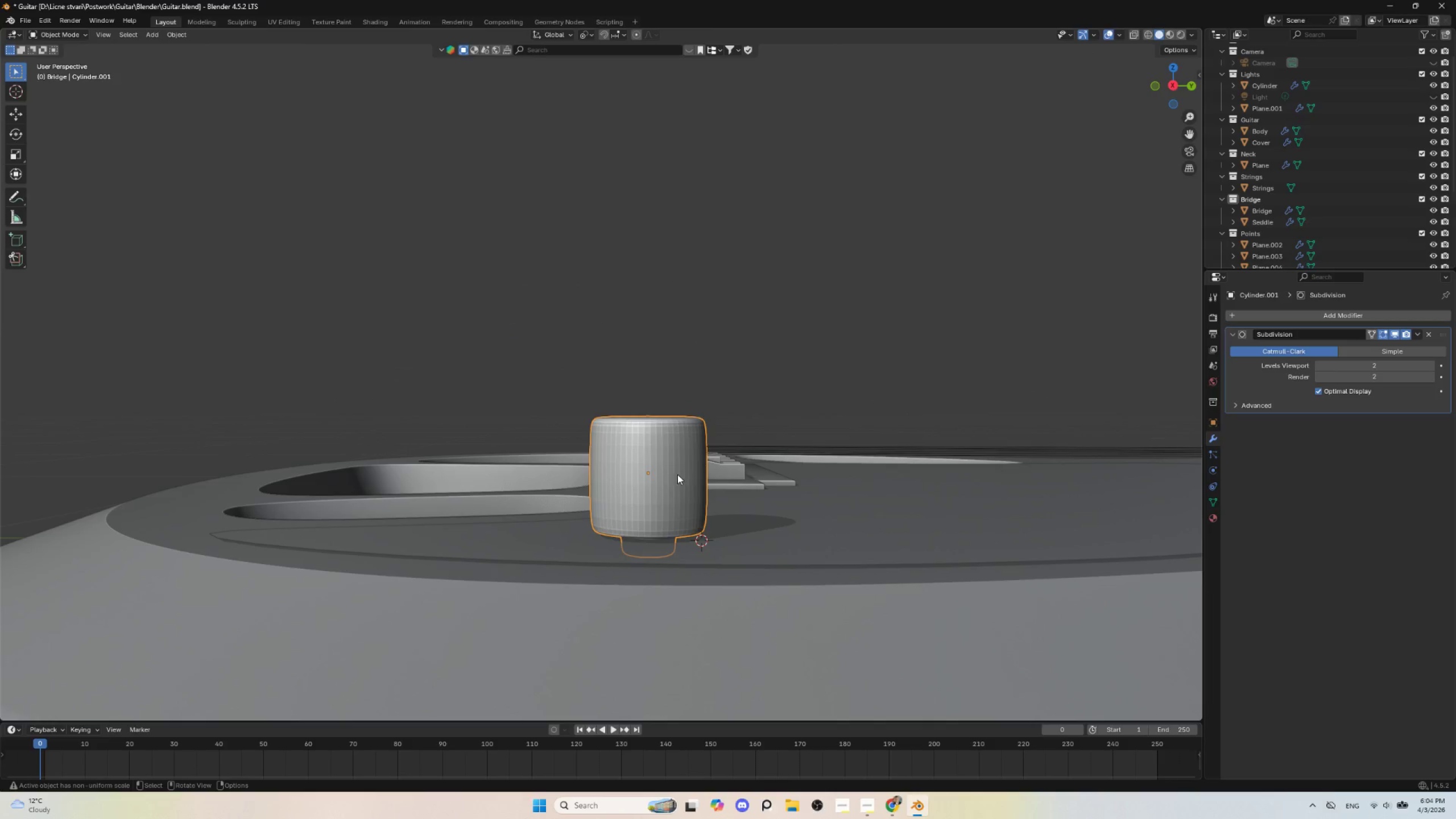 
key(Tab)
 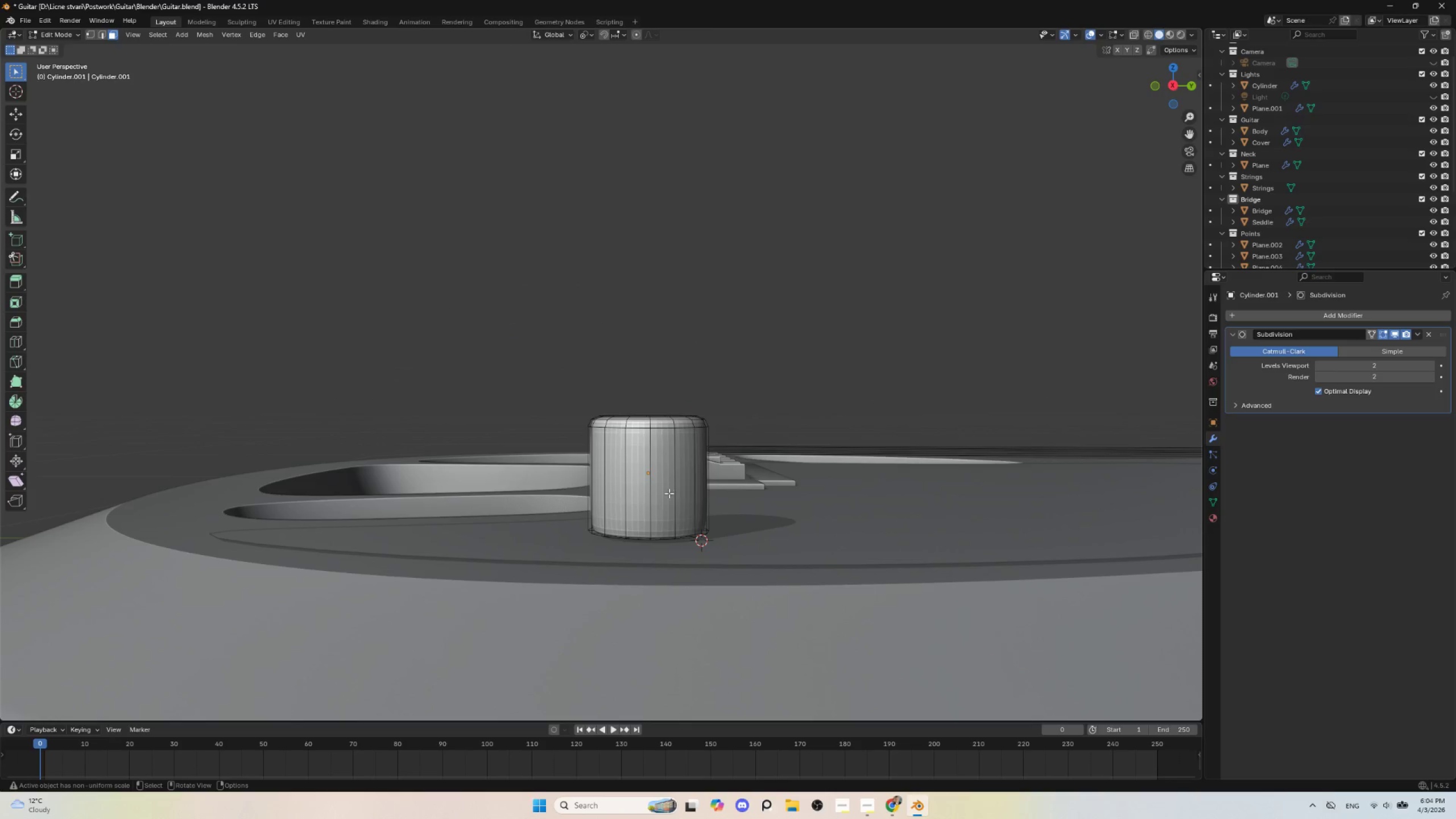 
scroll: coordinate [669, 494], scroll_direction: up, amount: 1.0
 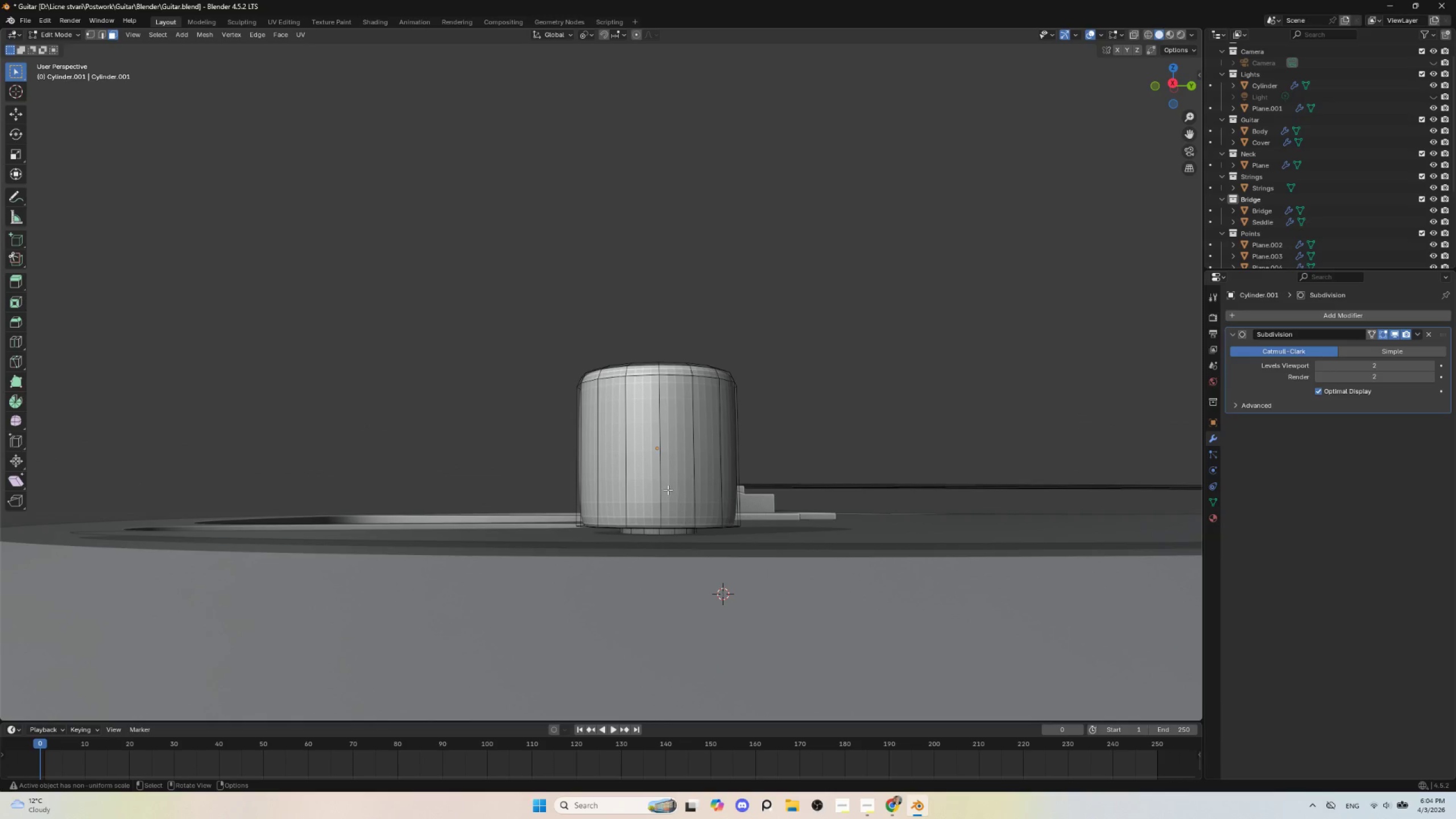 
key(Tab)
 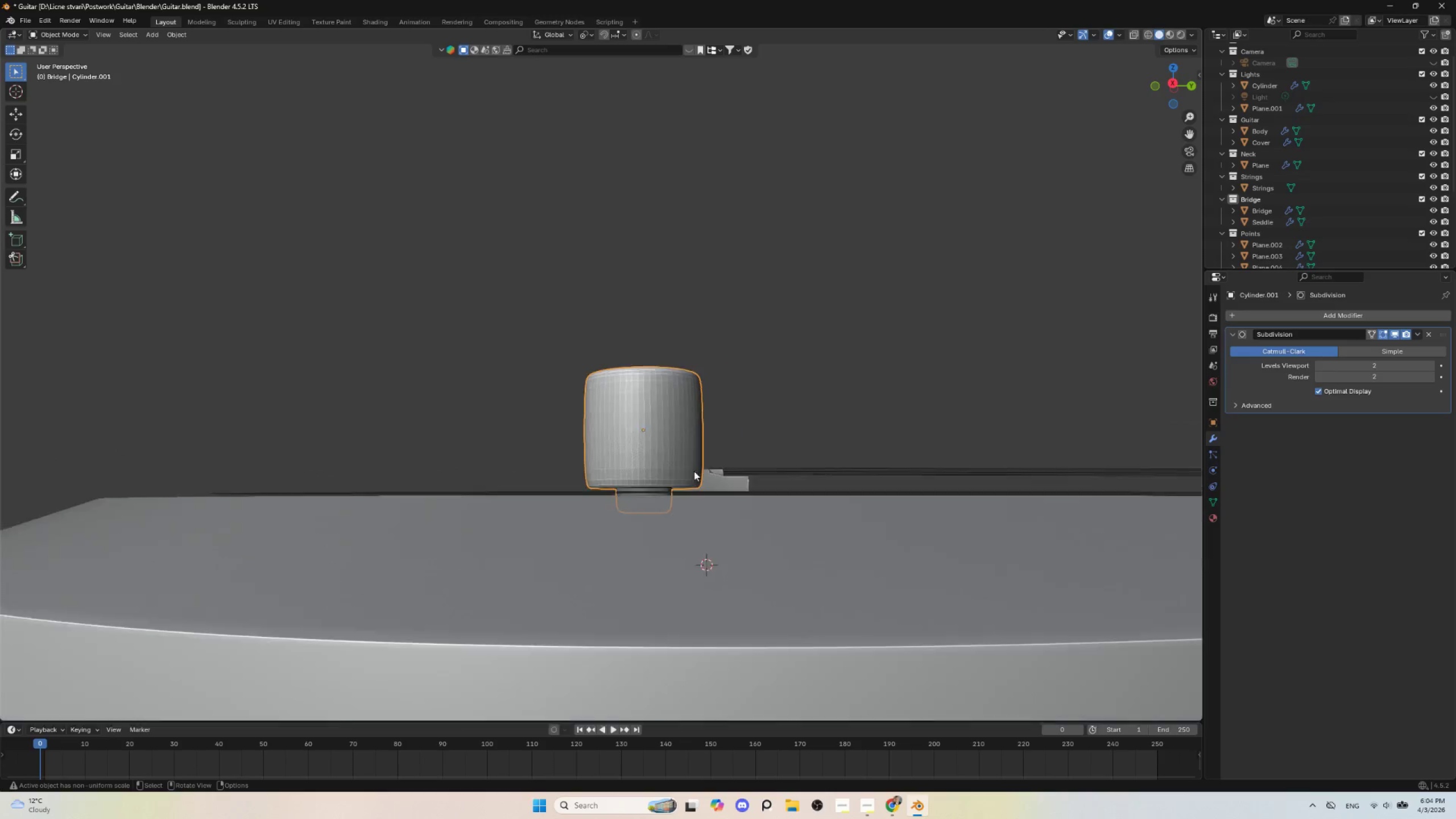 
scroll: coordinate [695, 473], scroll_direction: down, amount: 4.0
 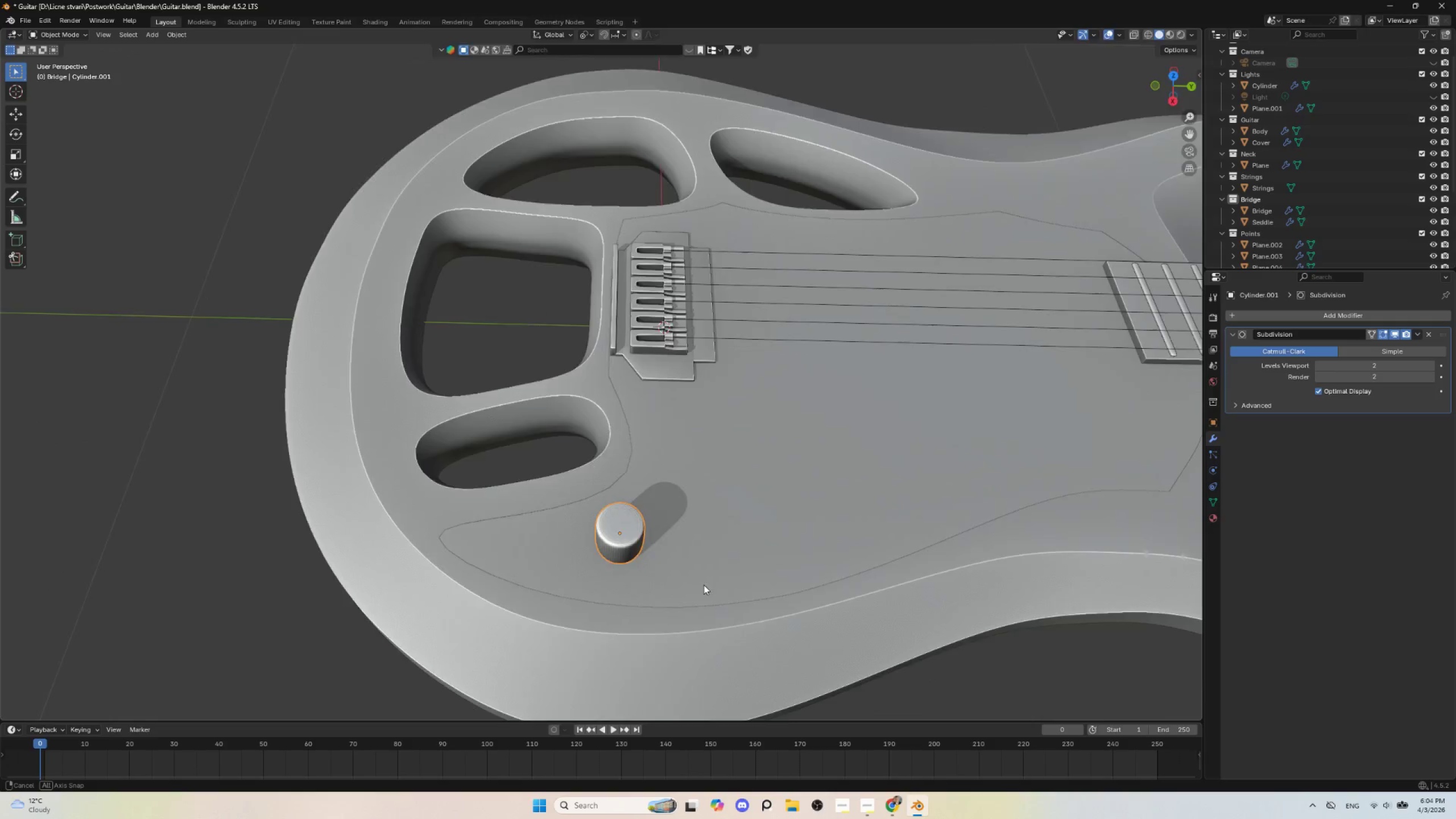 
hold_key(key=AltLeft, duration=0.45)
 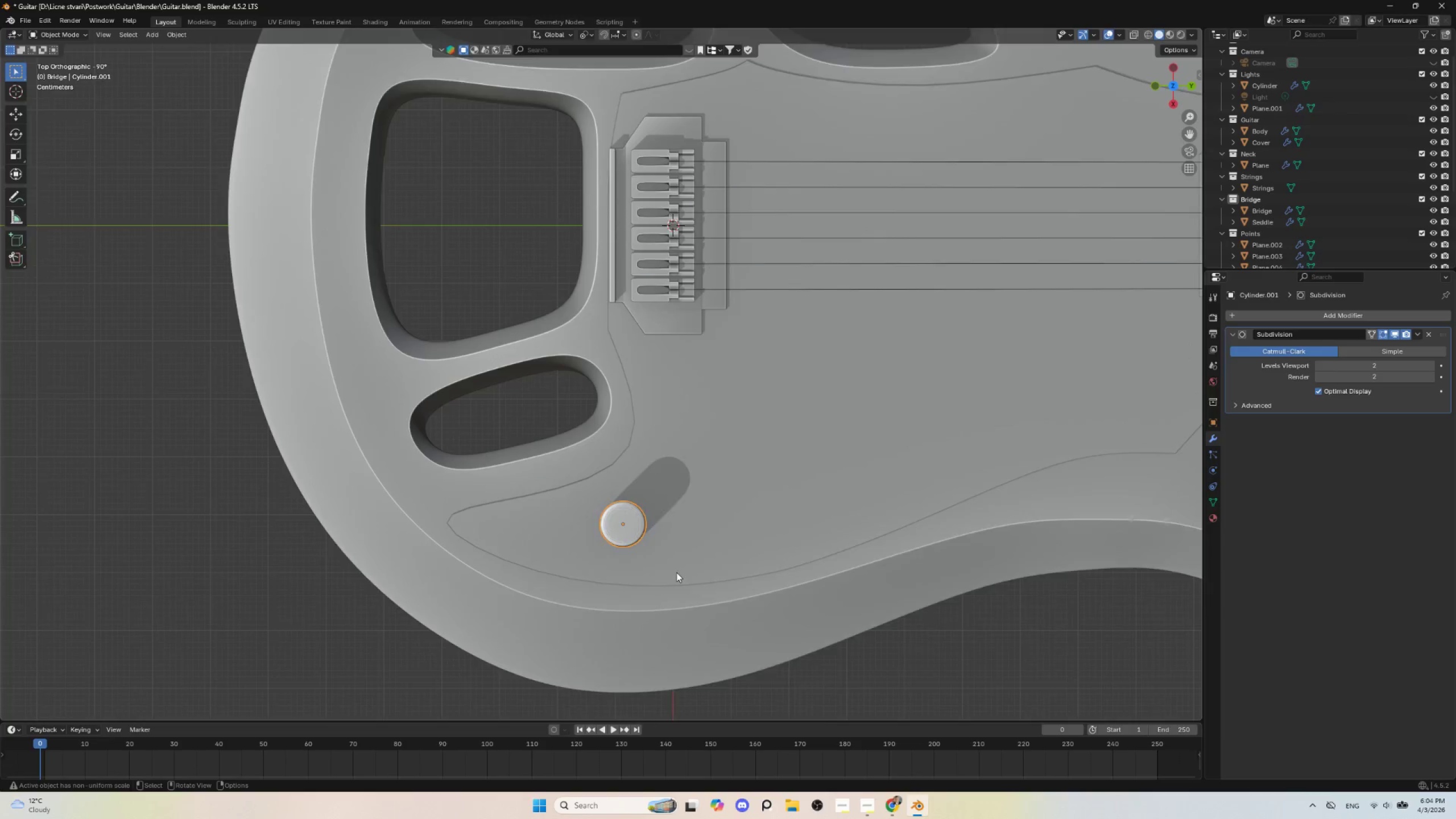 
key(Tab)
 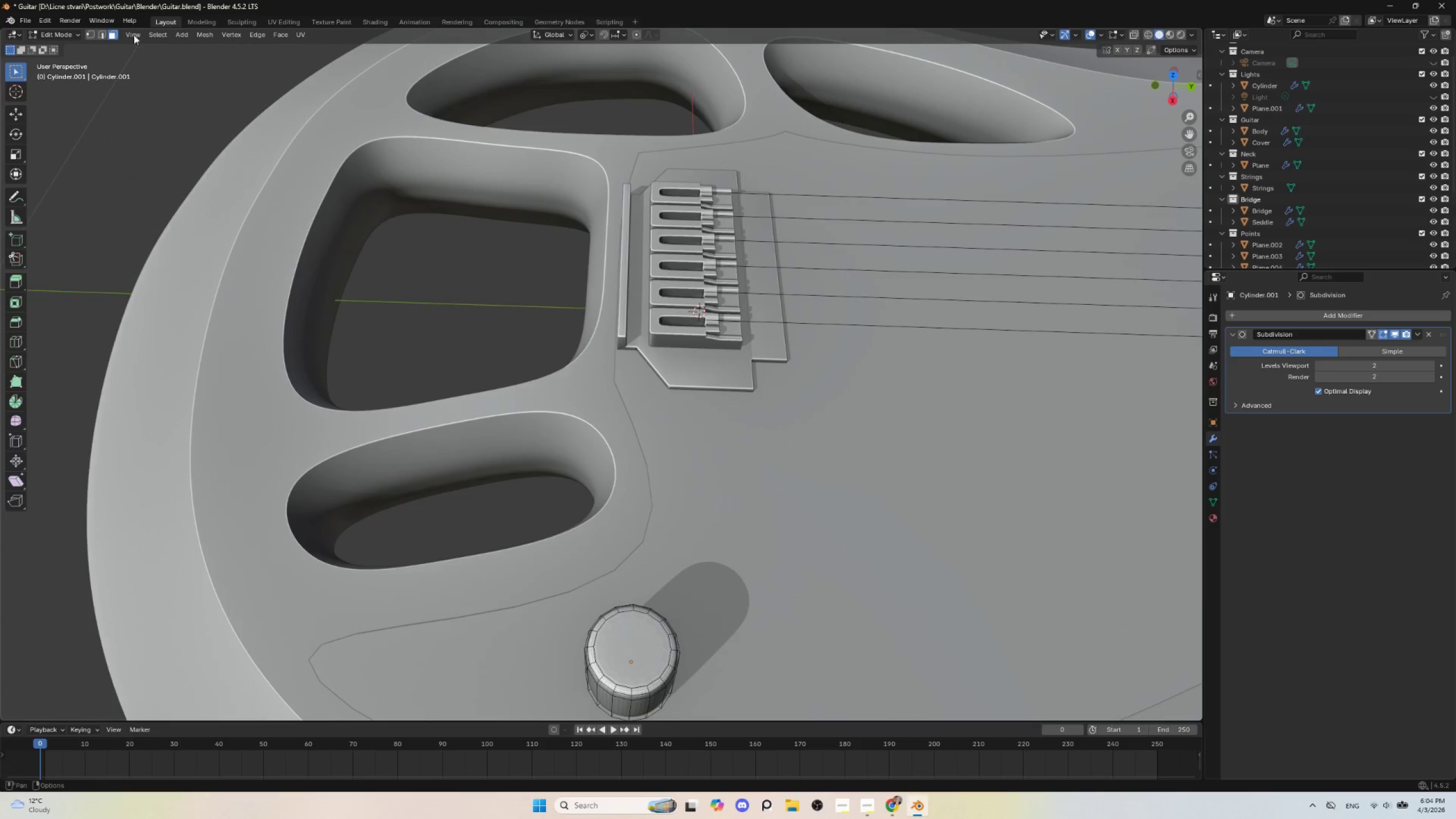 
scroll: coordinate [676, 567], scroll_direction: up, amount: 3.0
 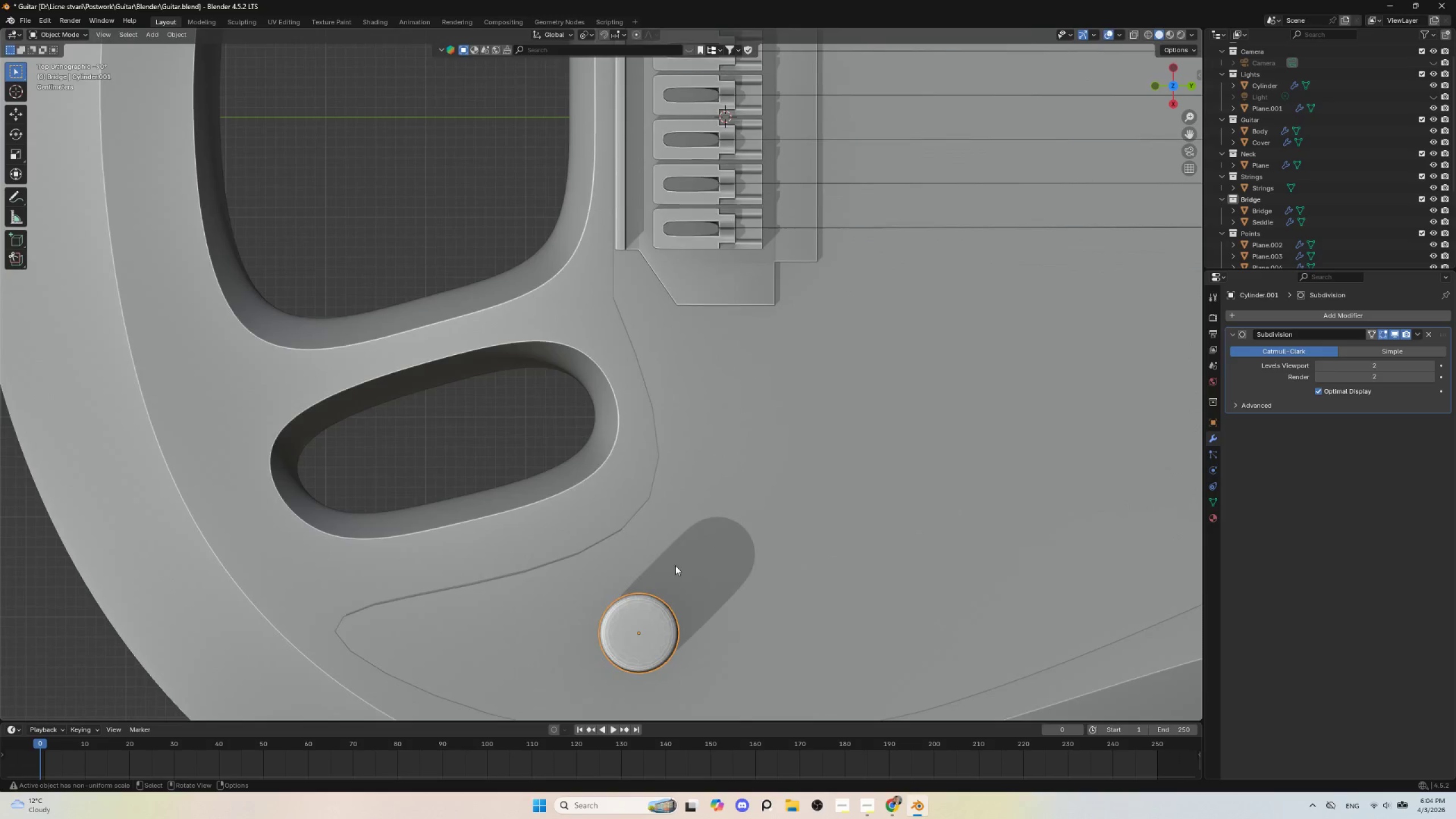 
left_click([111, 35])
 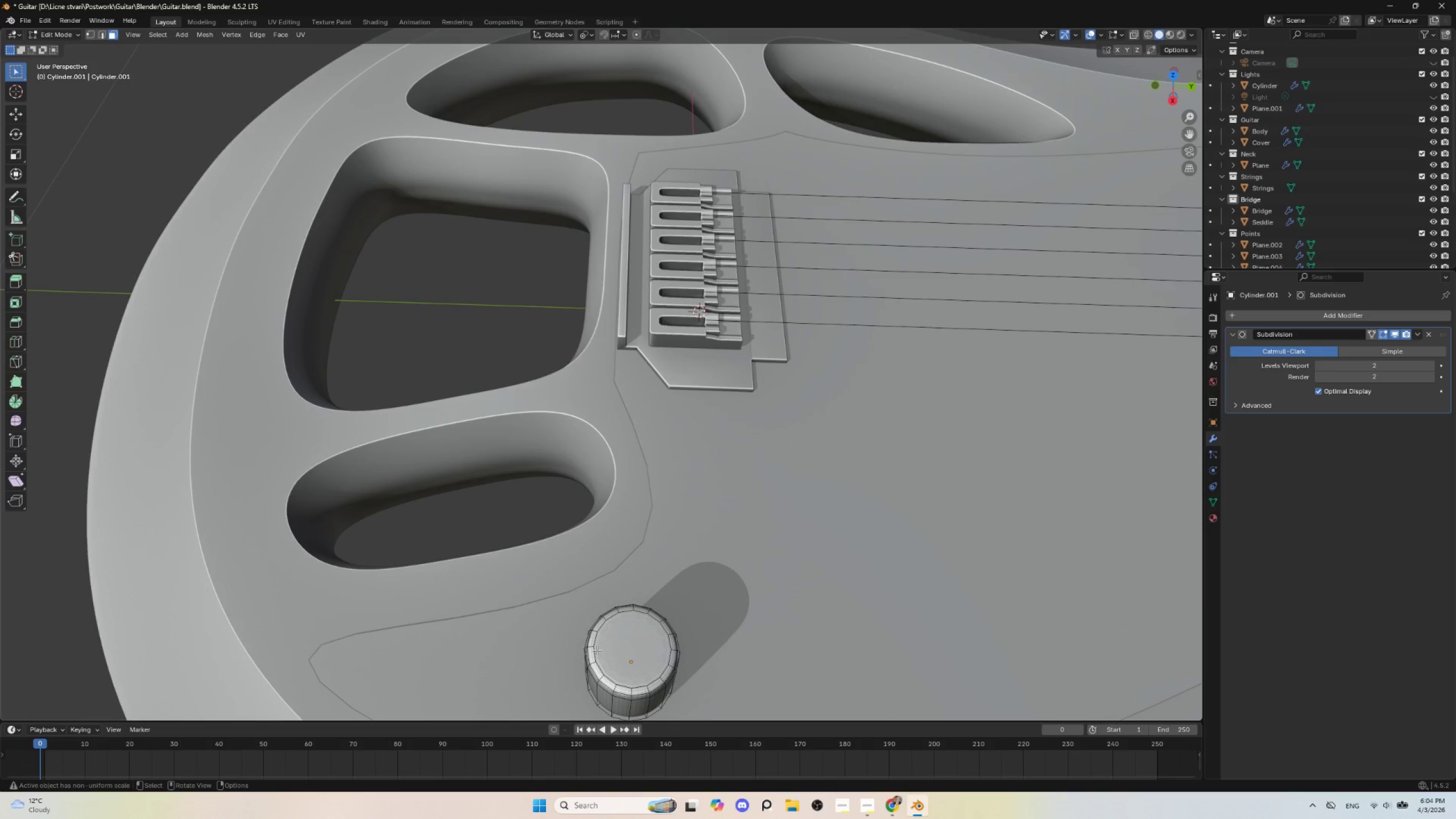 
left_click([614, 634])
 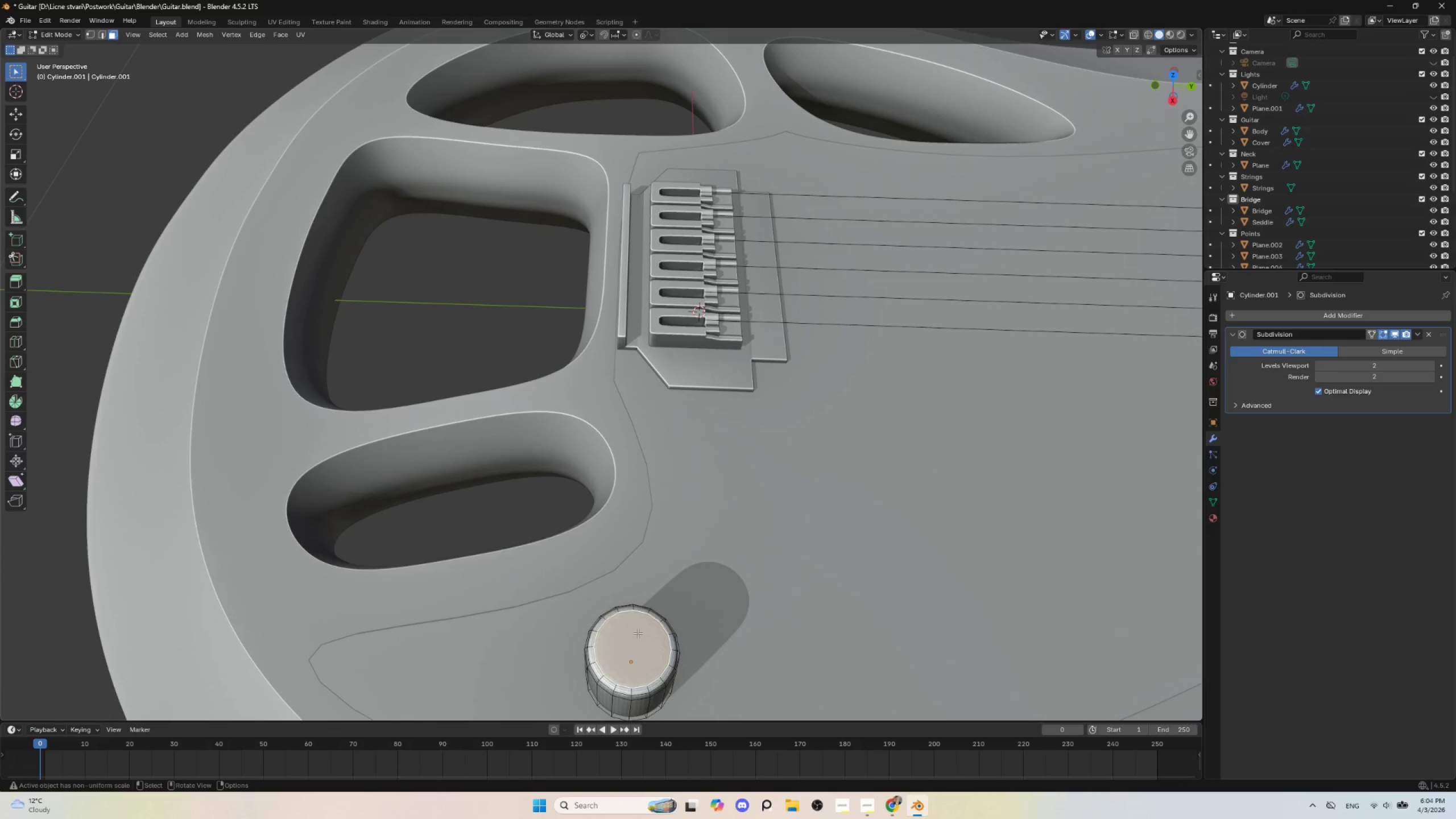 
key(Delete)
 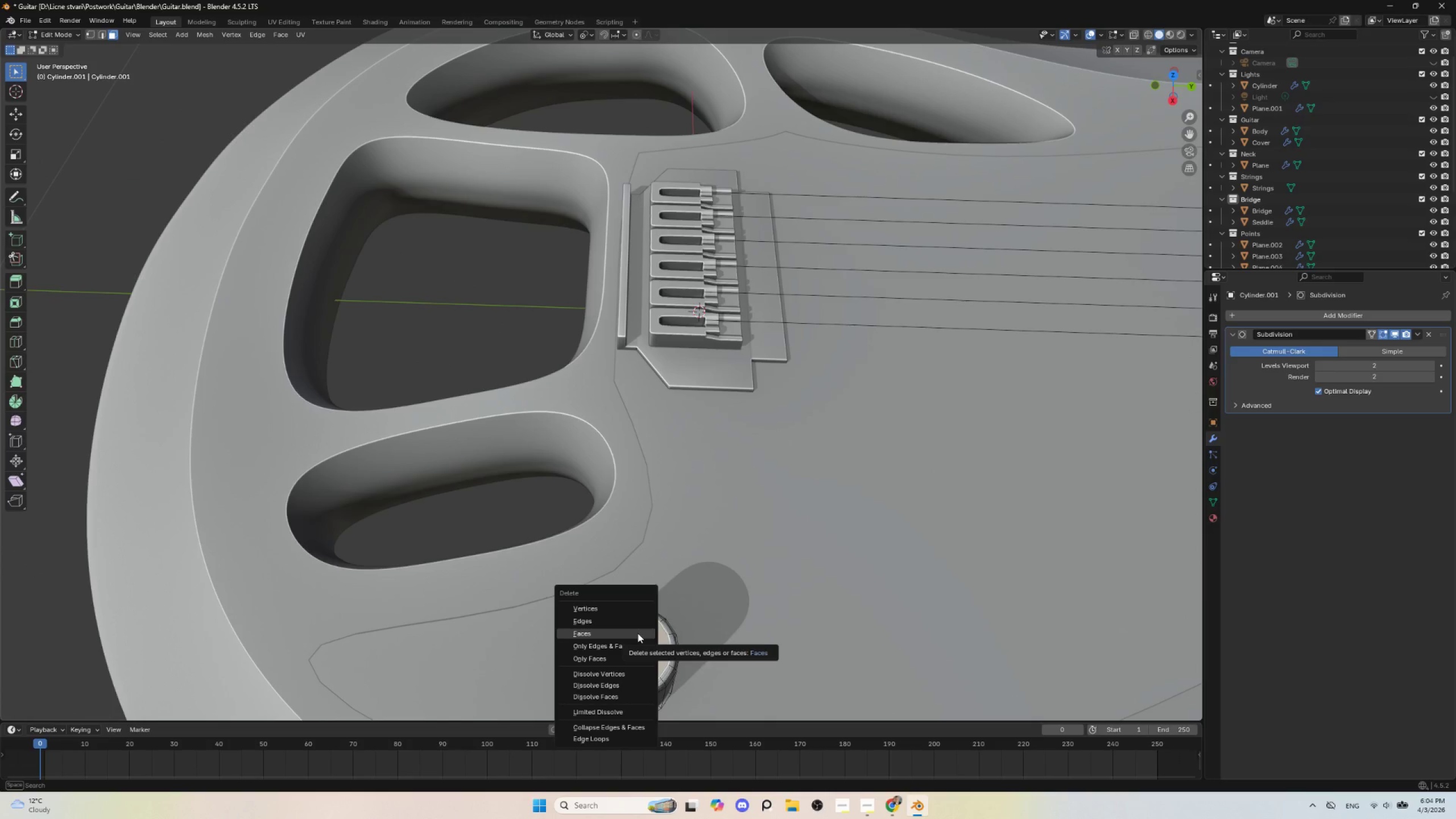 
left_click([638, 633])
 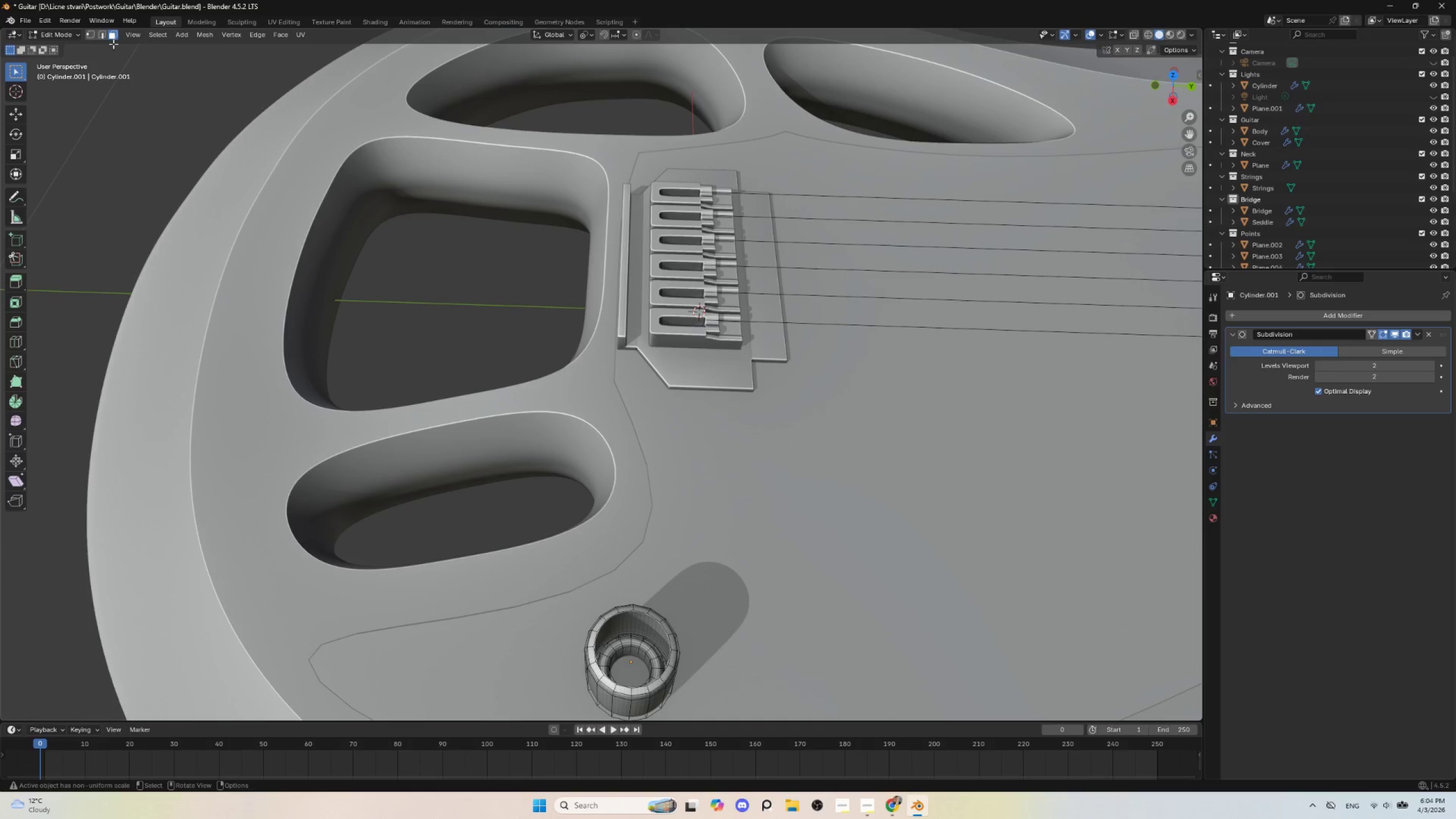 
left_click([104, 36])
 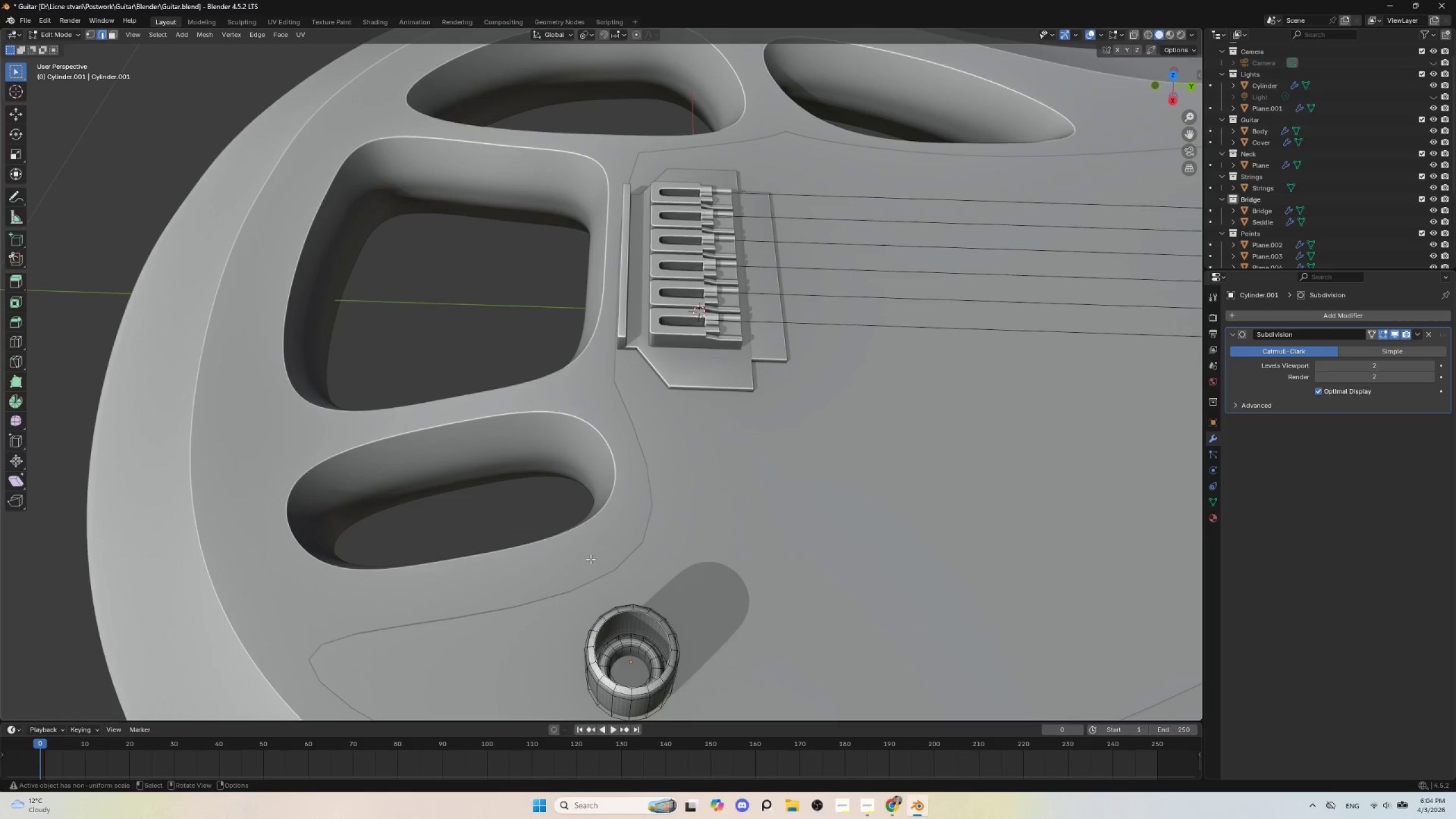 
hold_key(key=AltLeft, duration=0.98)
left_click([636, 611])
 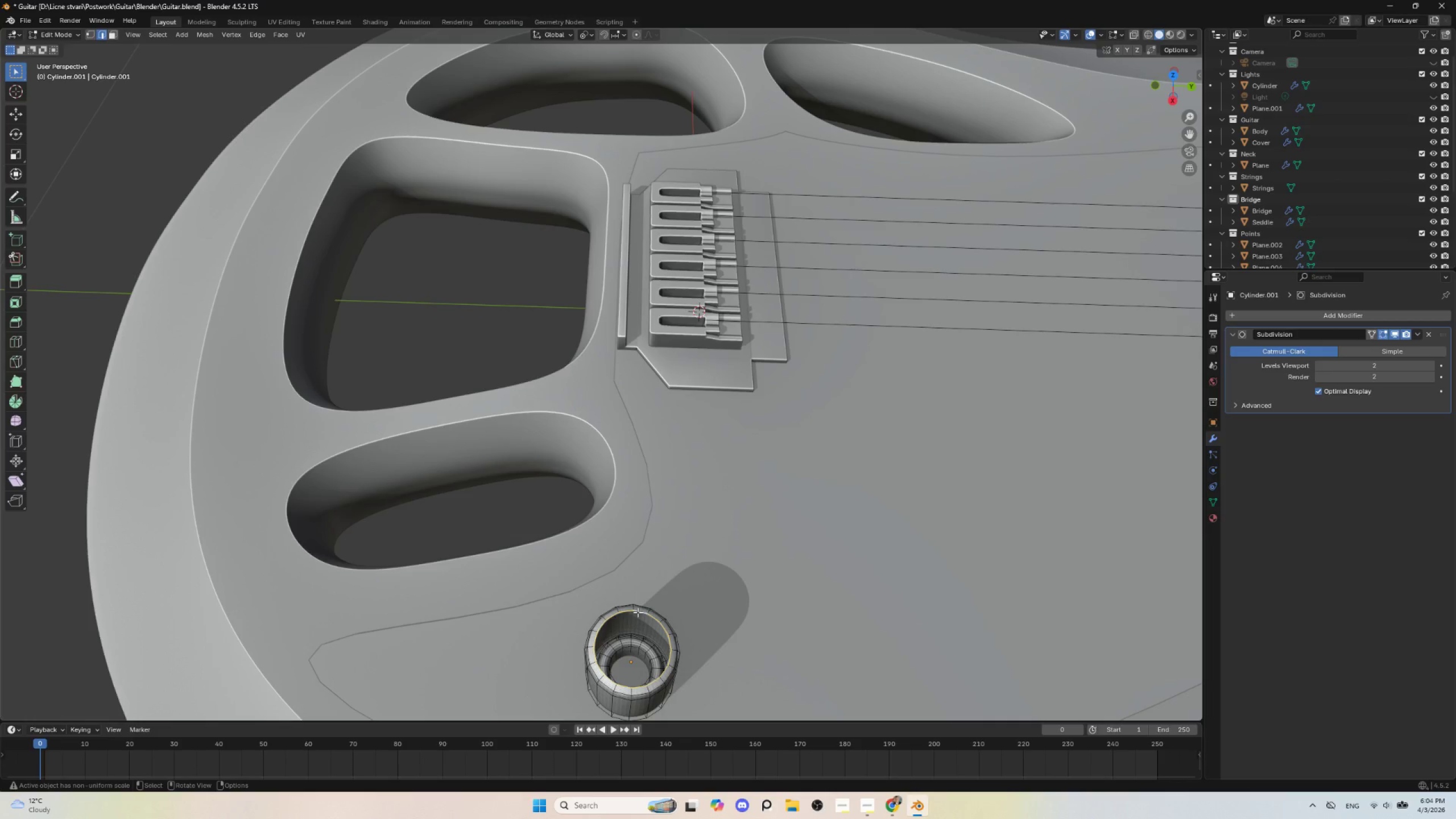 
key(F3)
 